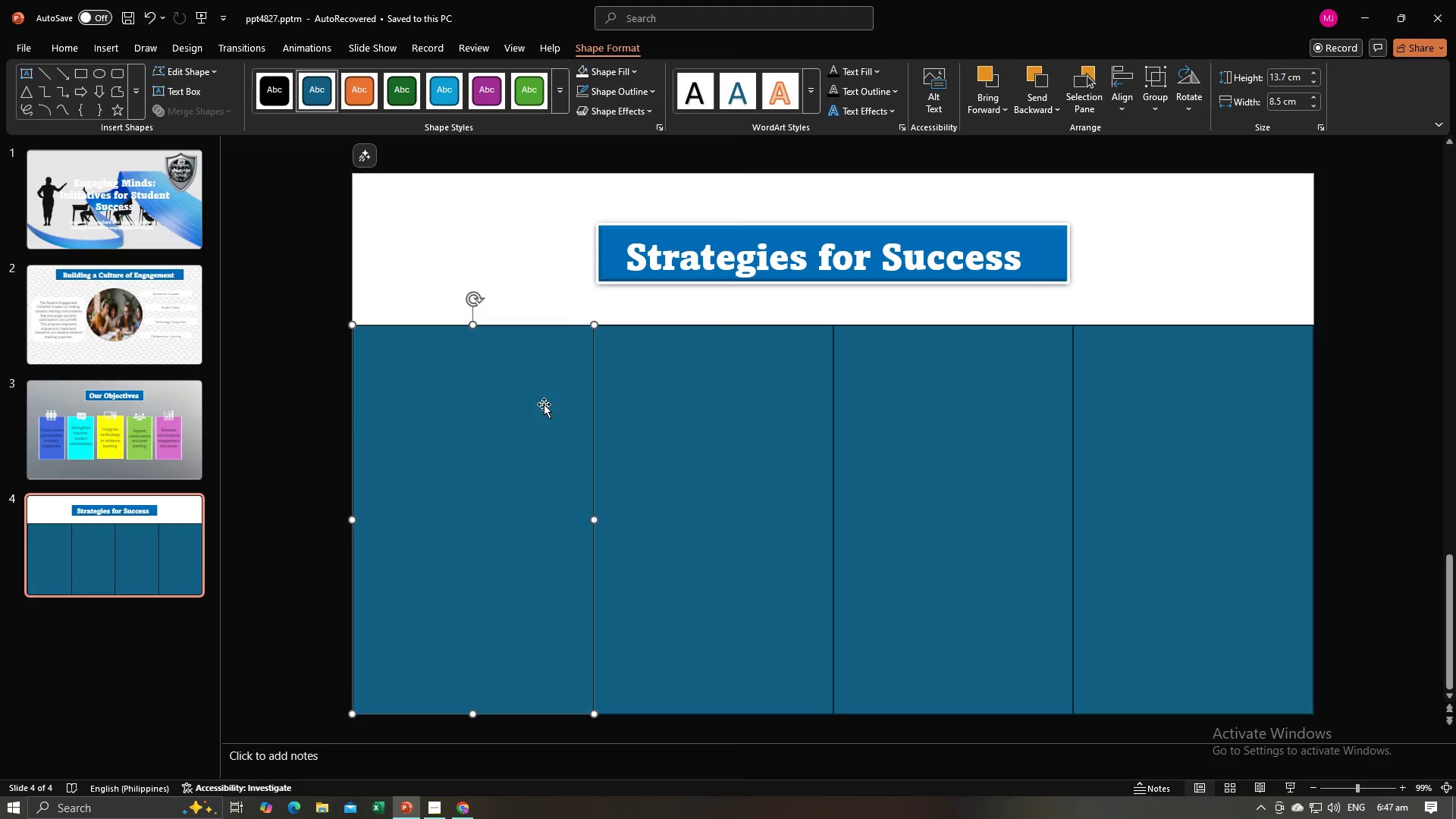 
key(Alt+AltLeft)
 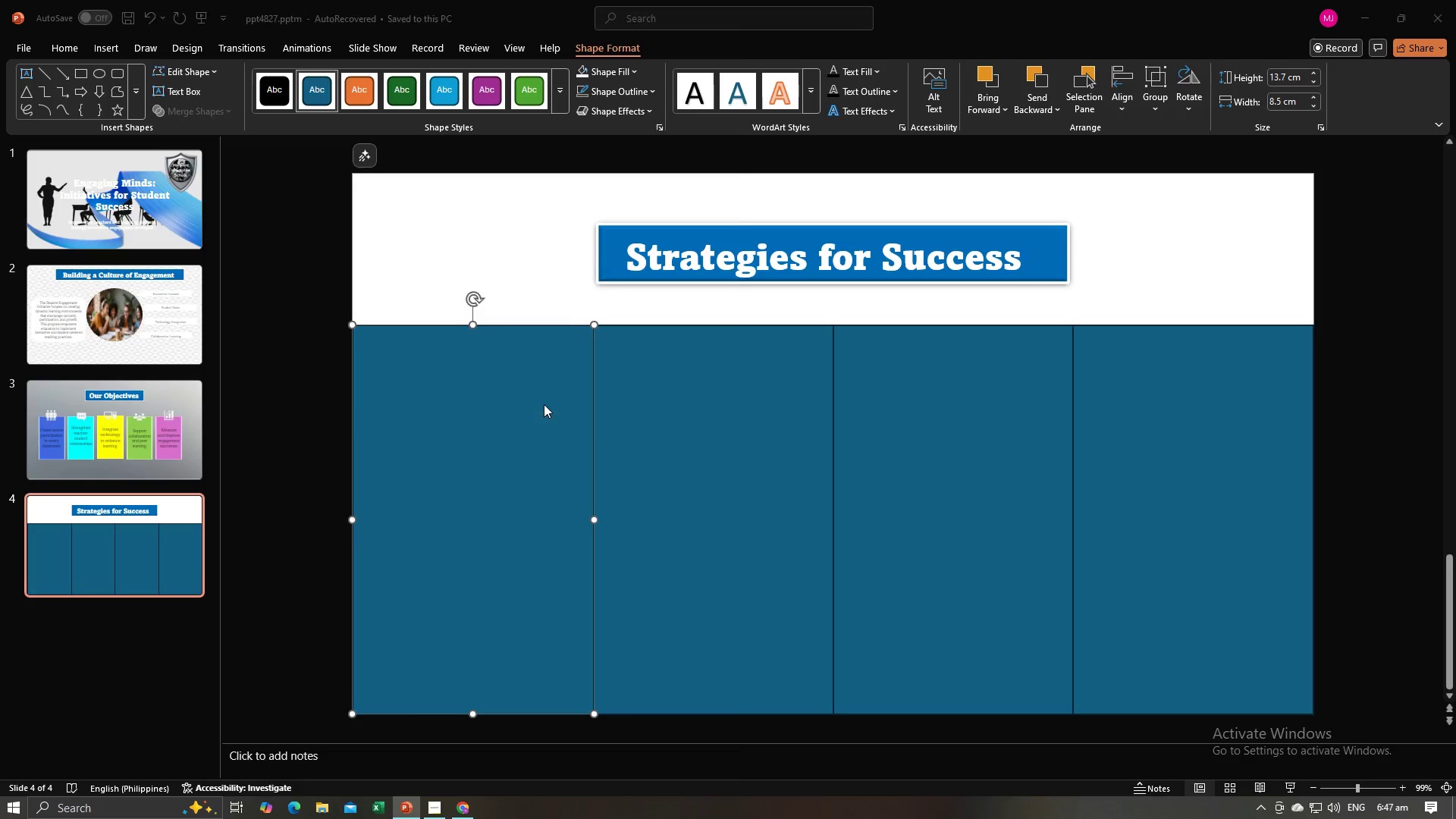 
key(Alt+Tab)
 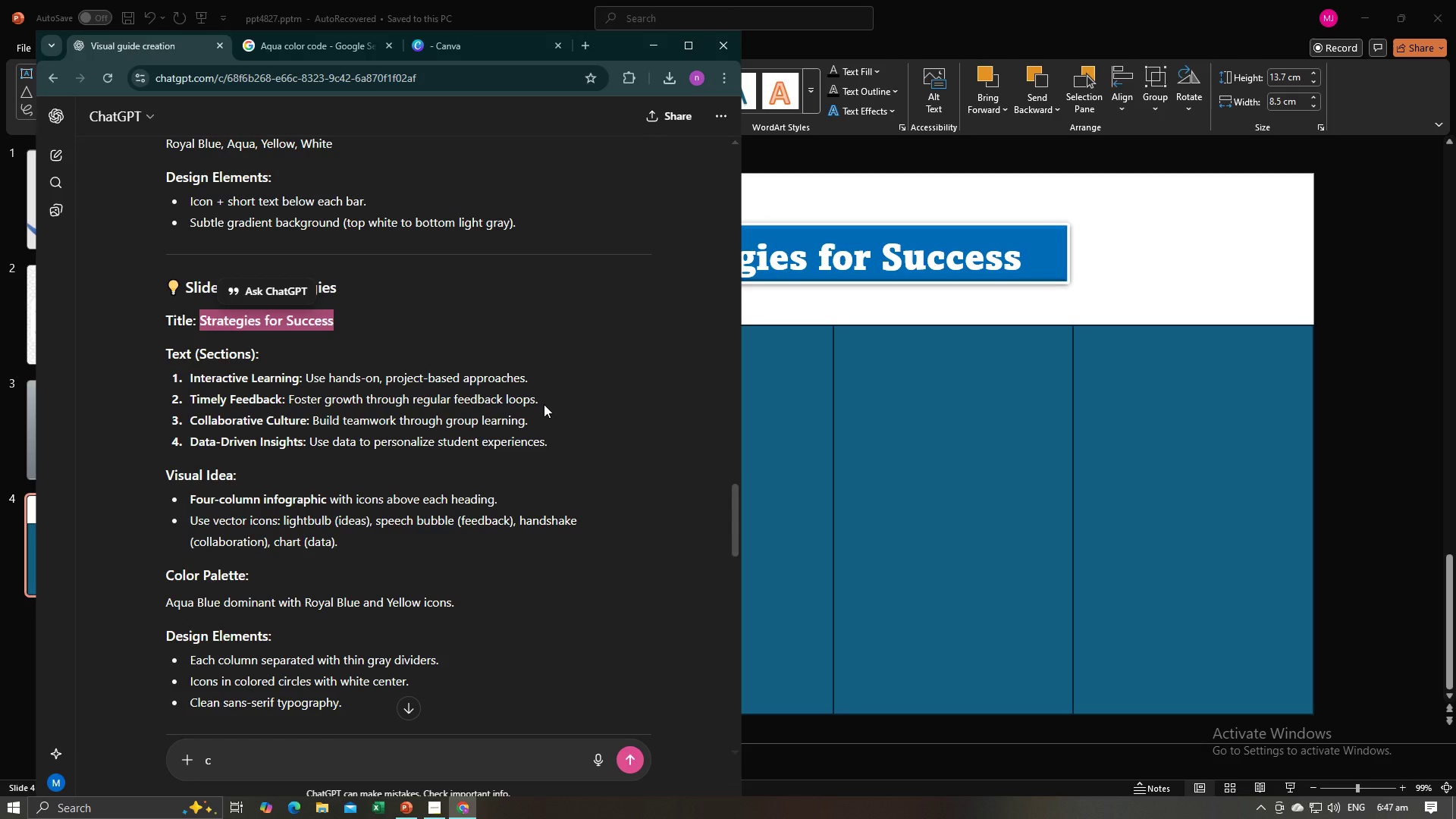 
key(Alt+AltLeft)
 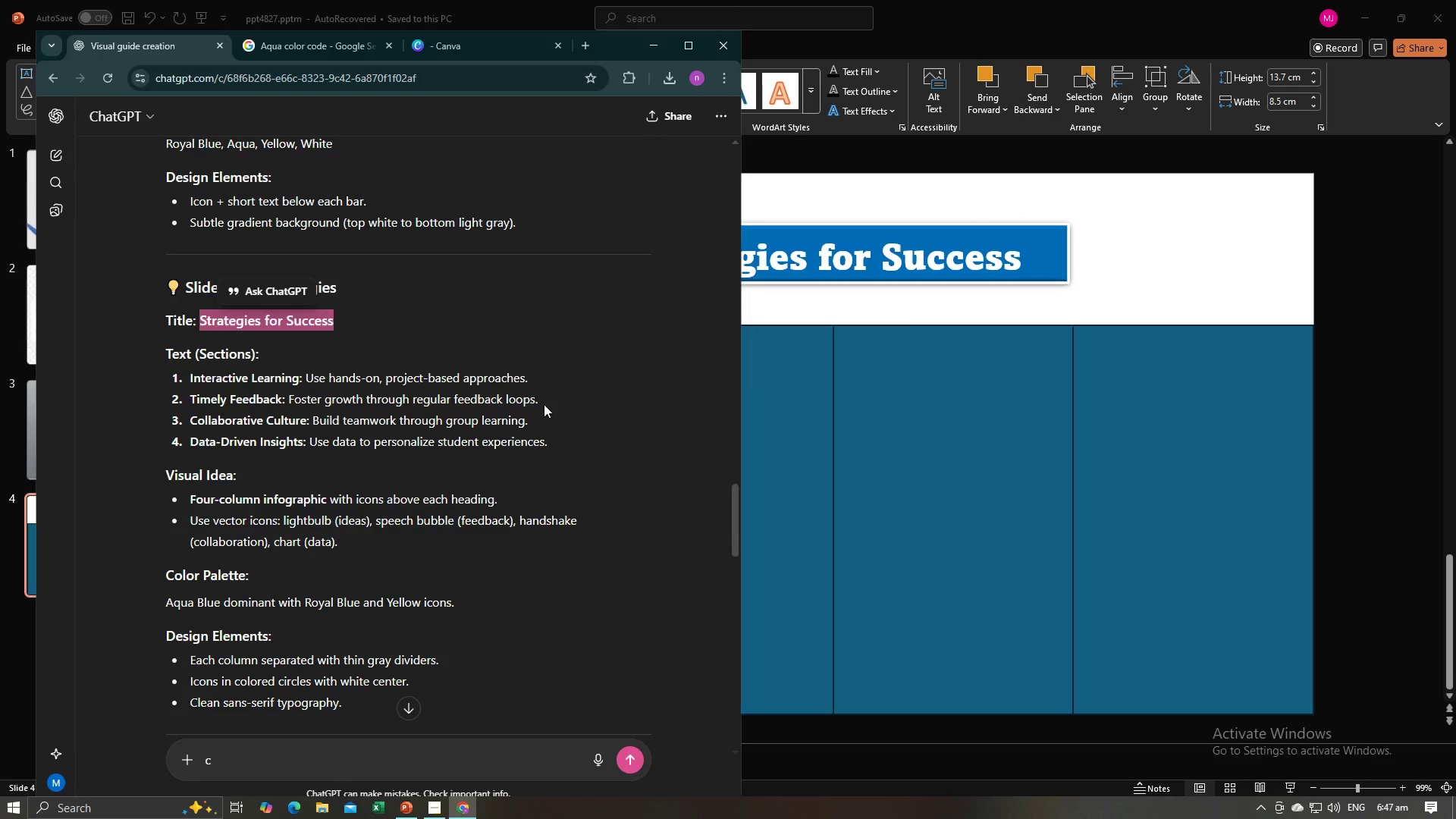 
key(Alt+Tab)
 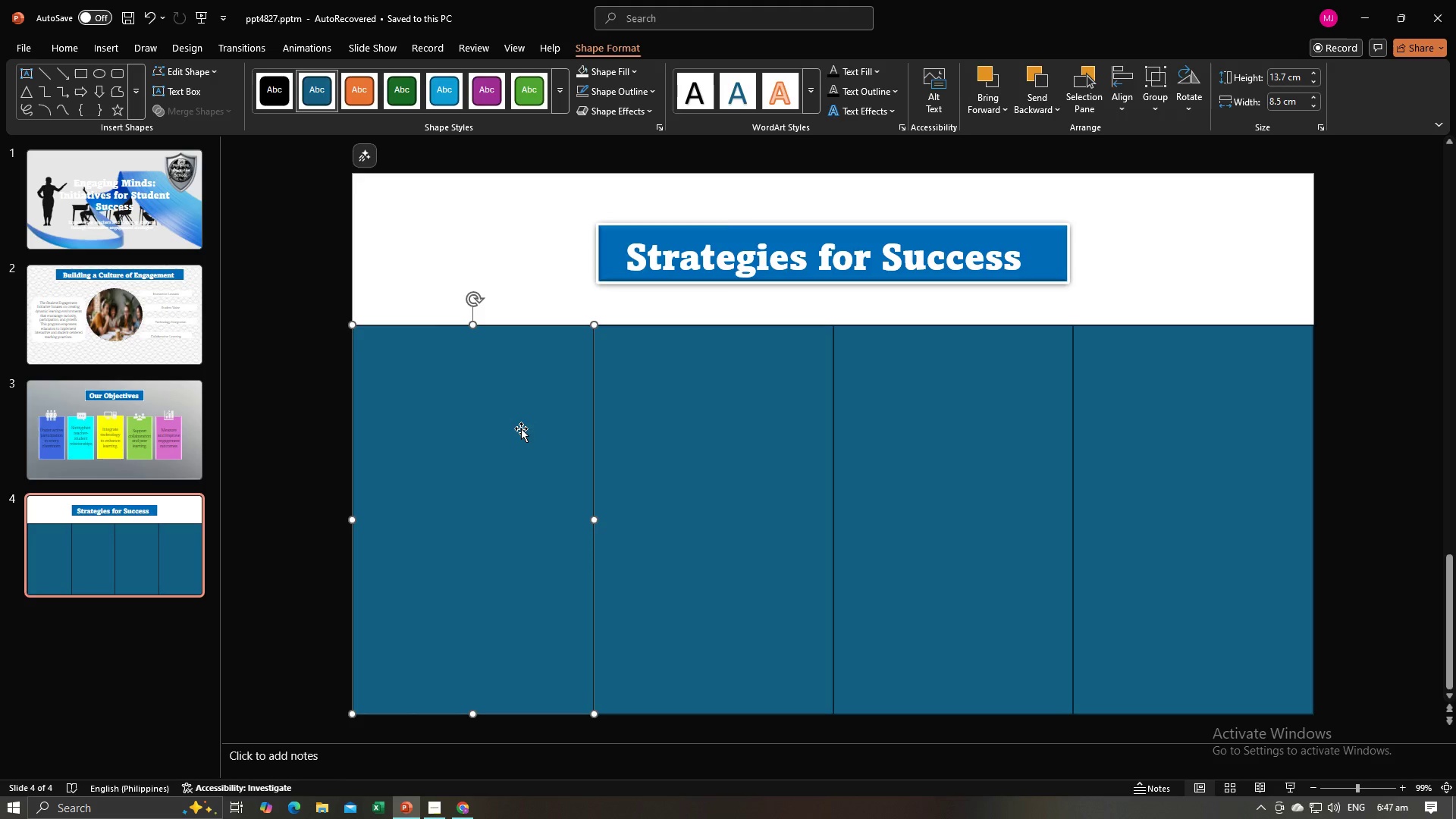 
left_click([521, 428])
 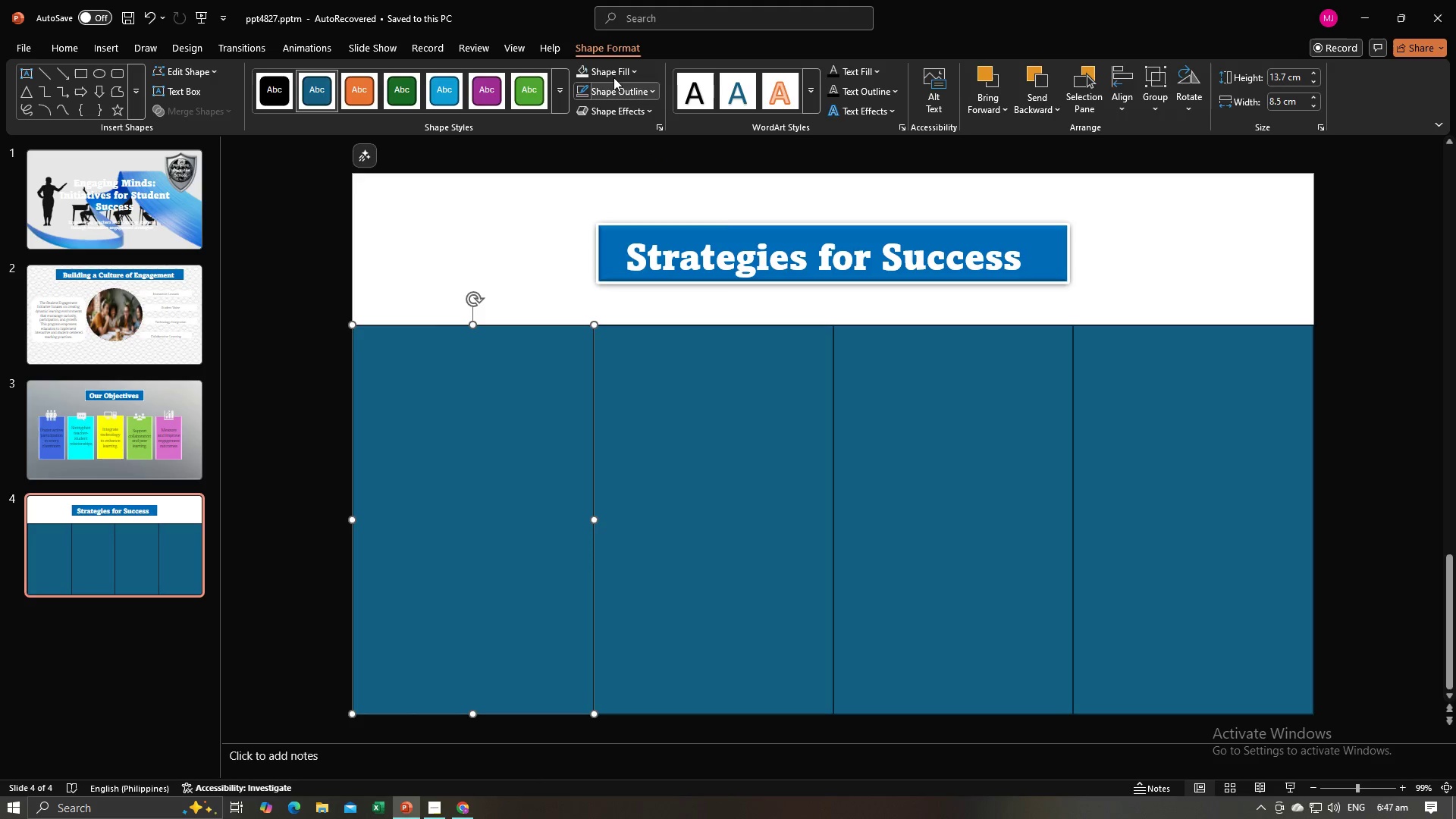 
left_click([613, 77])
 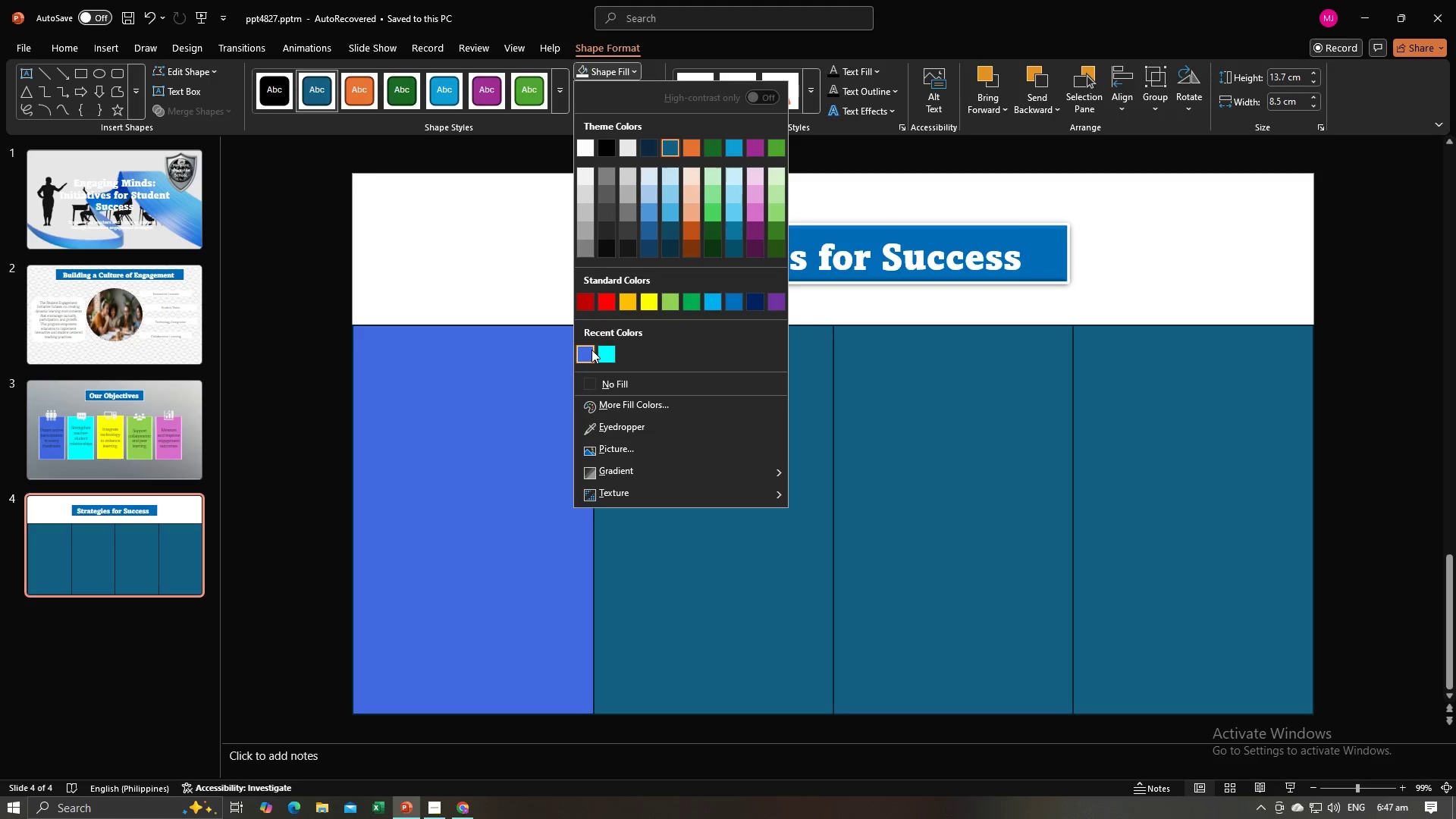 
left_click([591, 350])
 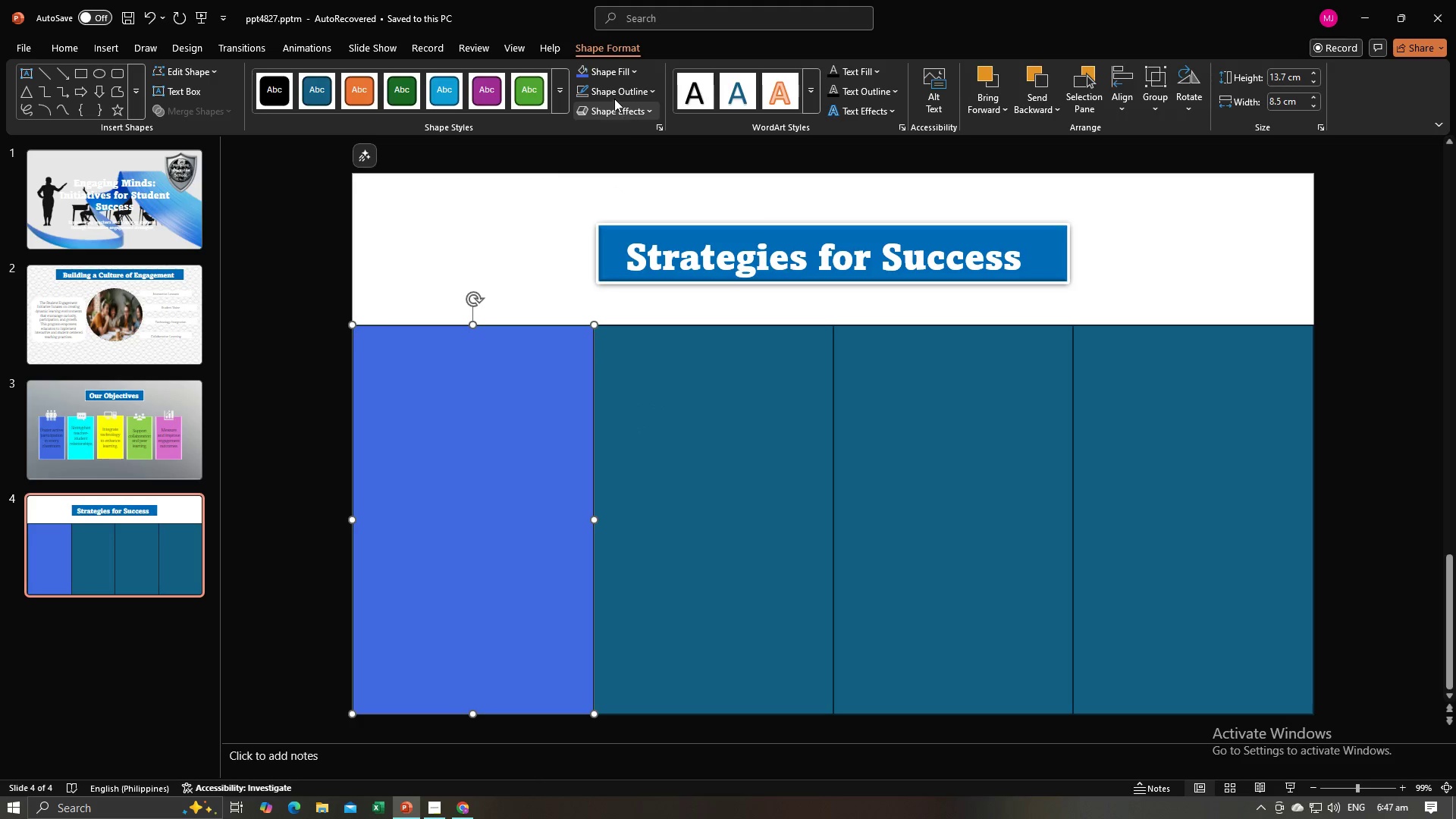 
left_click([613, 87])
 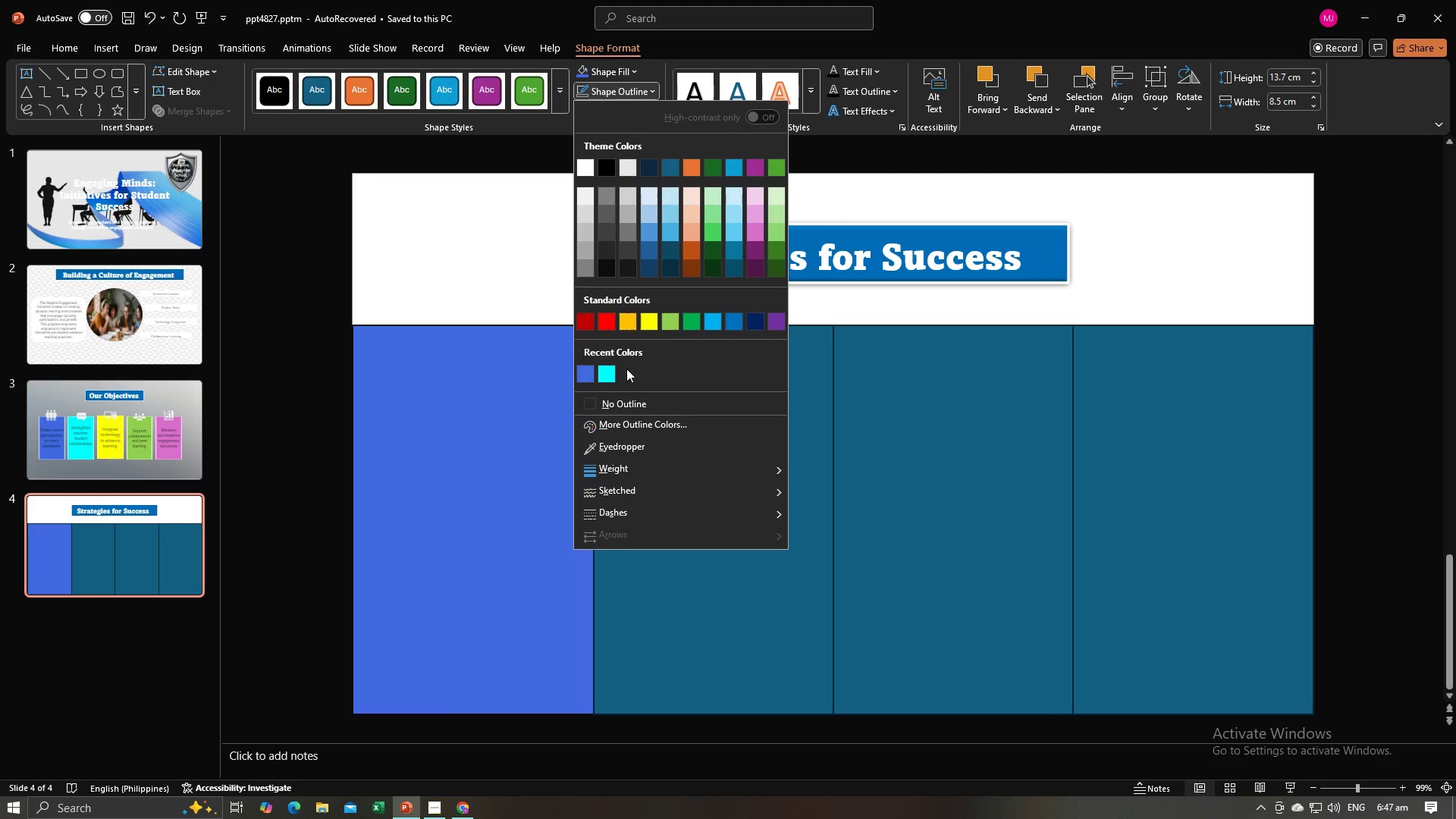 
left_click([632, 395])
 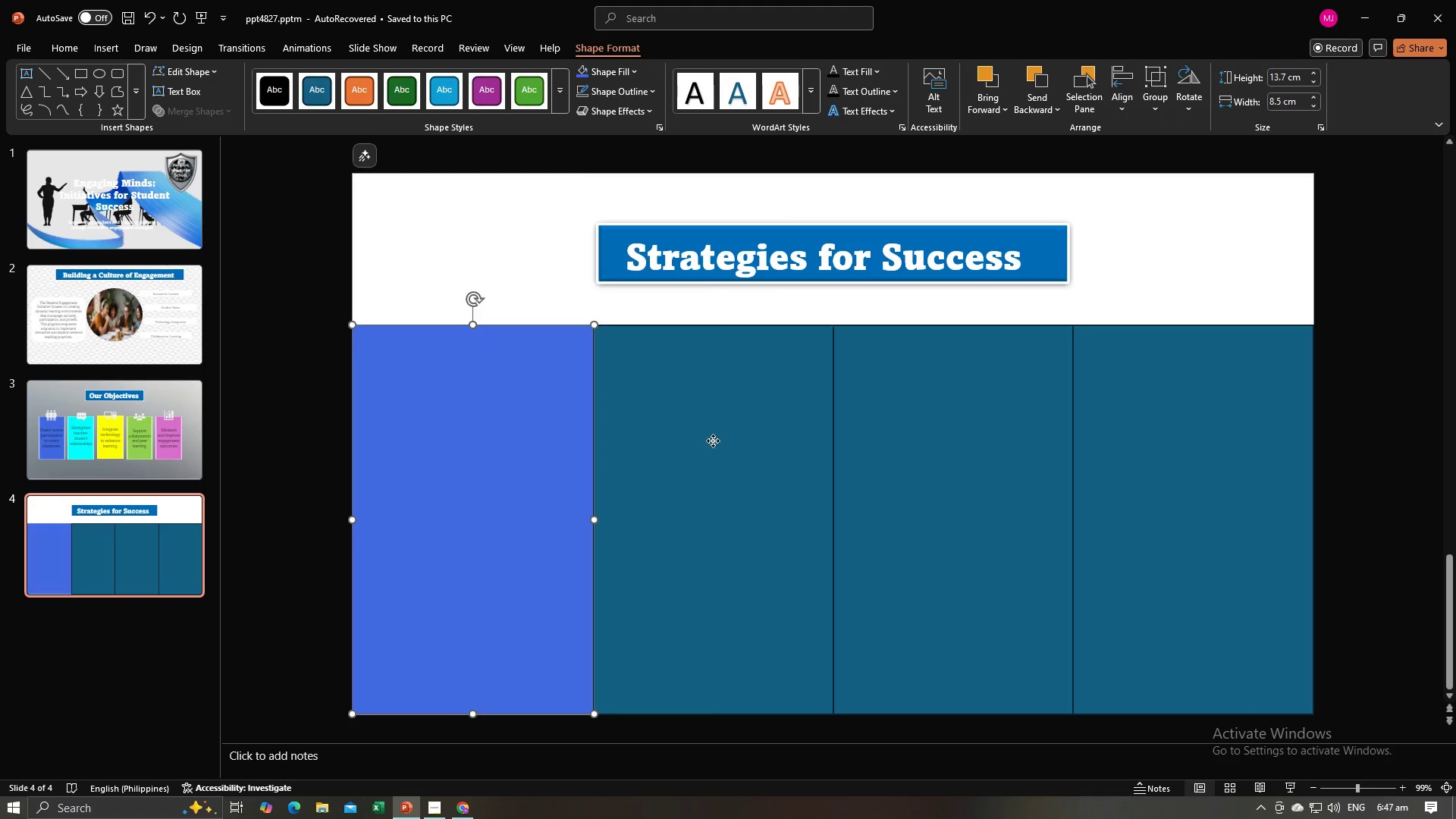 
double_click([713, 441])
 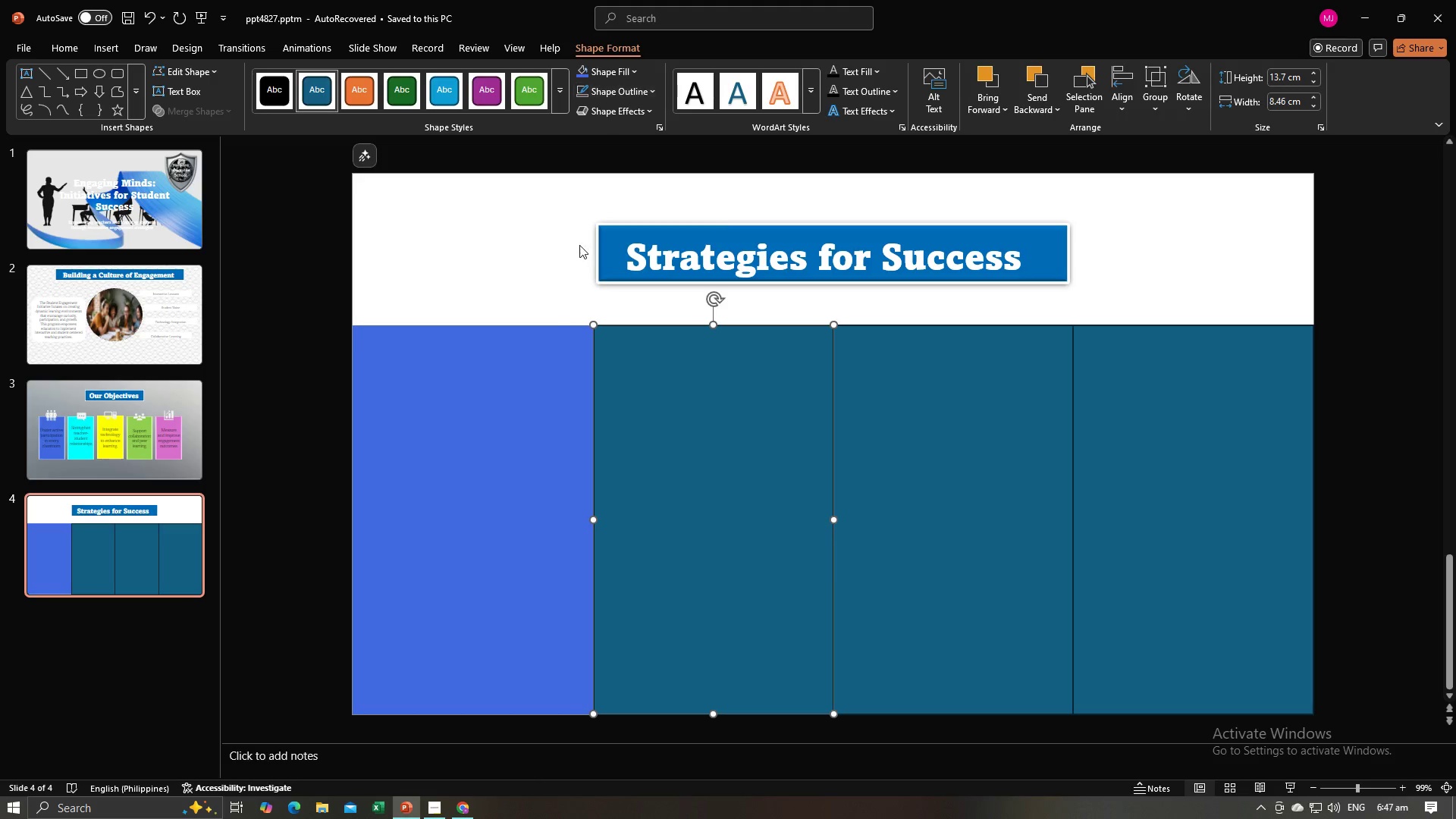 
left_click([558, 364])
 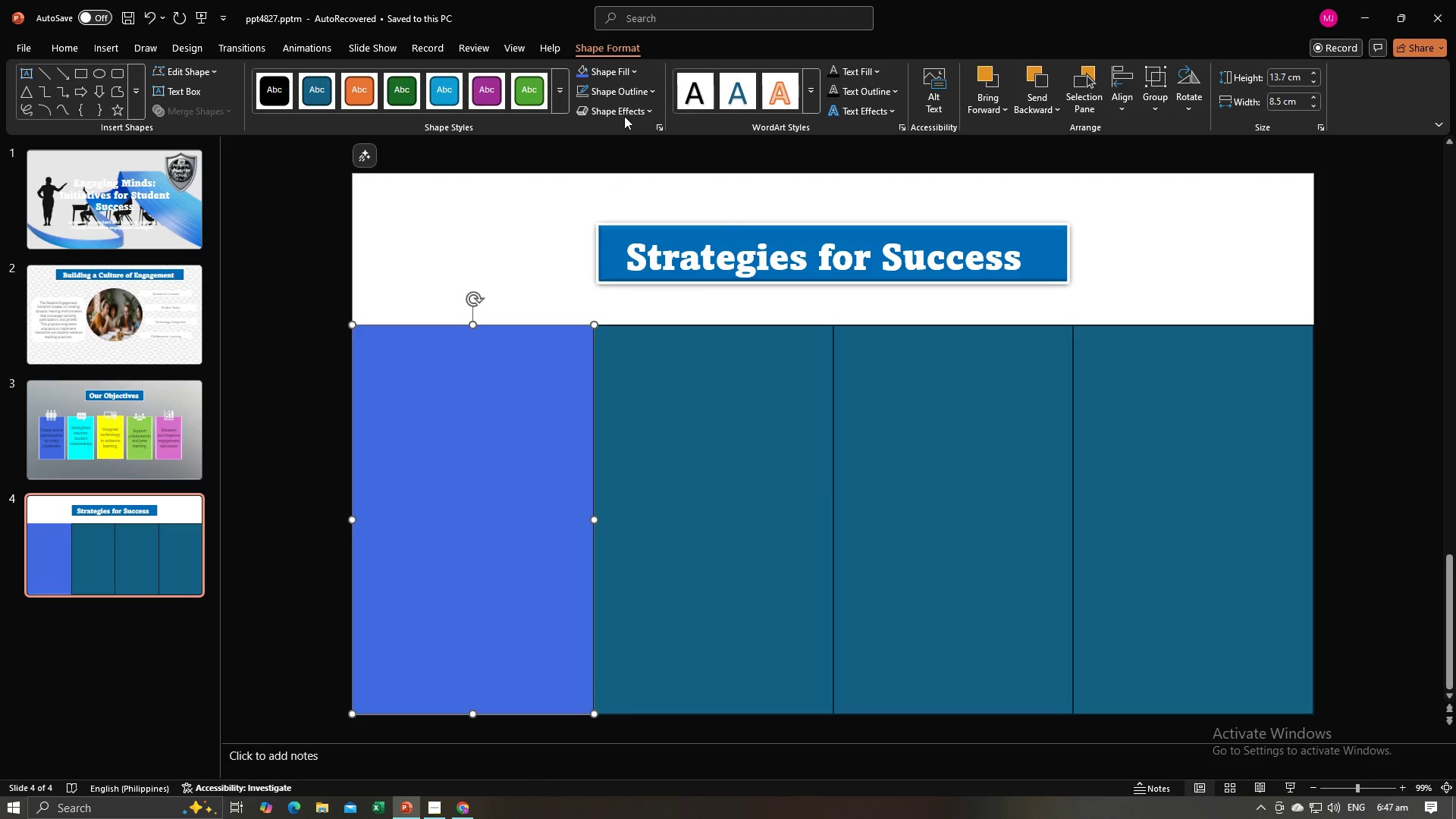 
left_click([626, 111])
 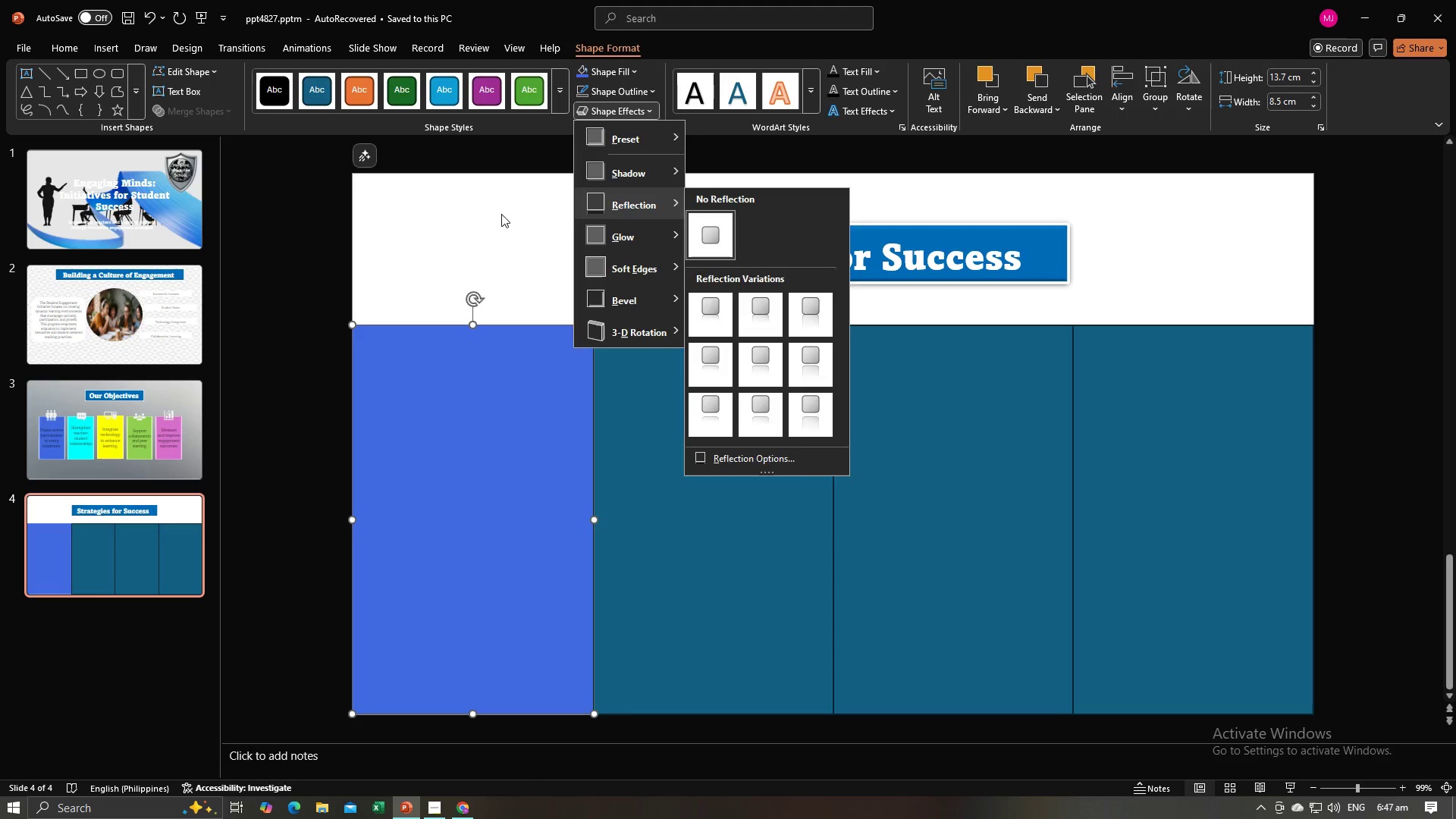 
left_click([472, 230])
 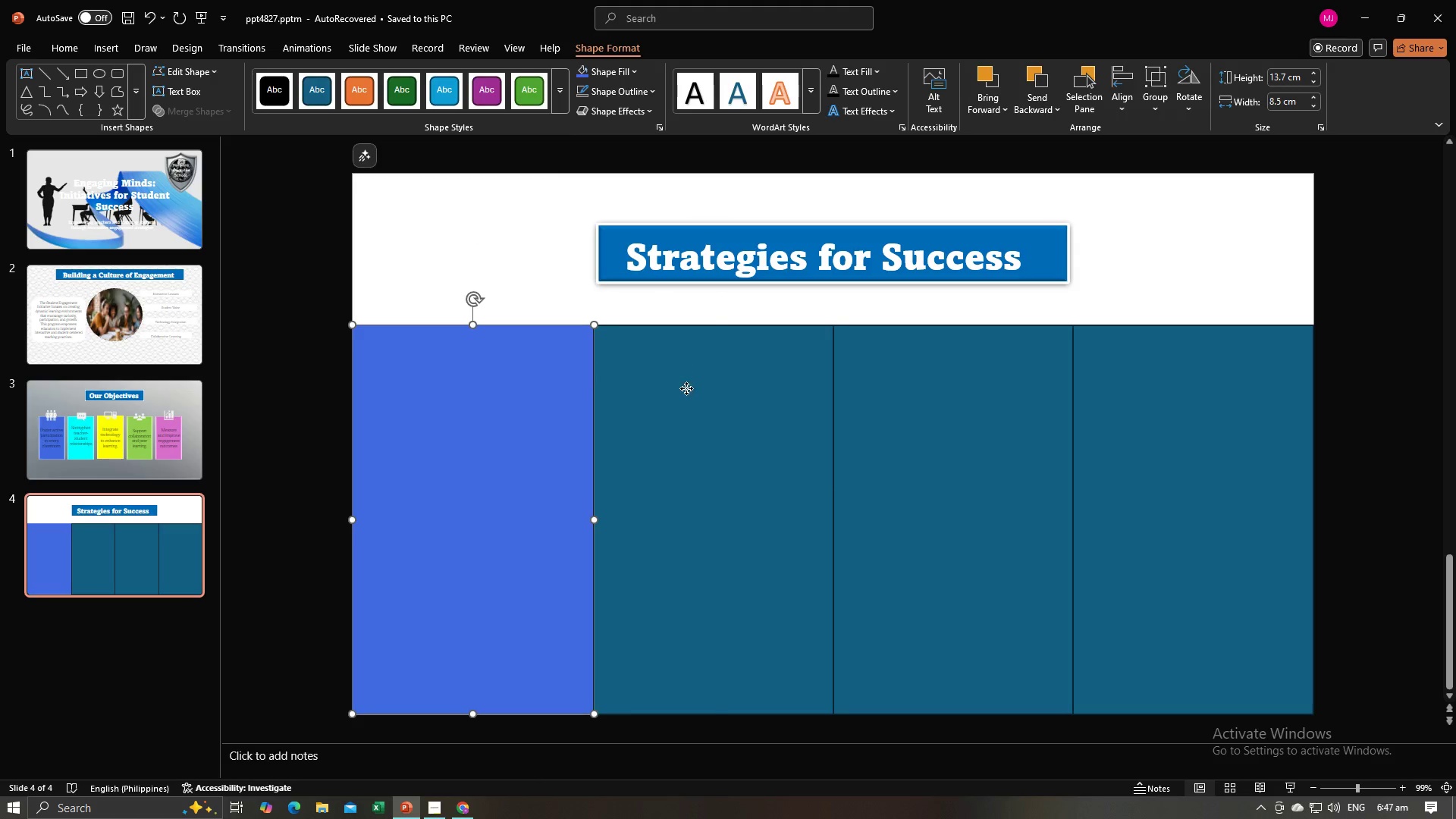 
left_click([686, 388])
 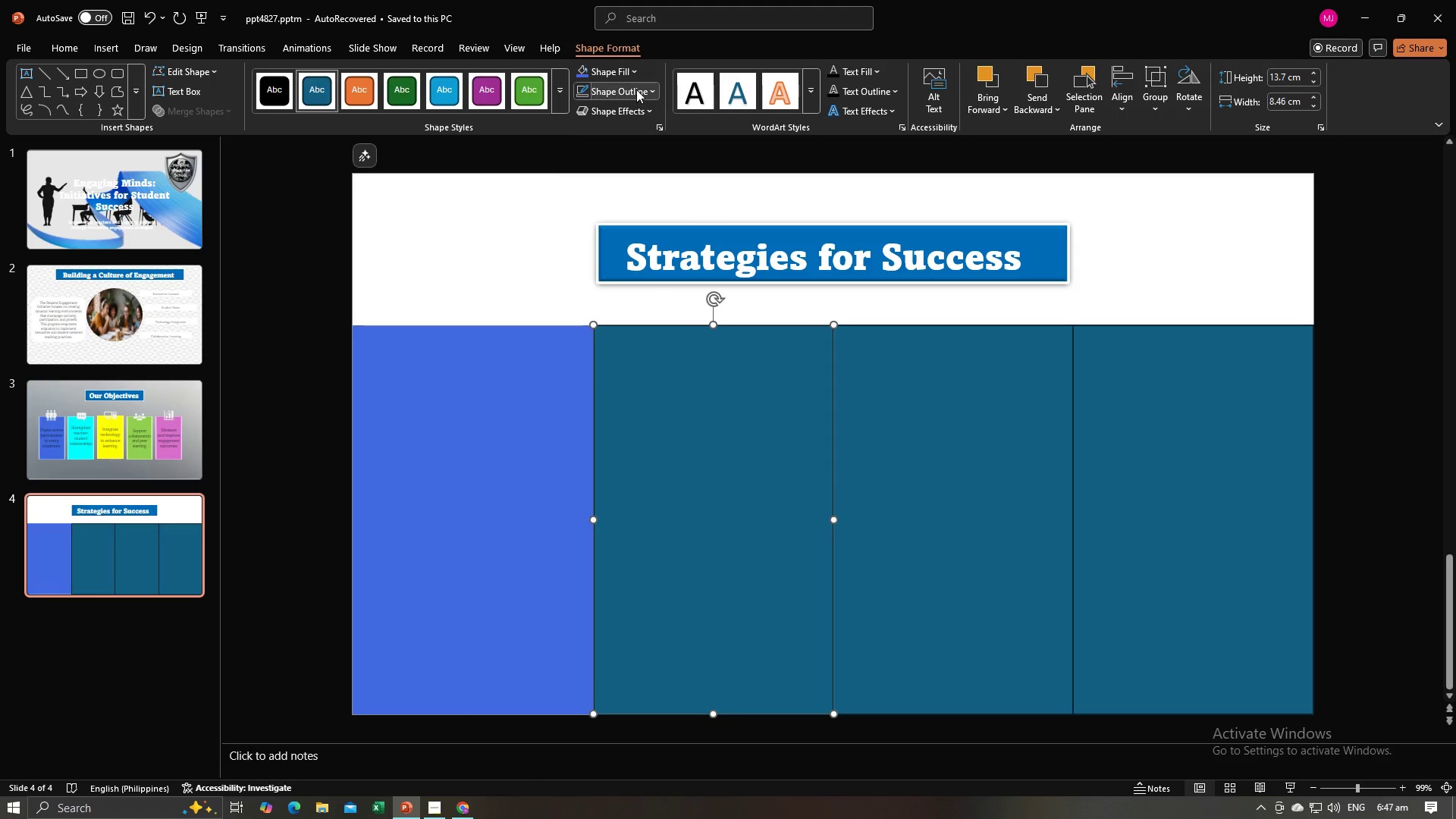 
left_click([636, 89])
 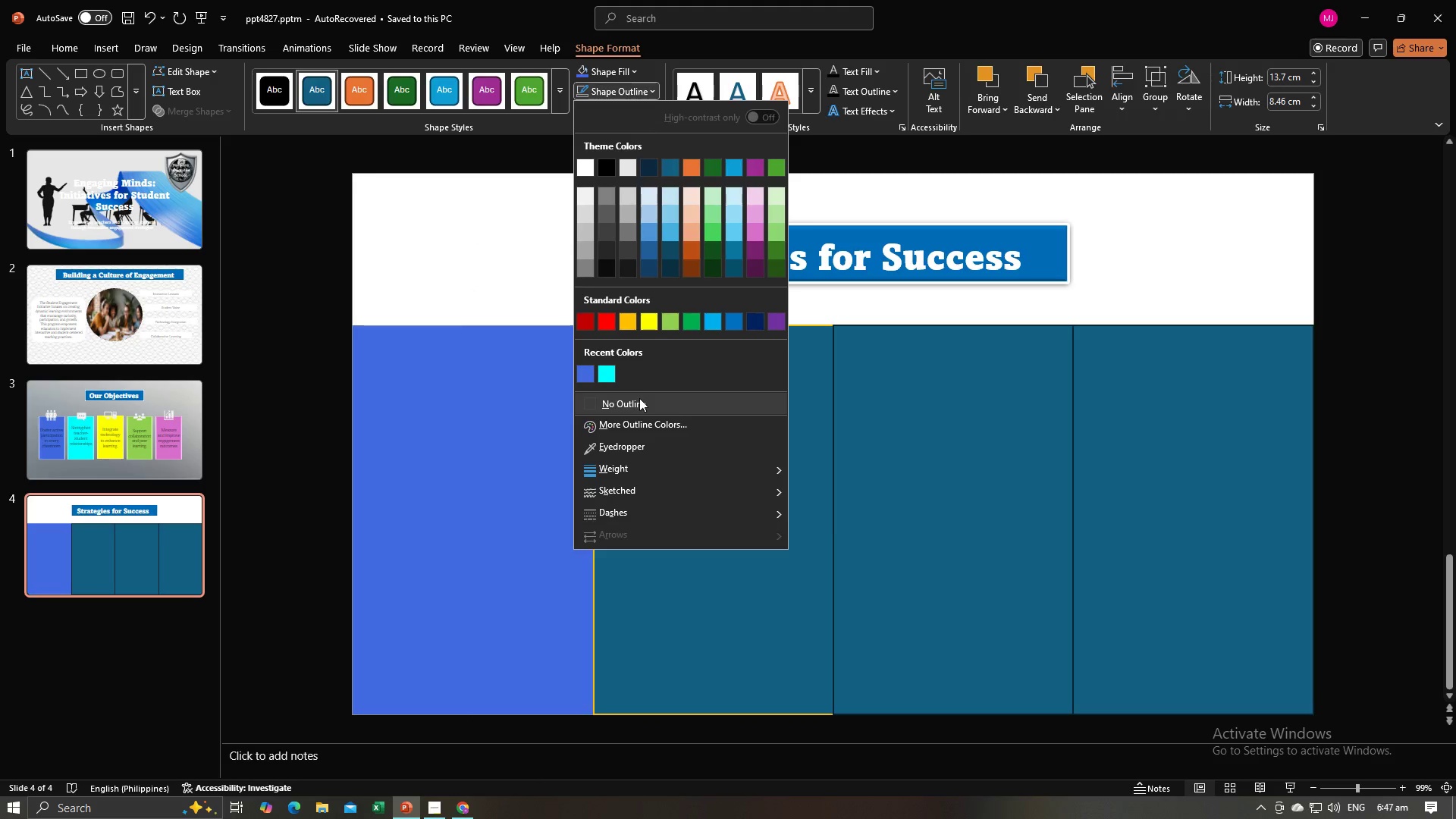 
left_click([639, 398])
 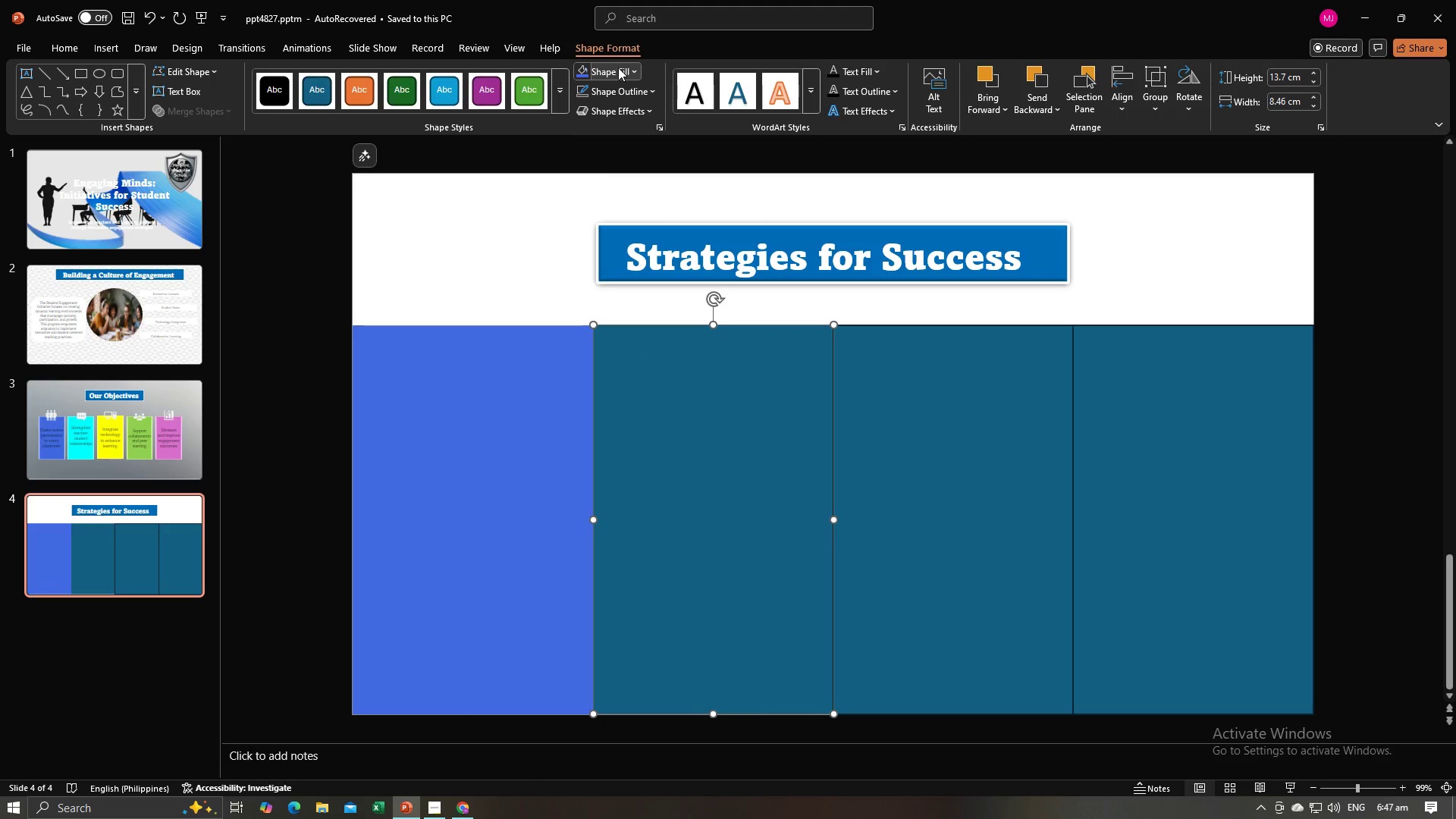 
mouse_move([604, 77])
 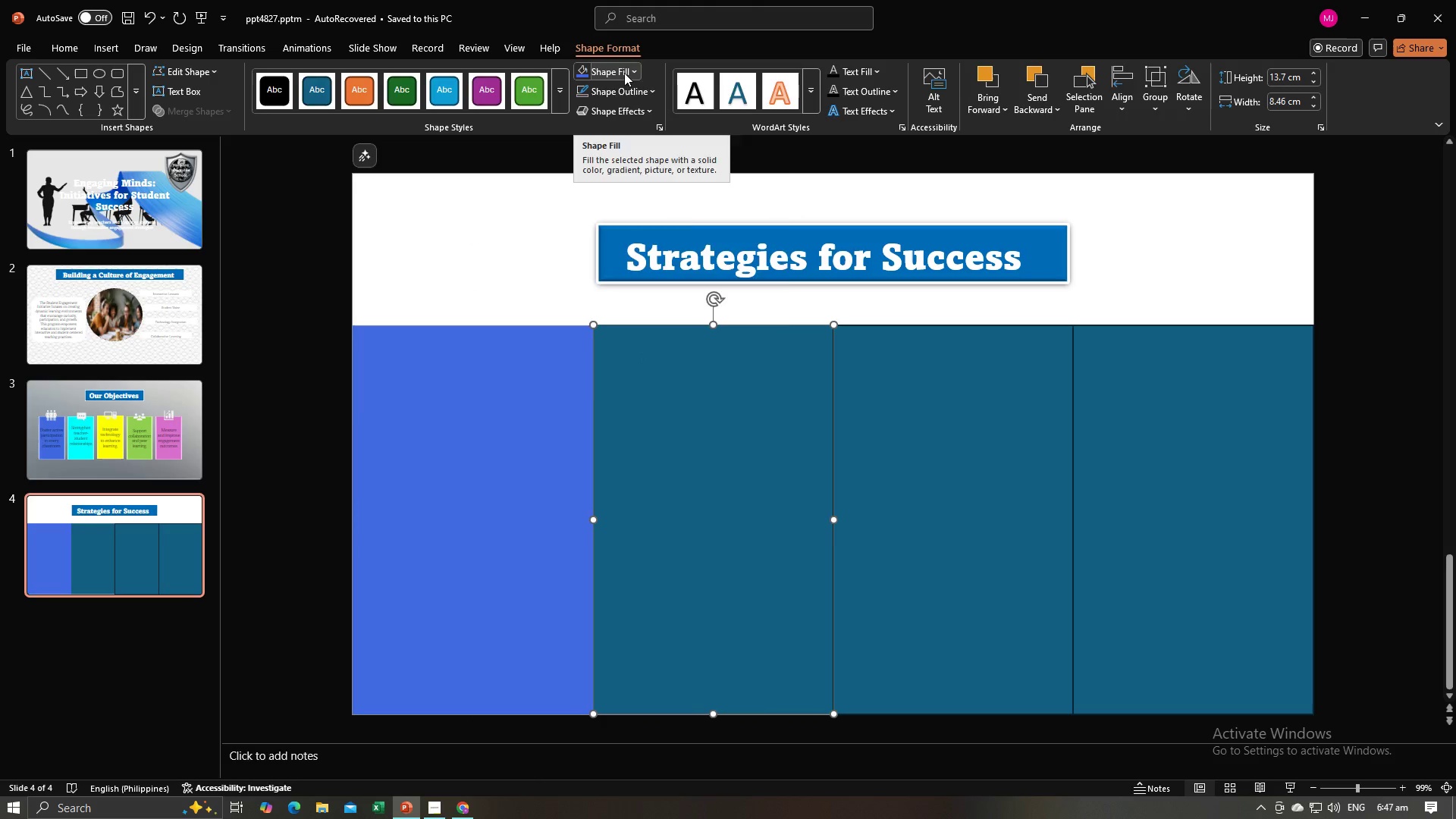 
left_click([624, 73])
 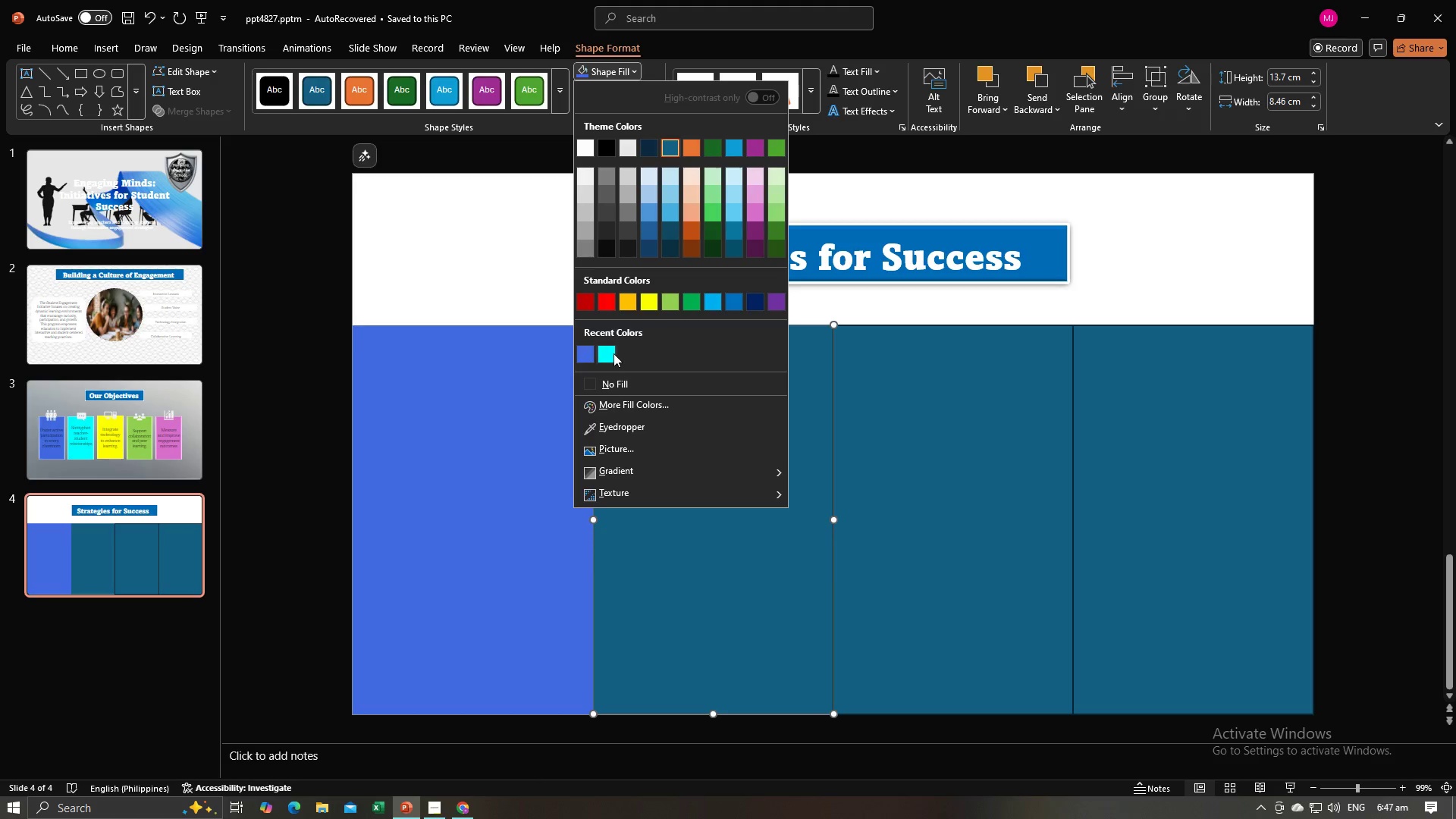 
left_click([613, 353])
 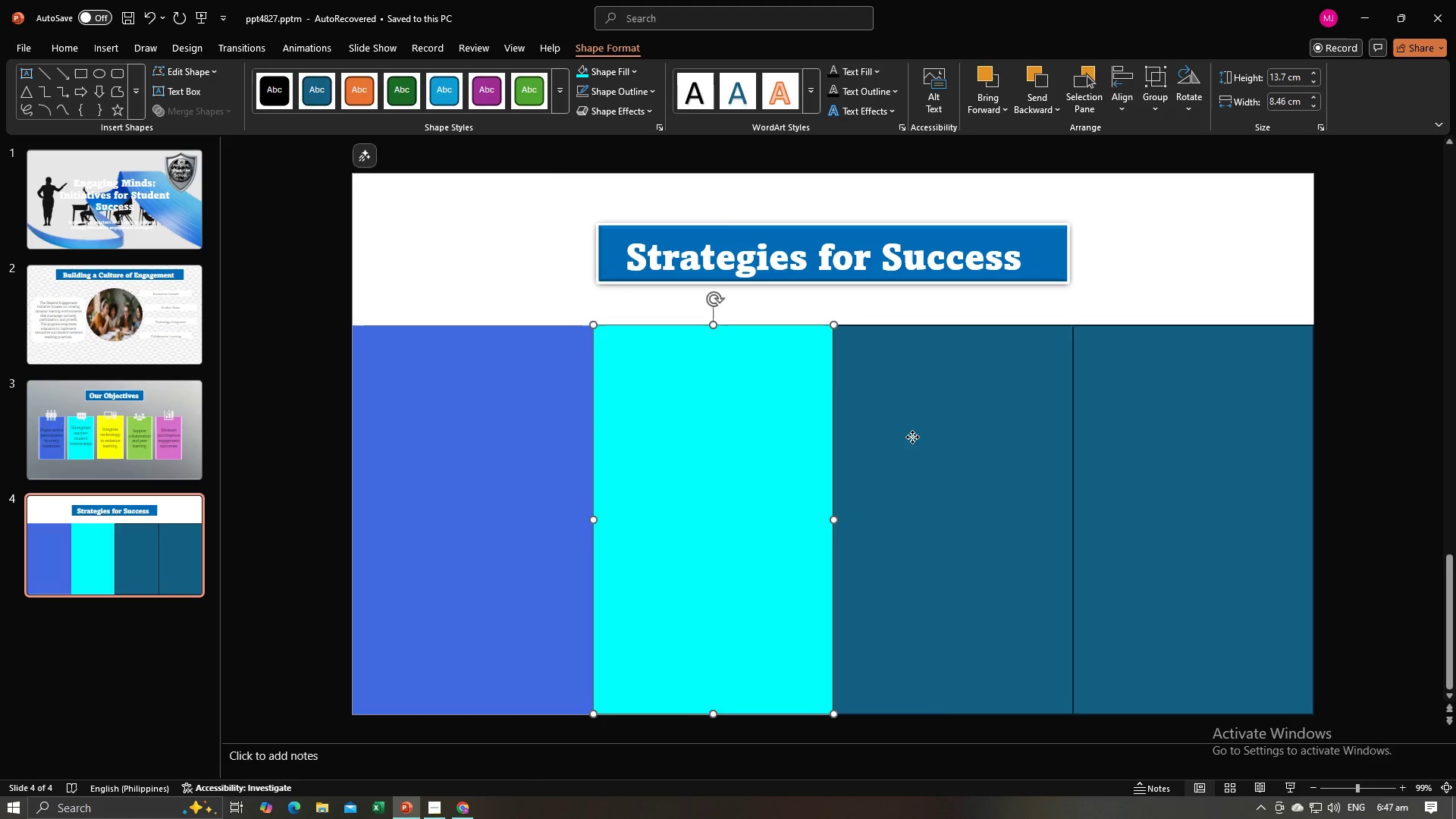 
left_click([912, 437])
 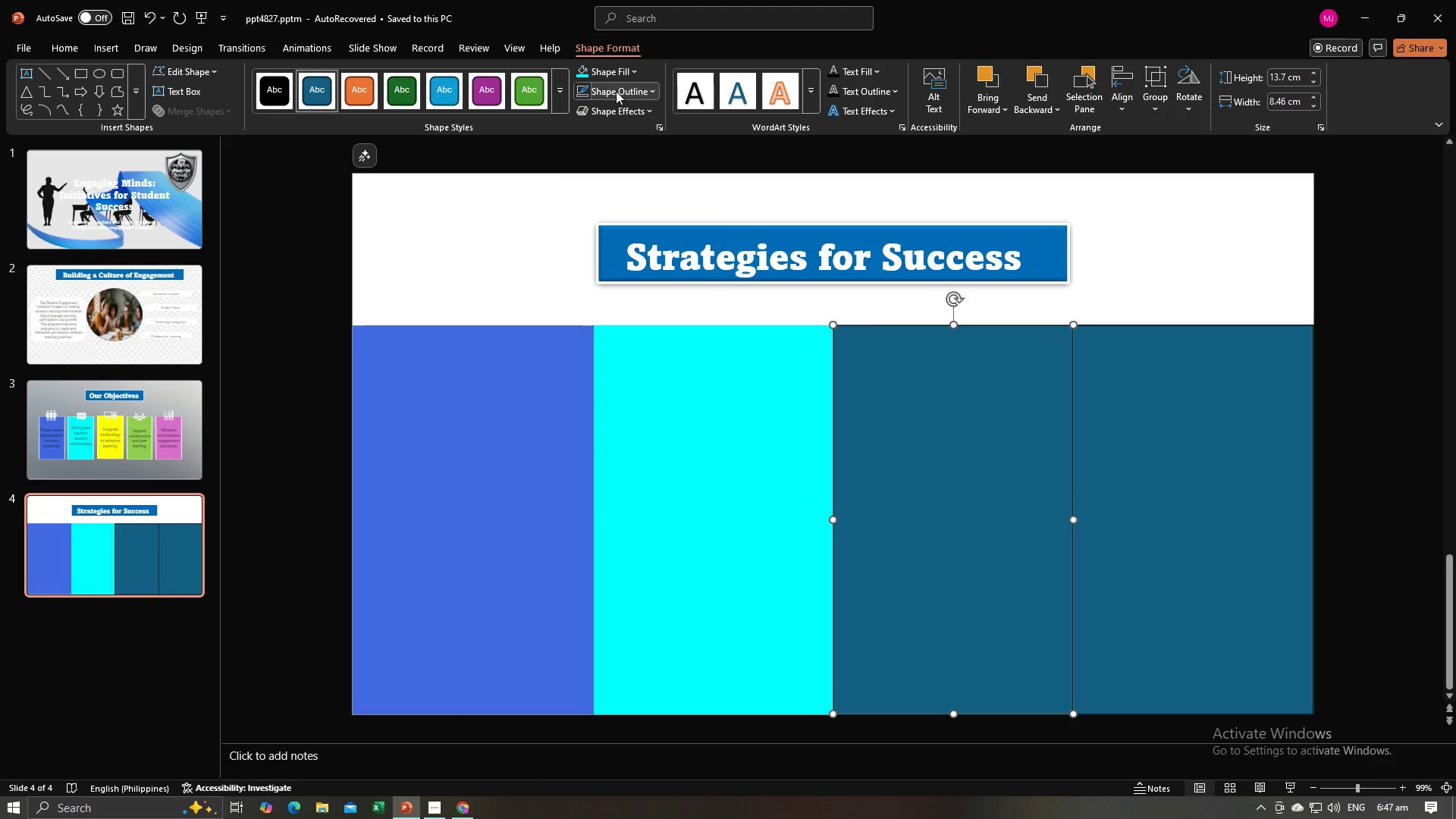 
left_click([613, 92])
 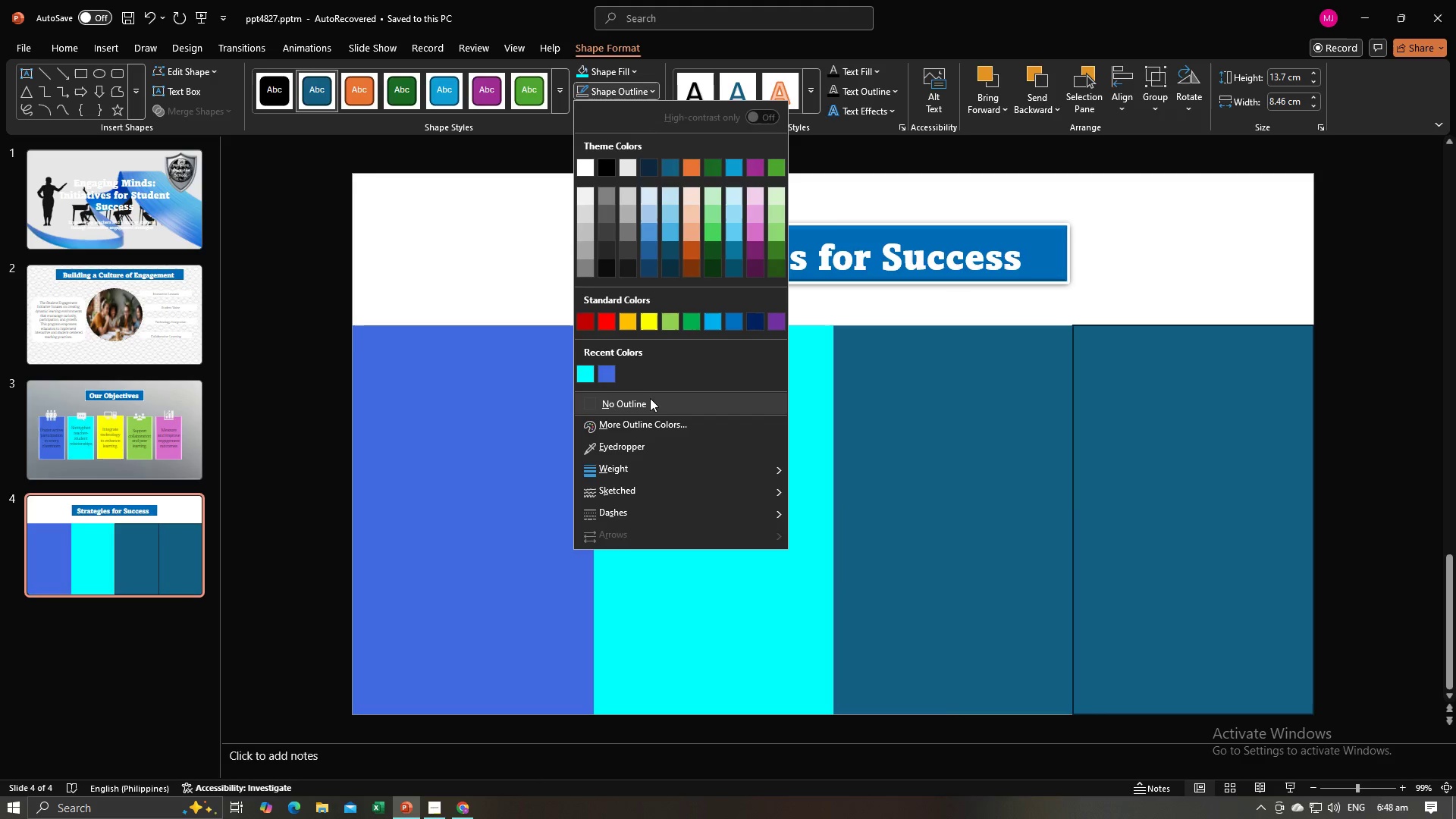 
left_click([650, 402])
 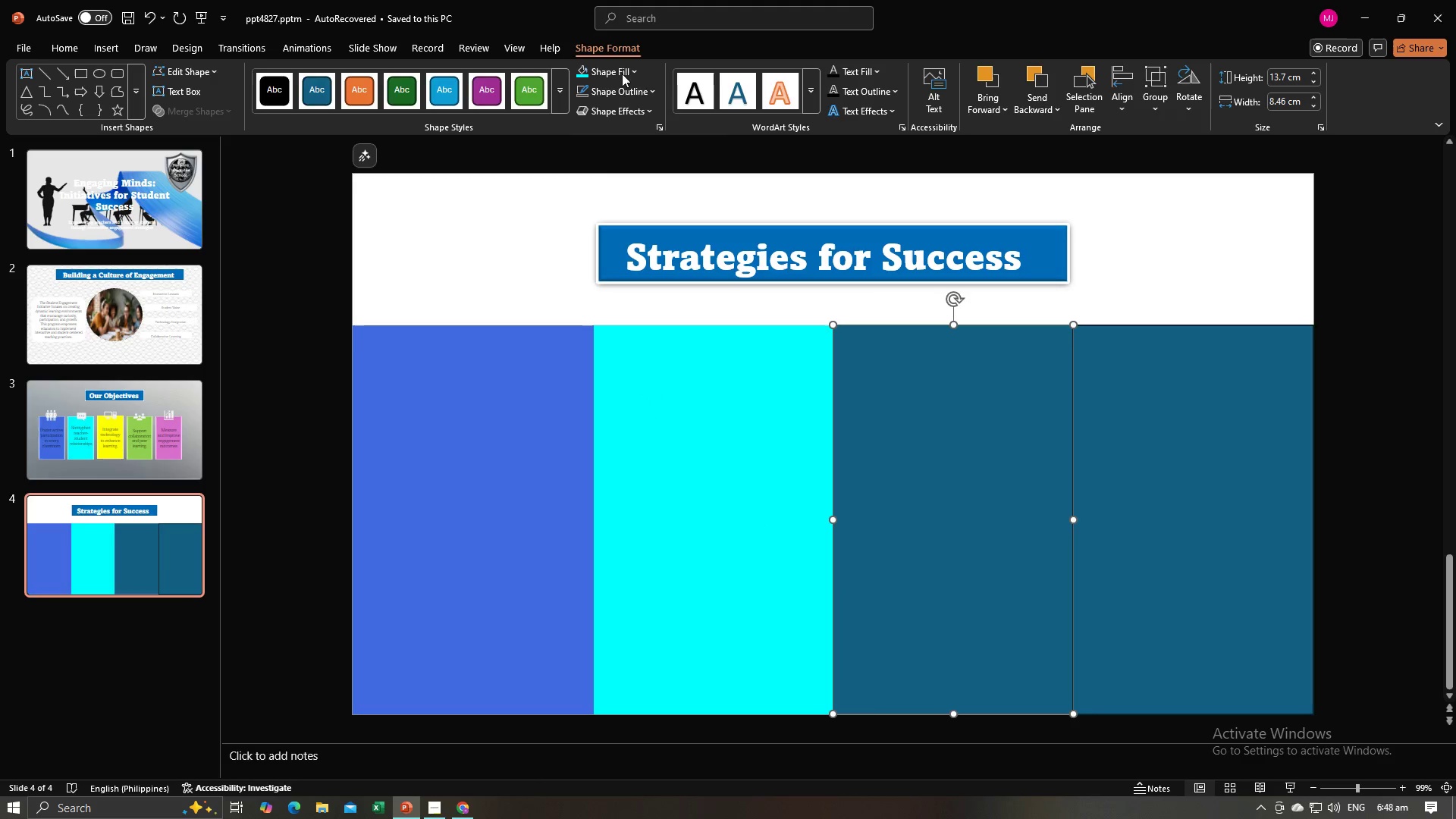 
left_click([617, 62])
 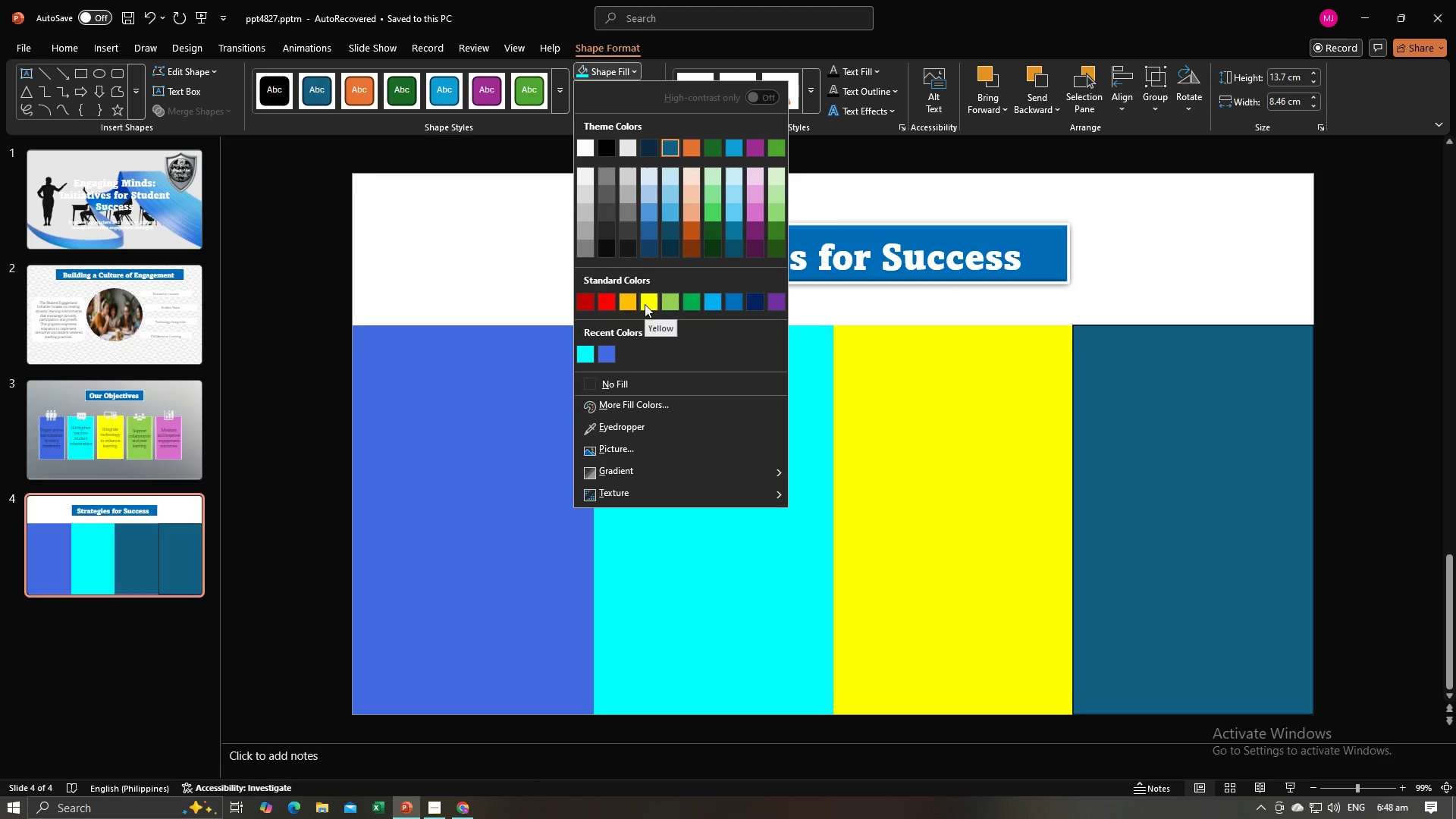 
left_click([645, 304])
 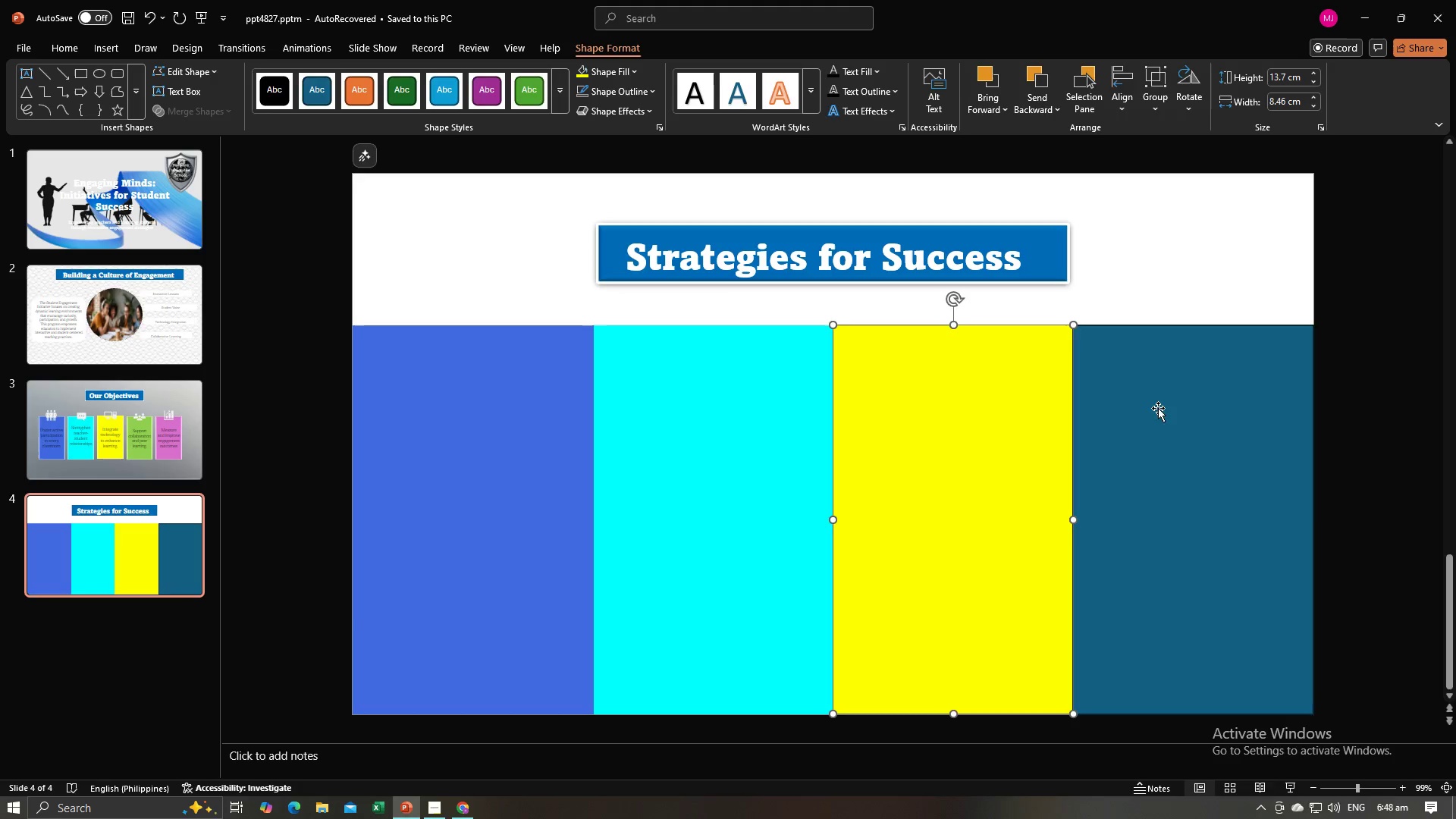 
left_click([1158, 408])
 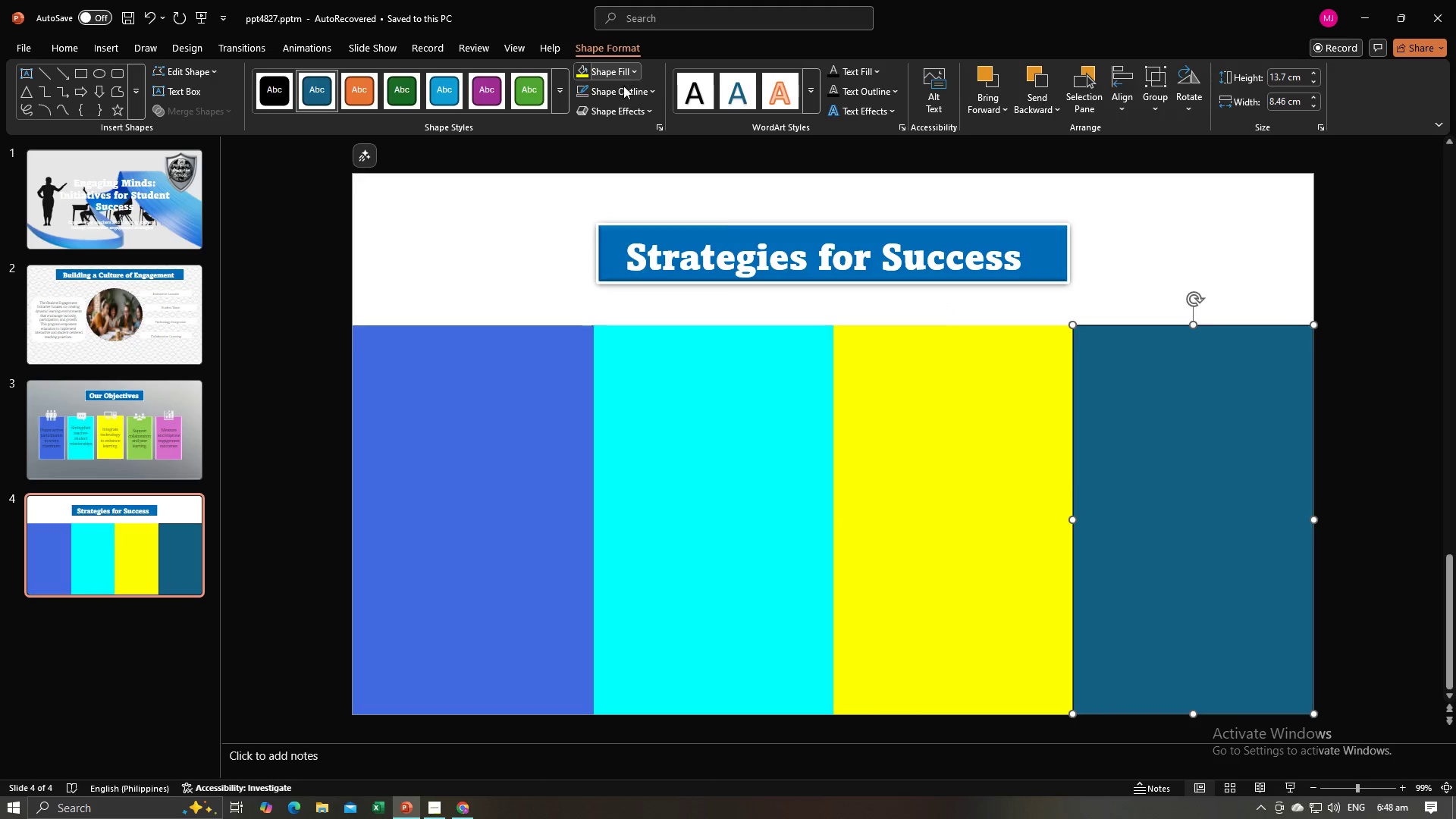 
left_click([623, 86])
 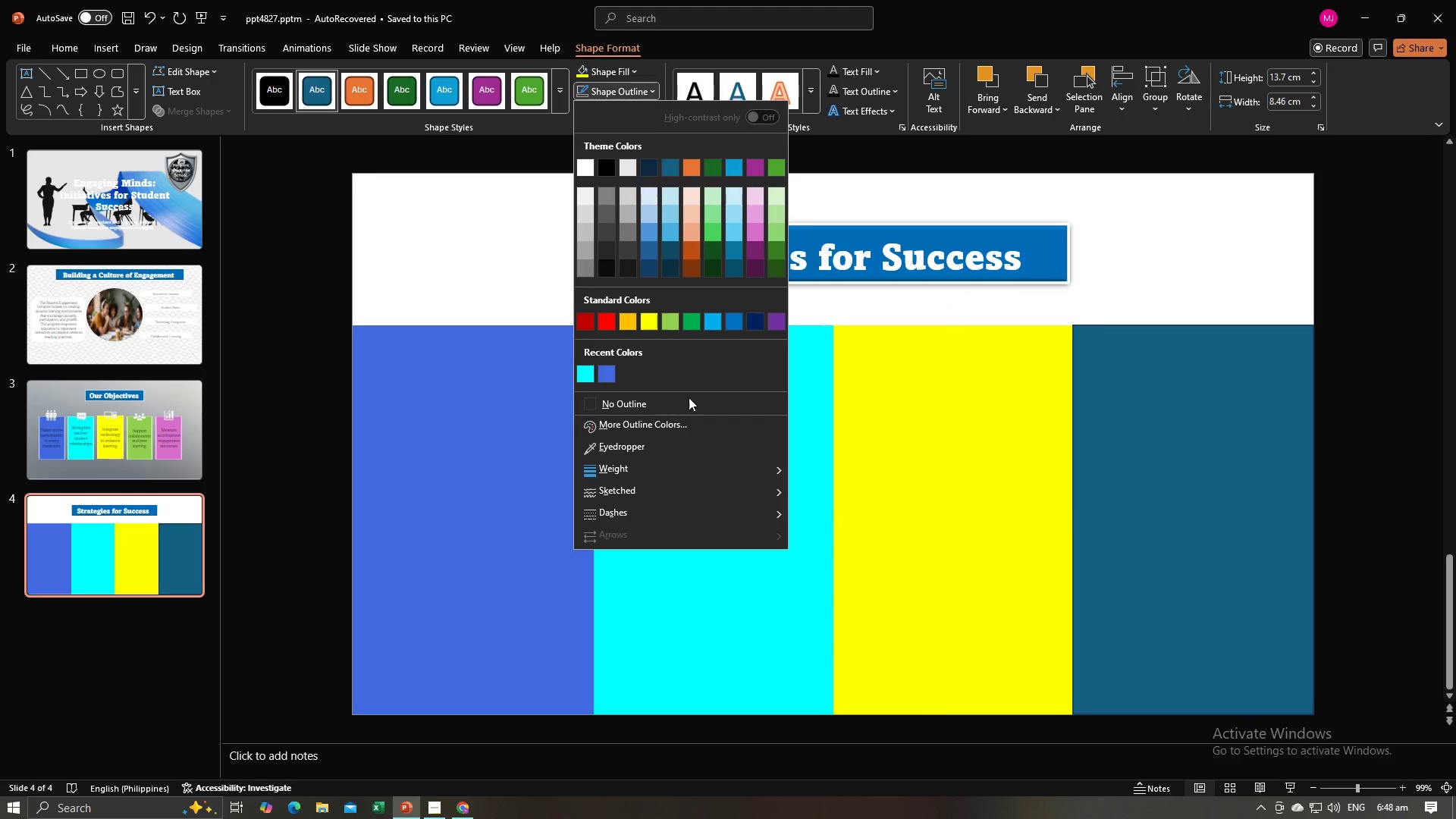 
left_click([689, 401])
 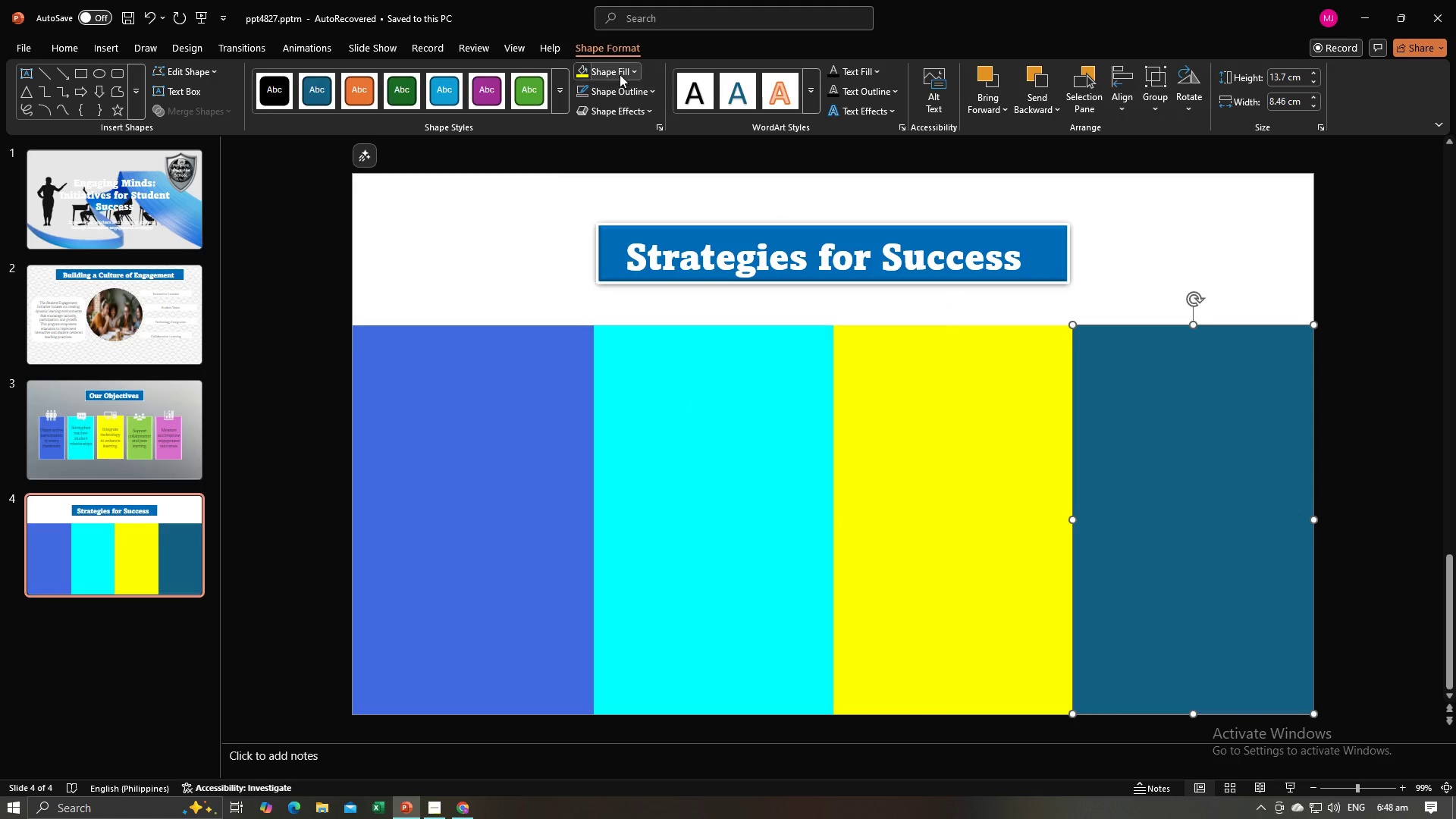 
left_click([620, 74])
 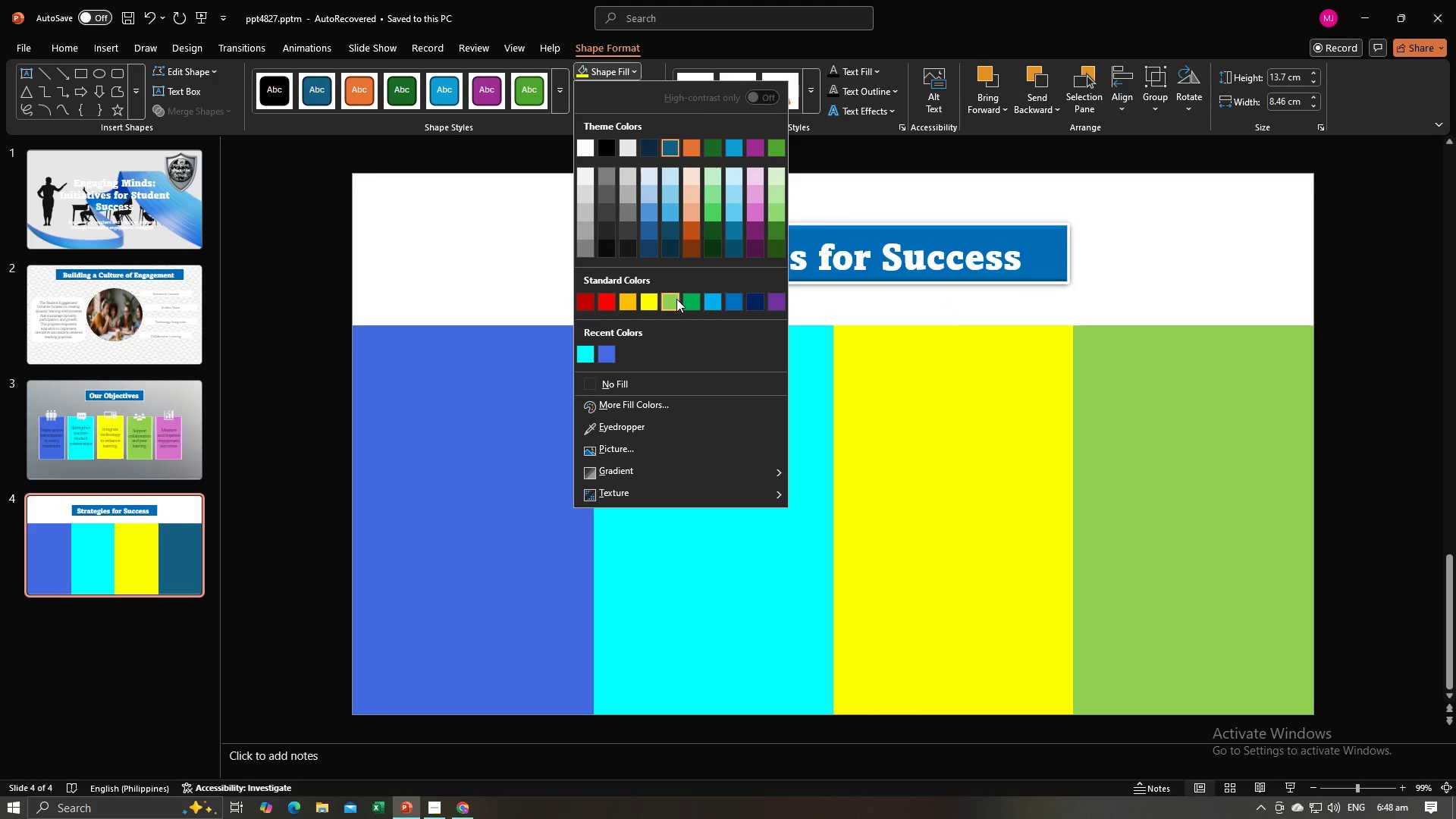 
left_click([676, 299])
 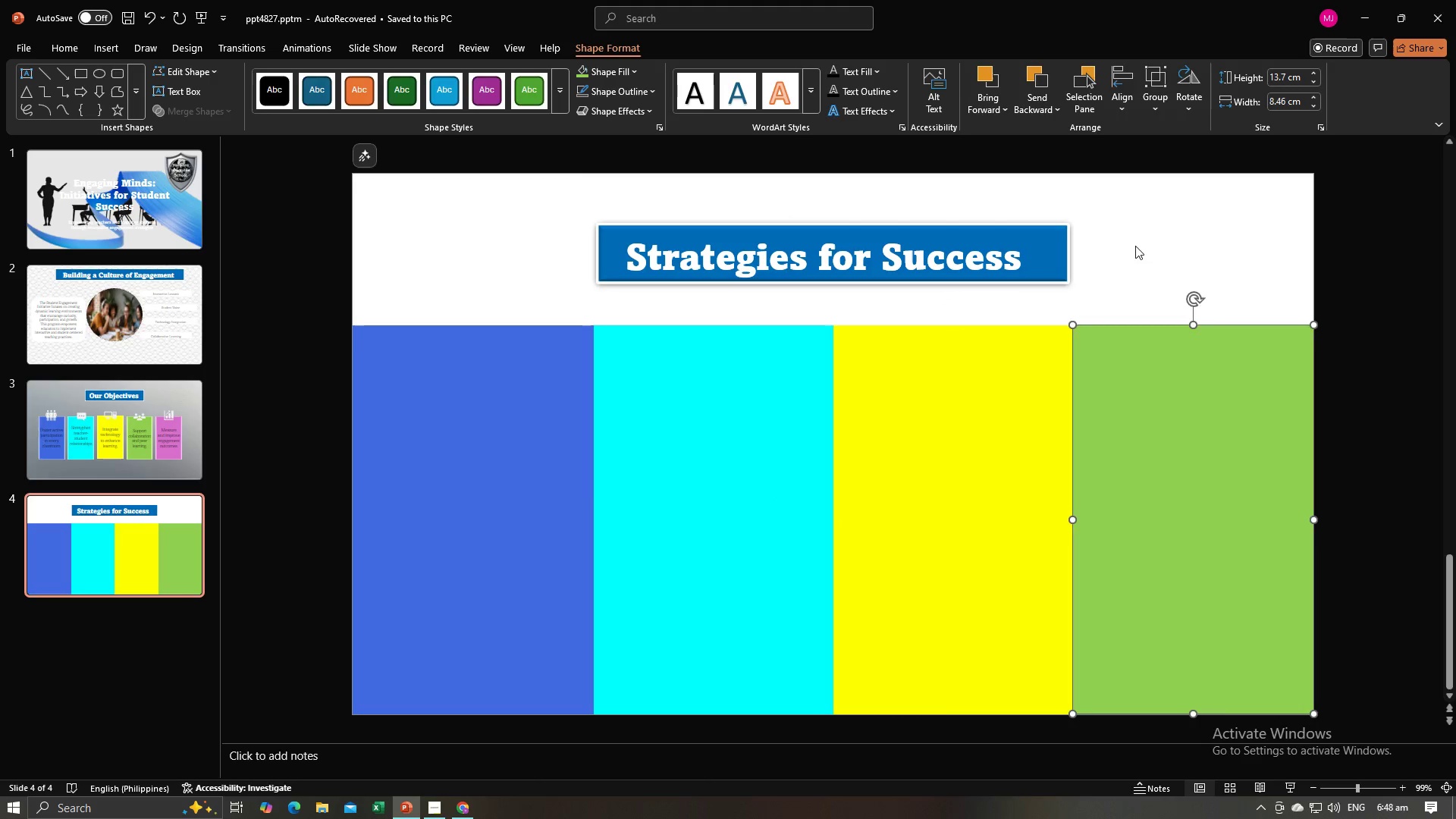 
left_click([1135, 246])
 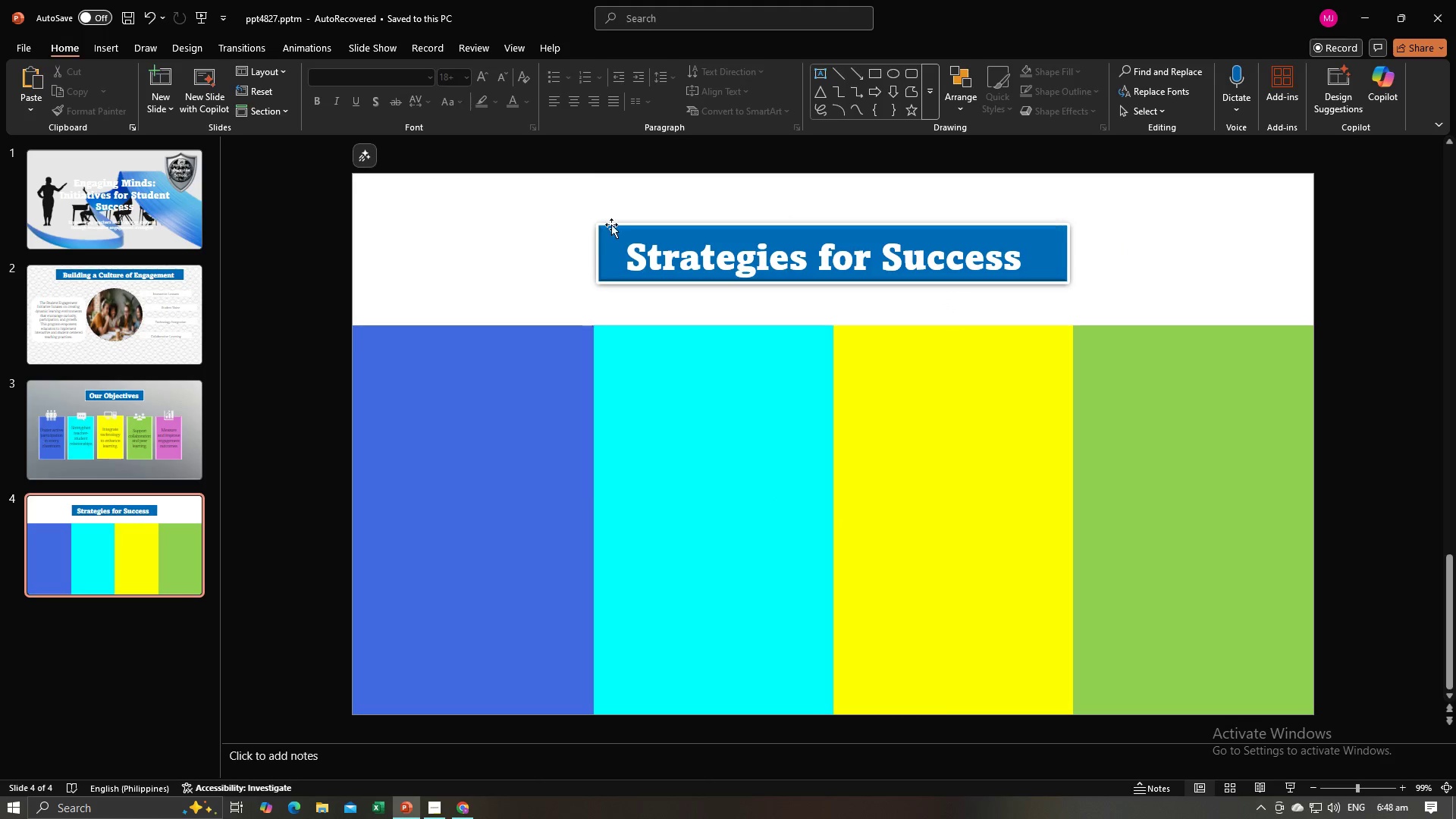 
key(Alt+AltLeft)
 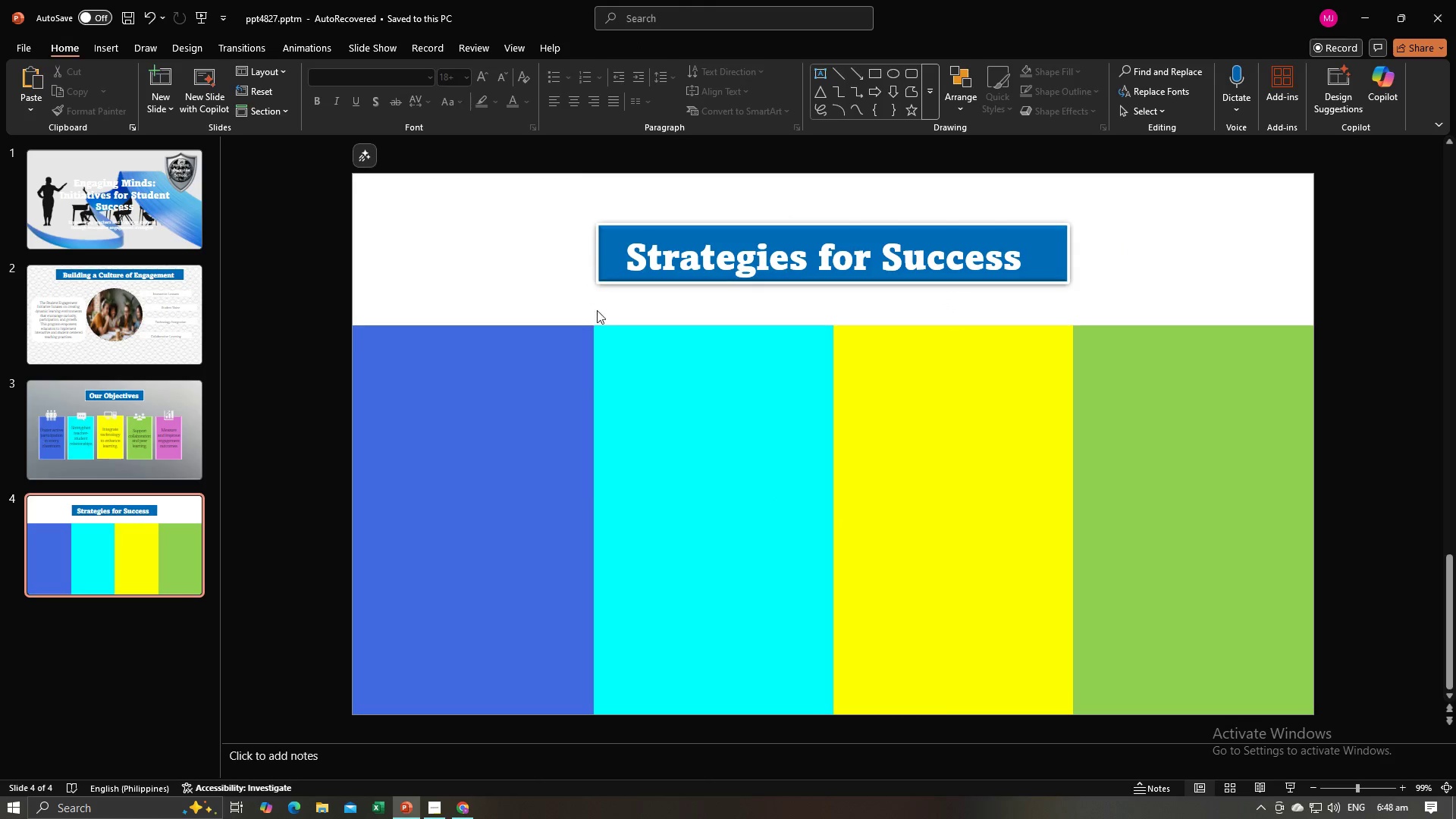 
key(Alt+Tab)
 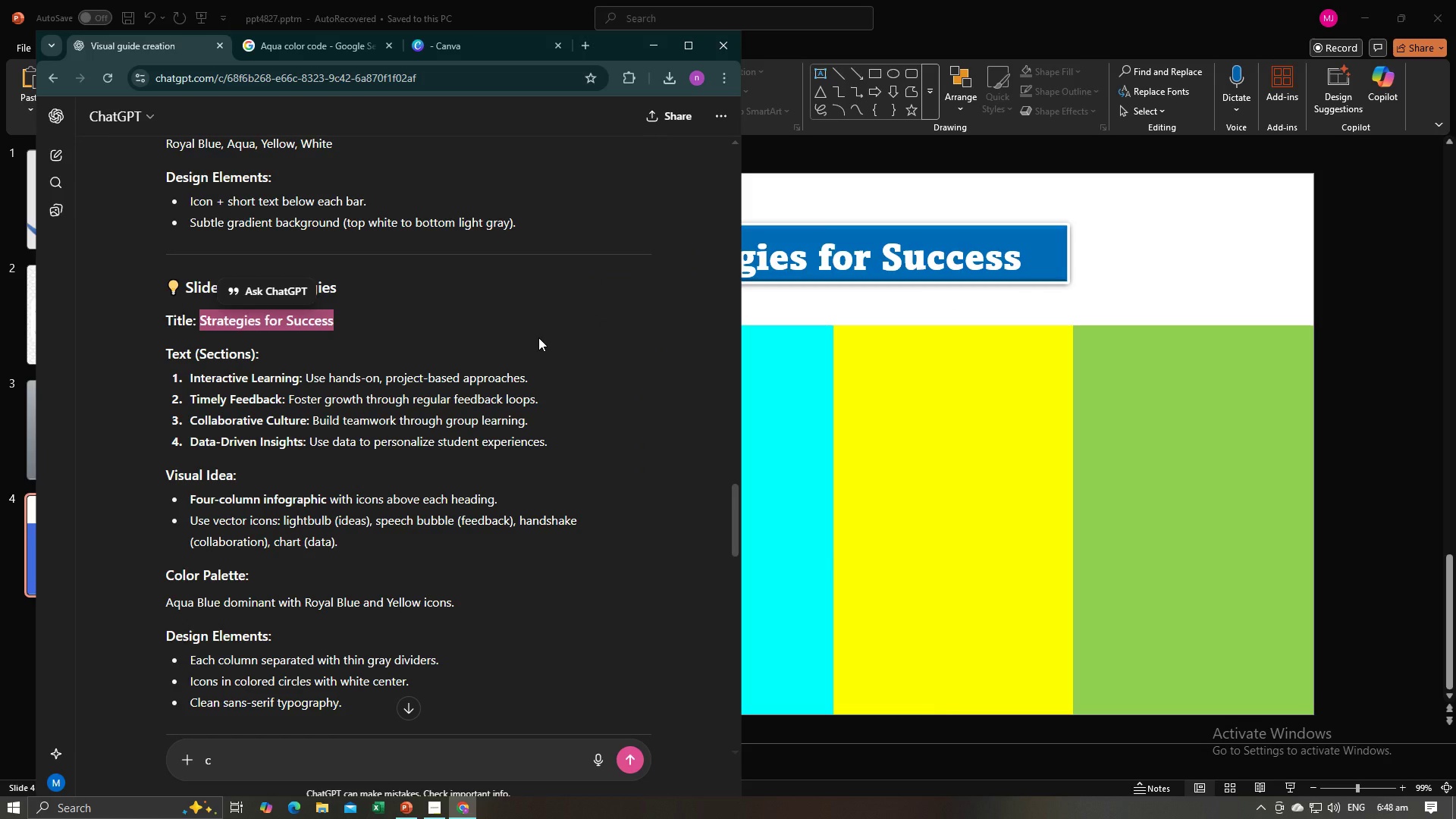 
wait(10.56)
 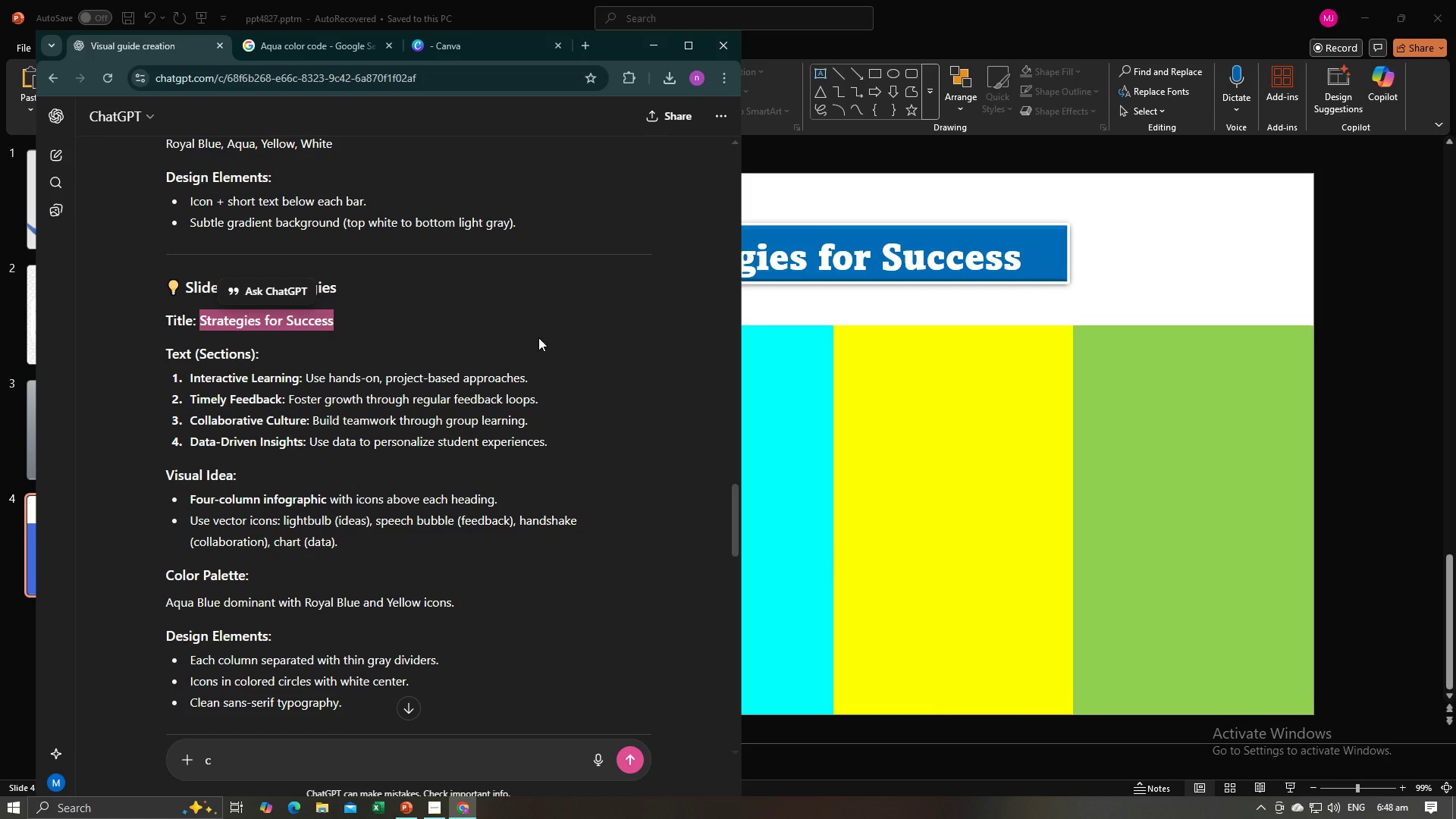 
left_click([281, 381])
 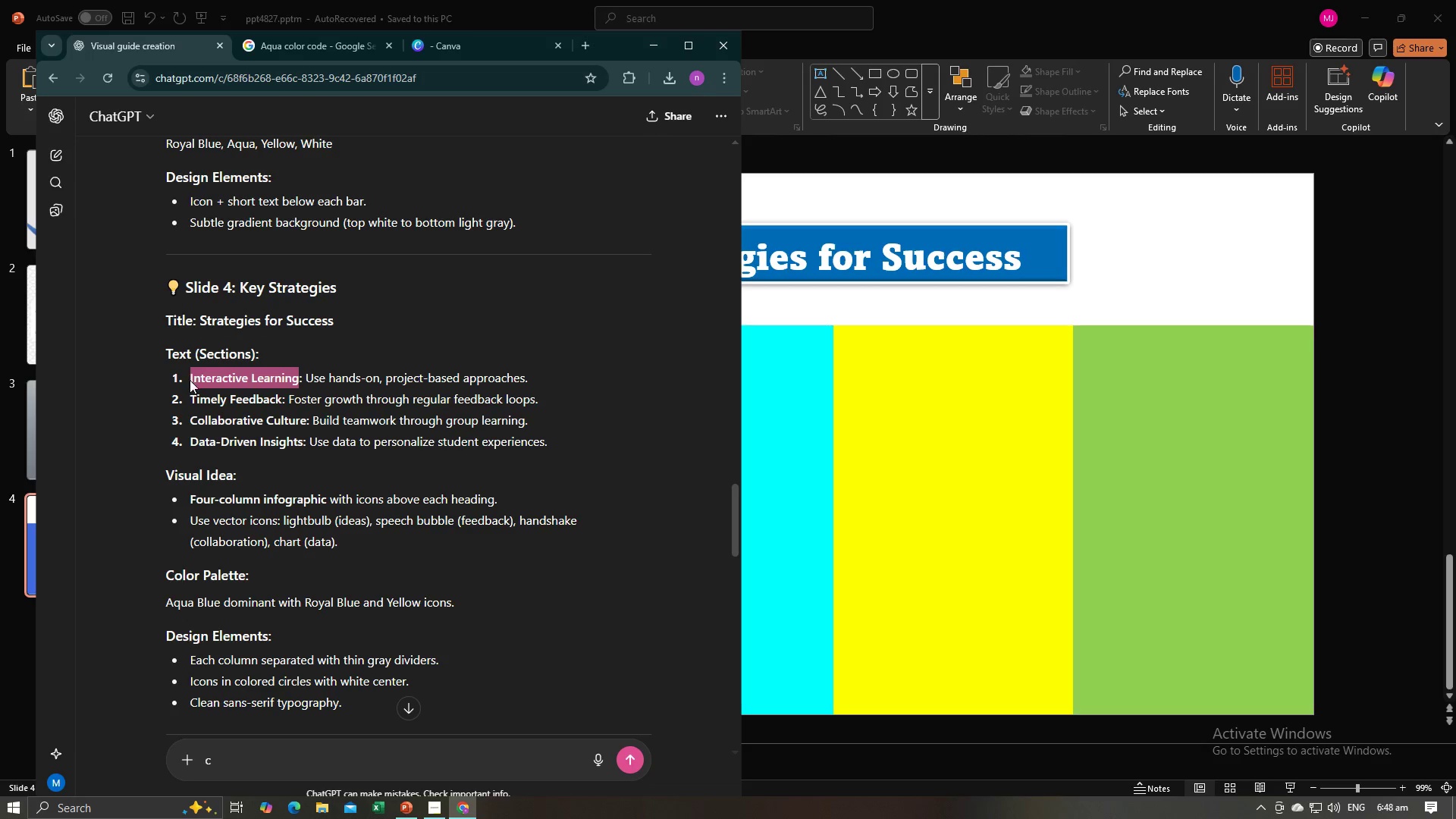 
key(Control+C)
 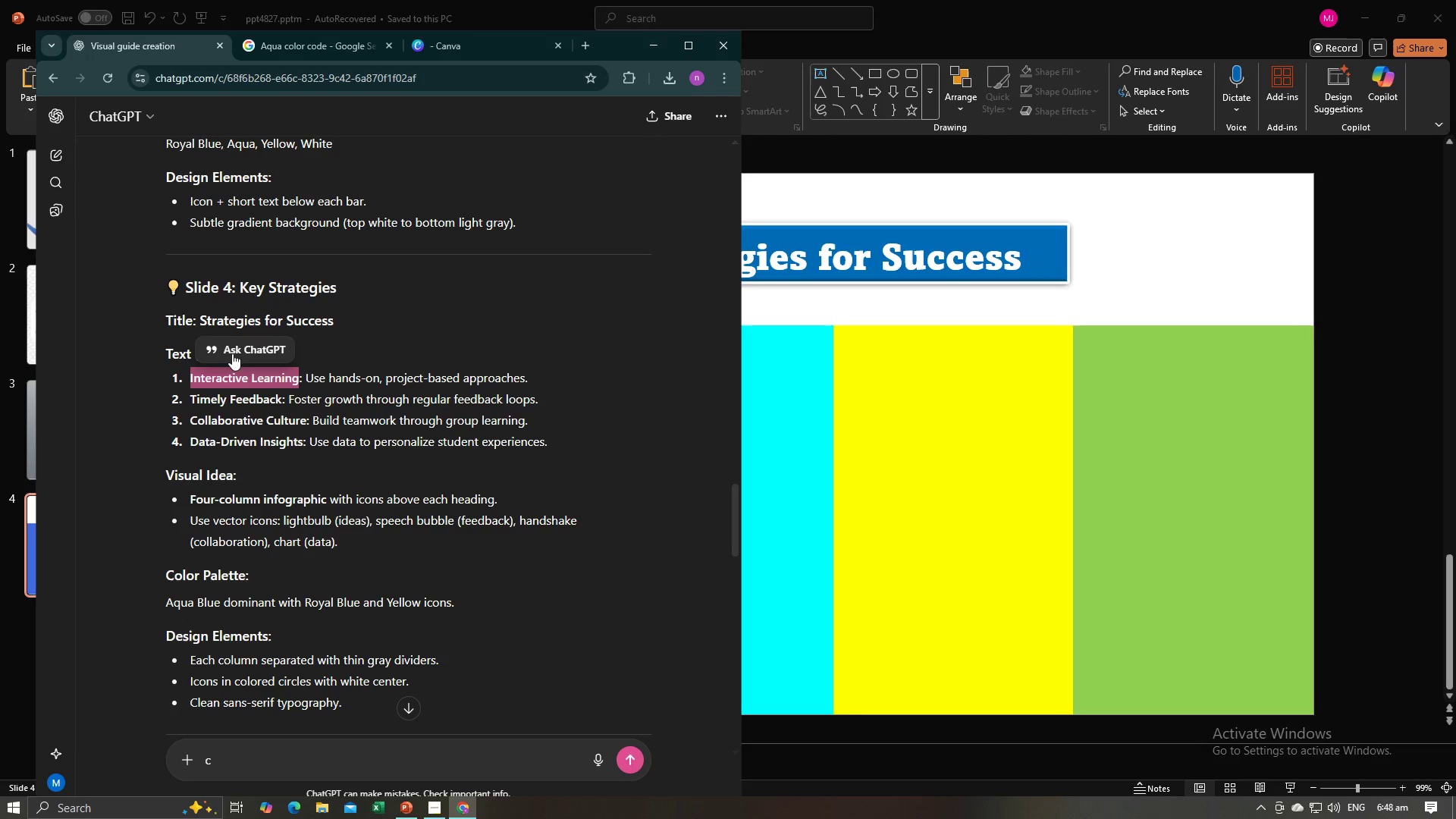 
key(Alt+AltLeft)
 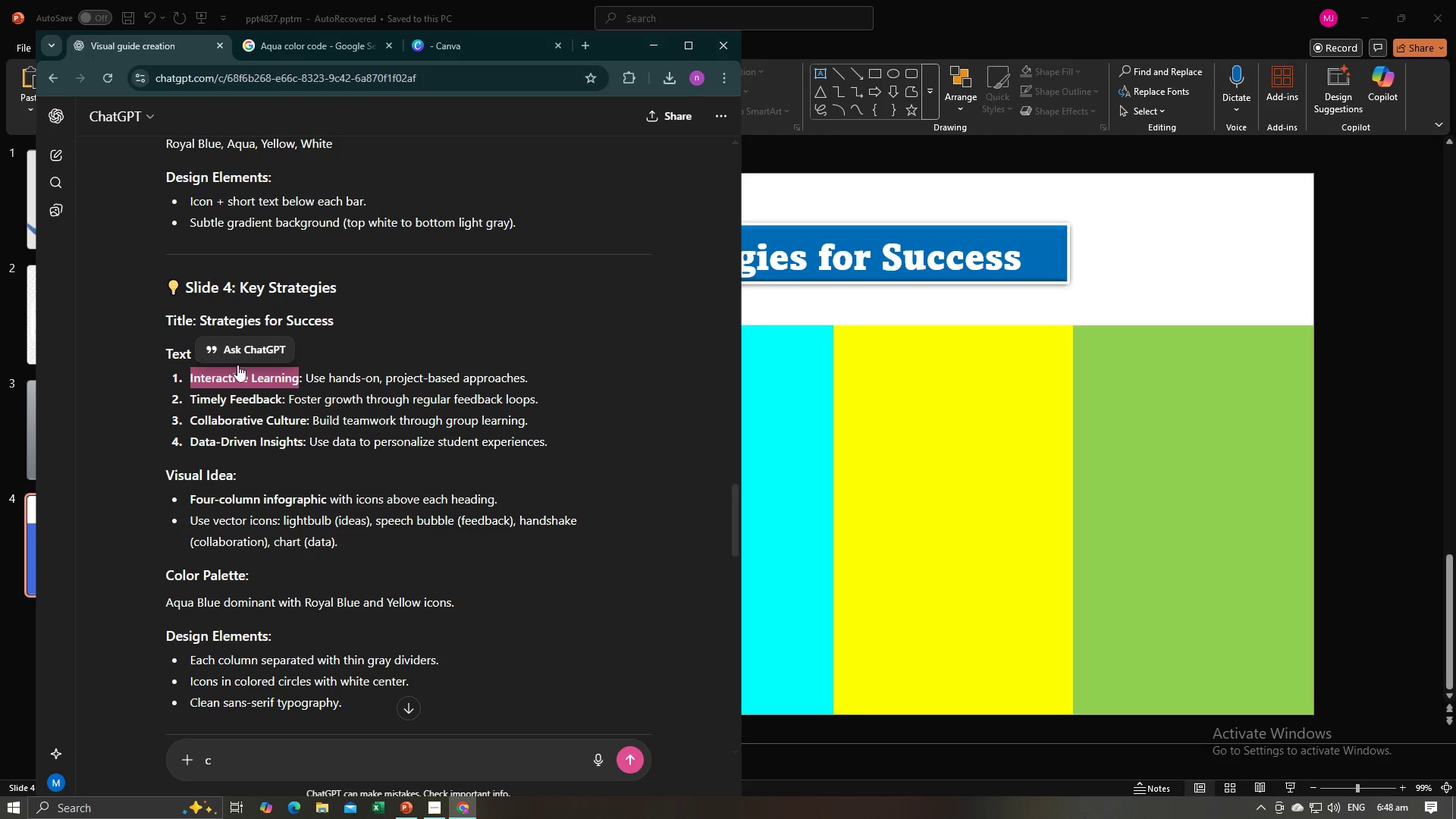 
key(Alt+Tab)
 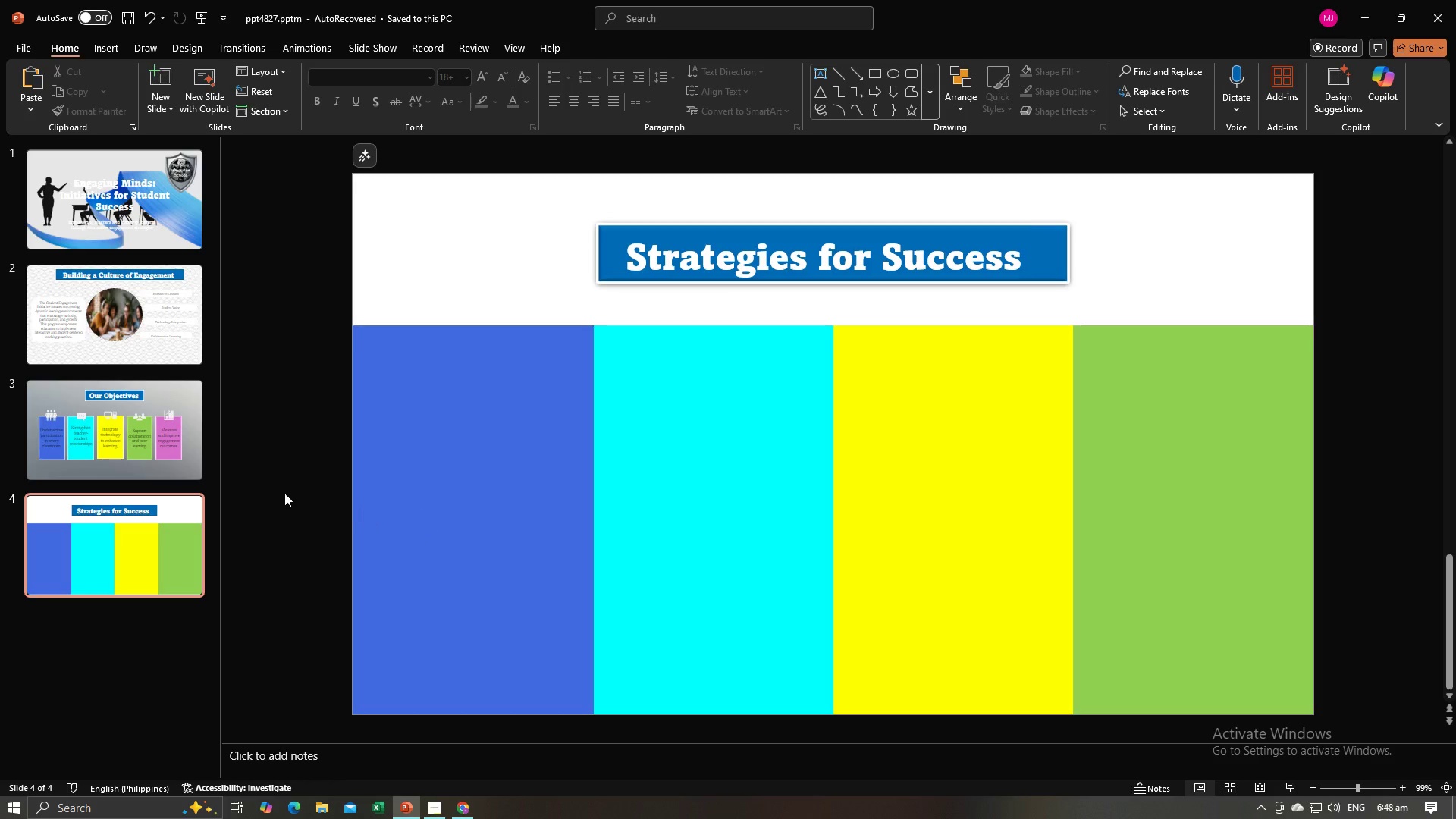 
left_click([284, 493])
 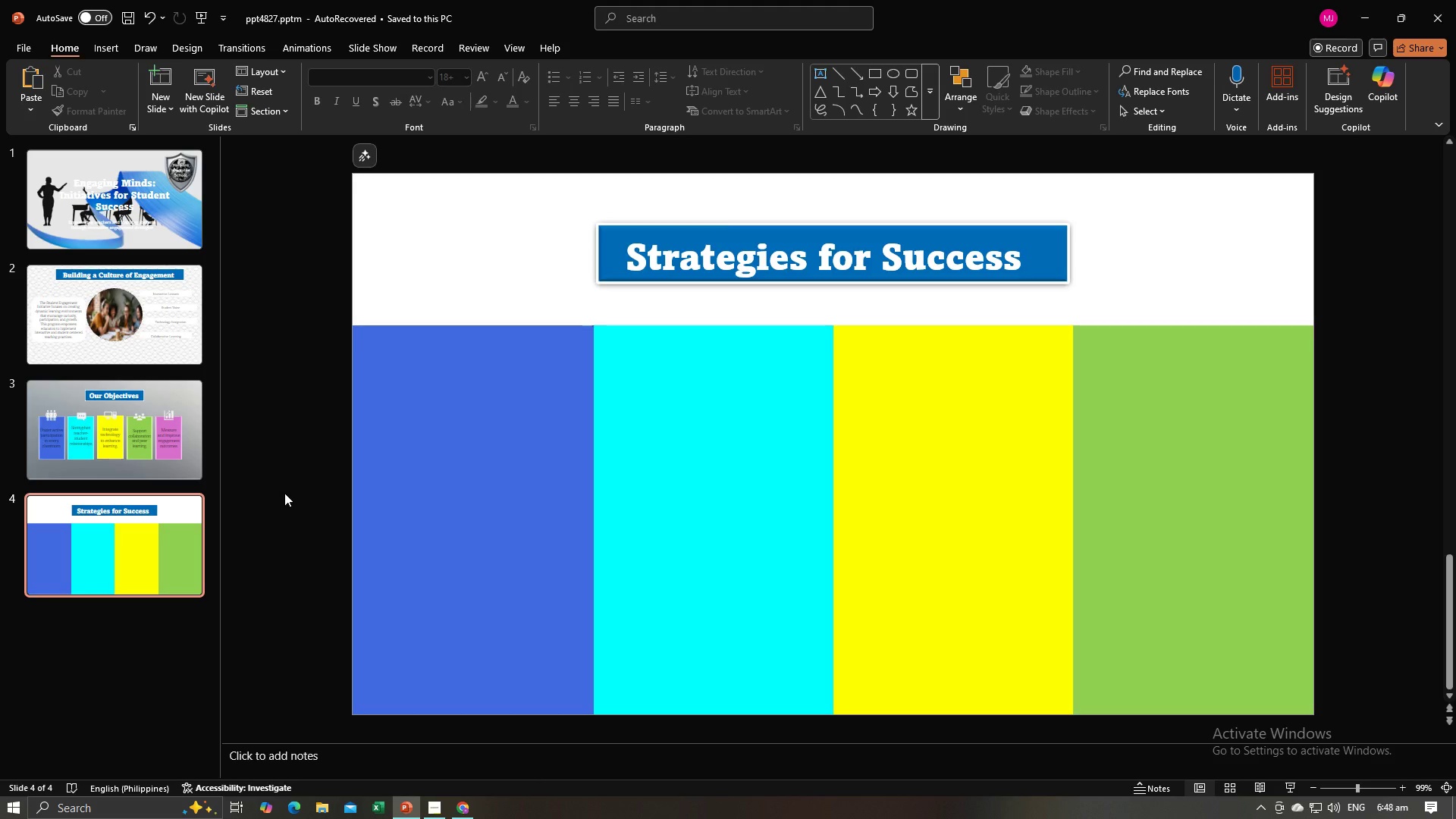 
key(Control+V)
 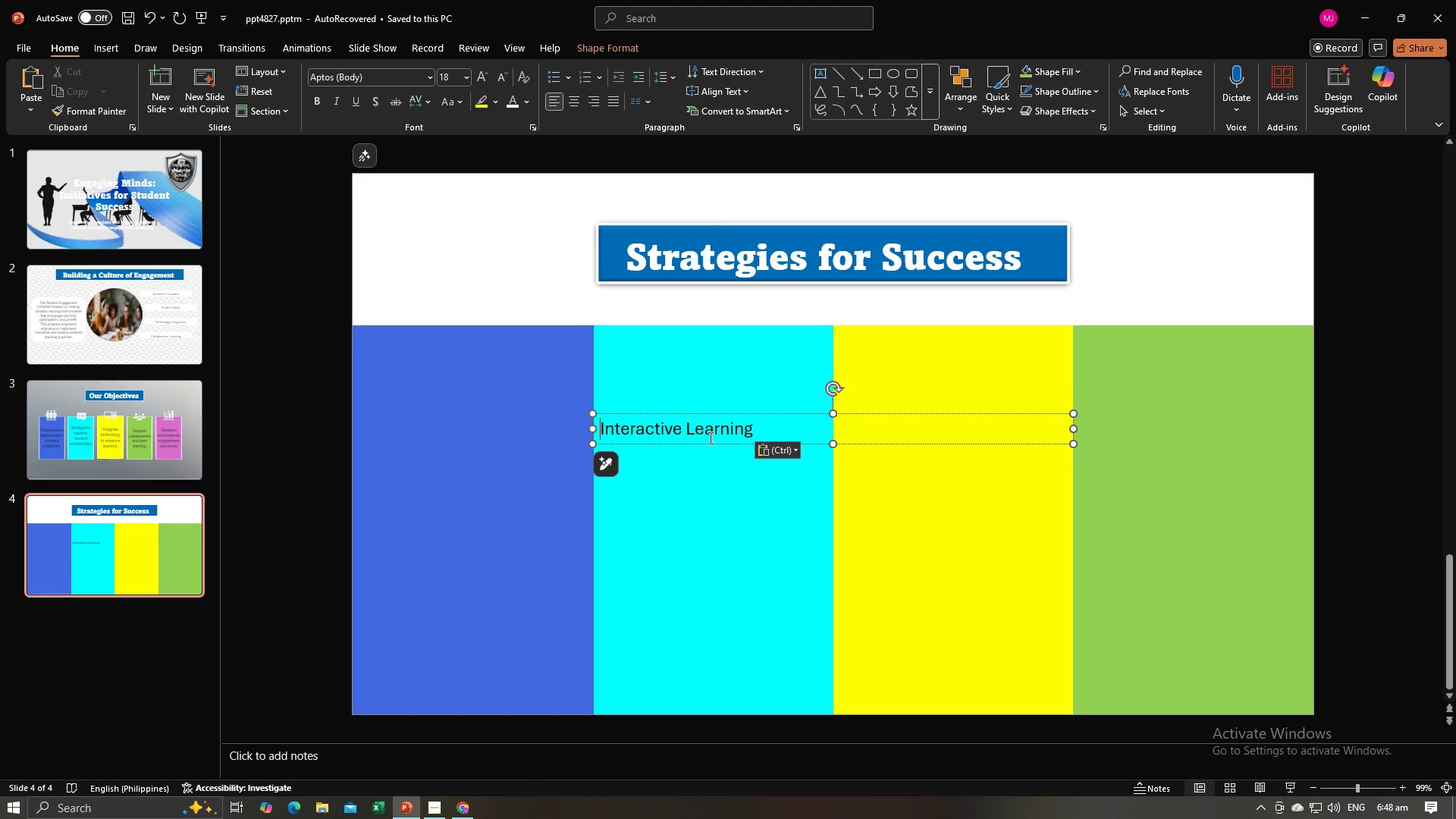 
left_click([679, 428])
 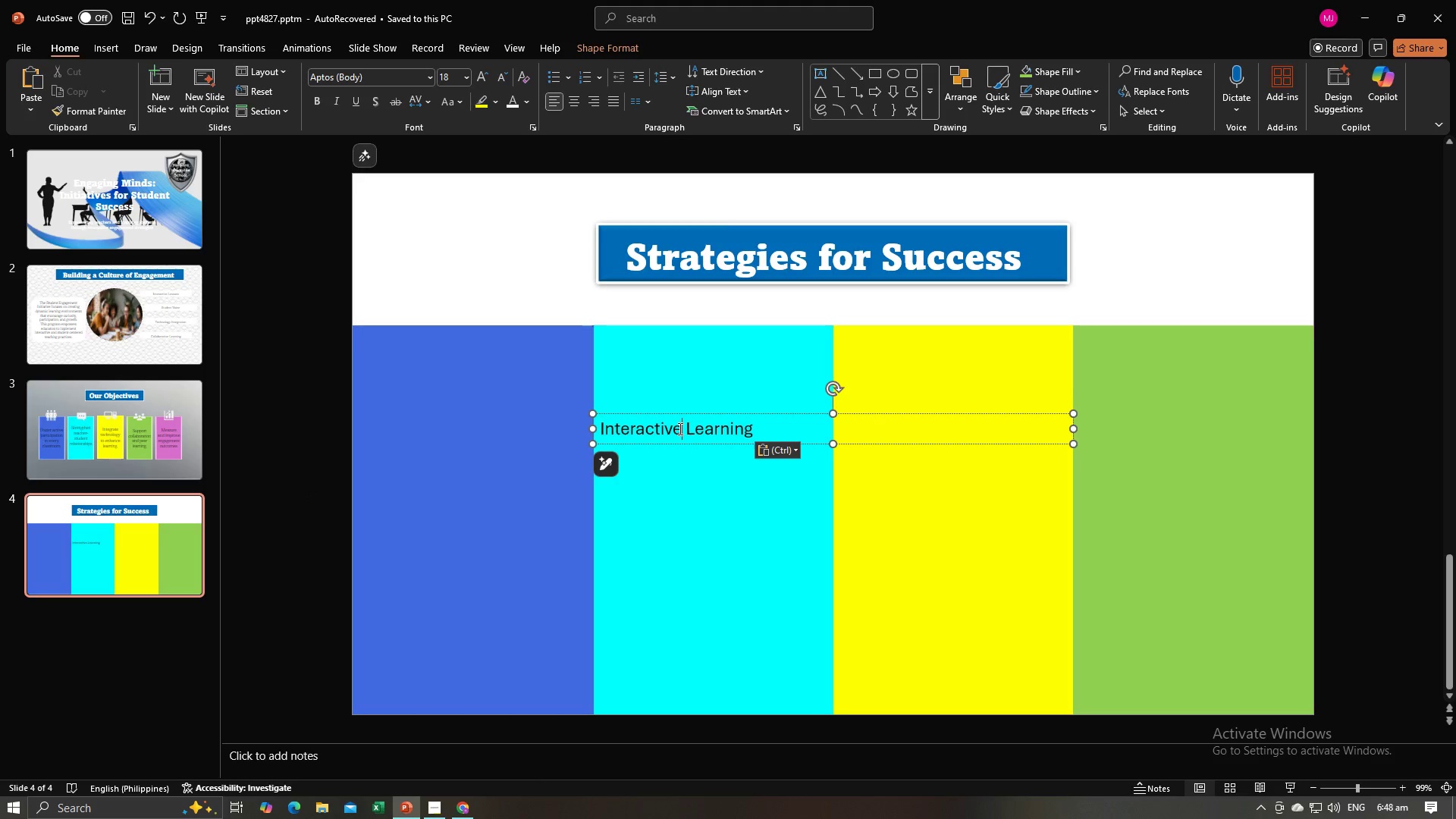 
key(Control+A)
 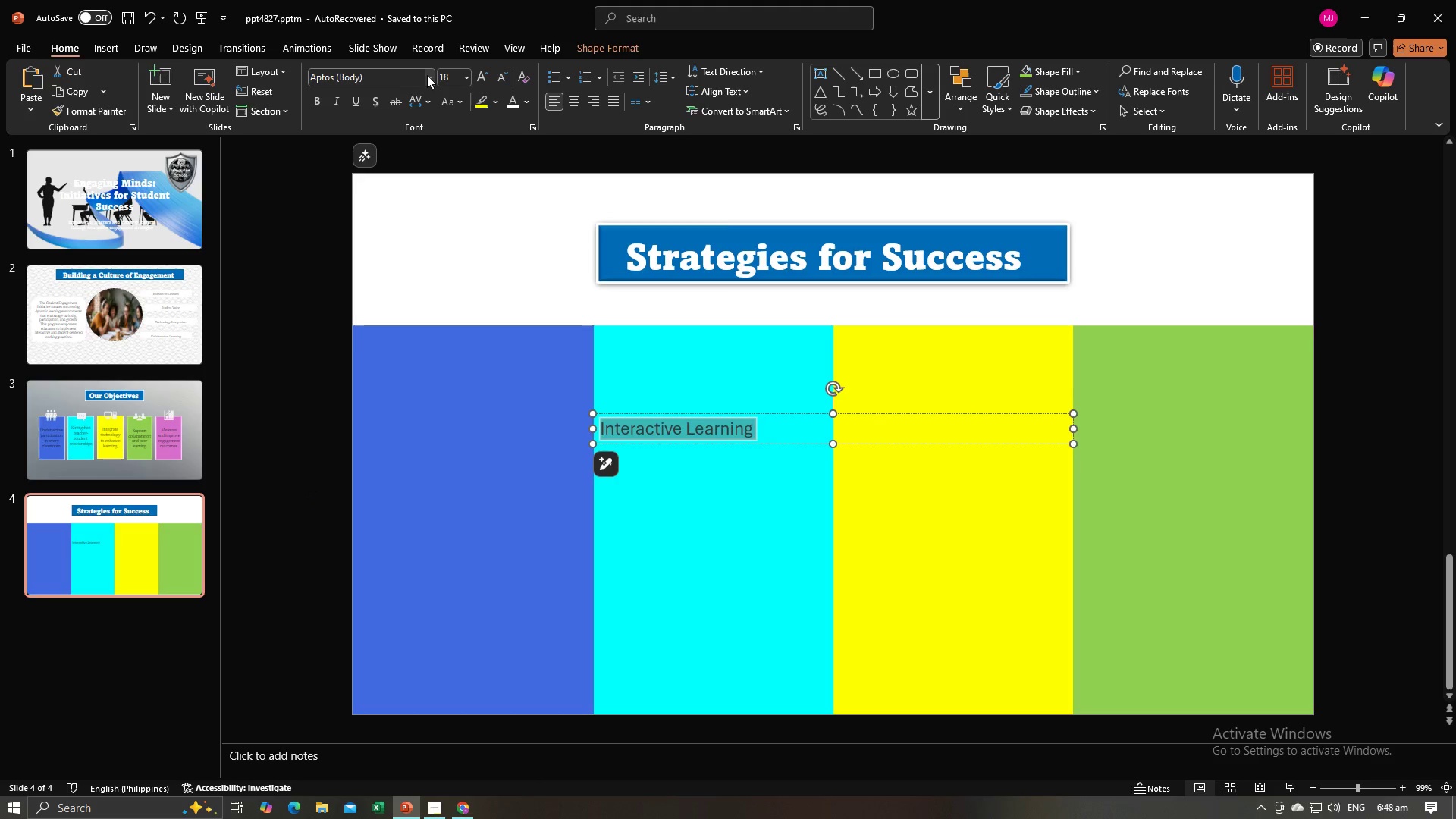 
left_click([428, 75])
 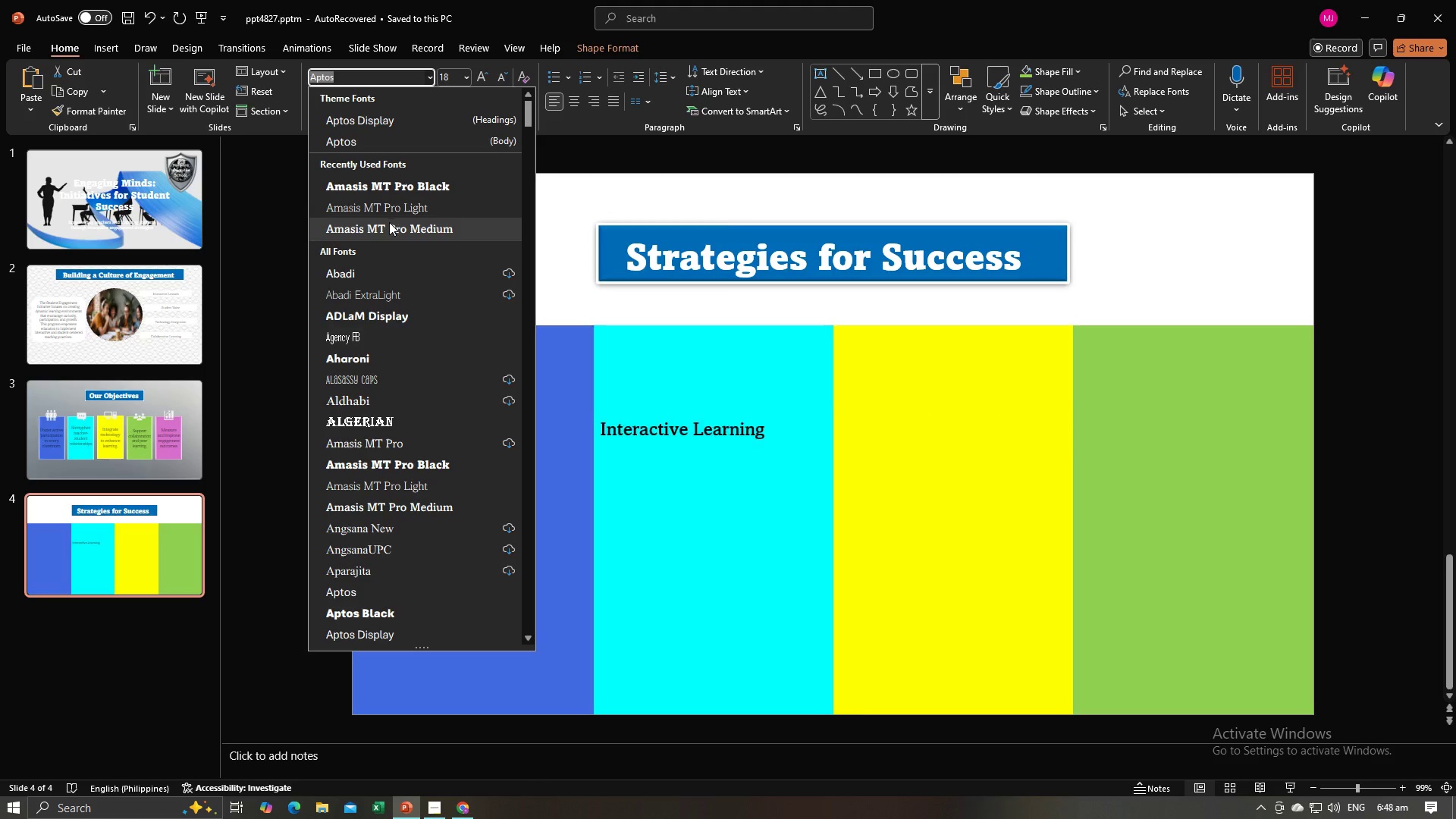 
left_click([388, 228])
 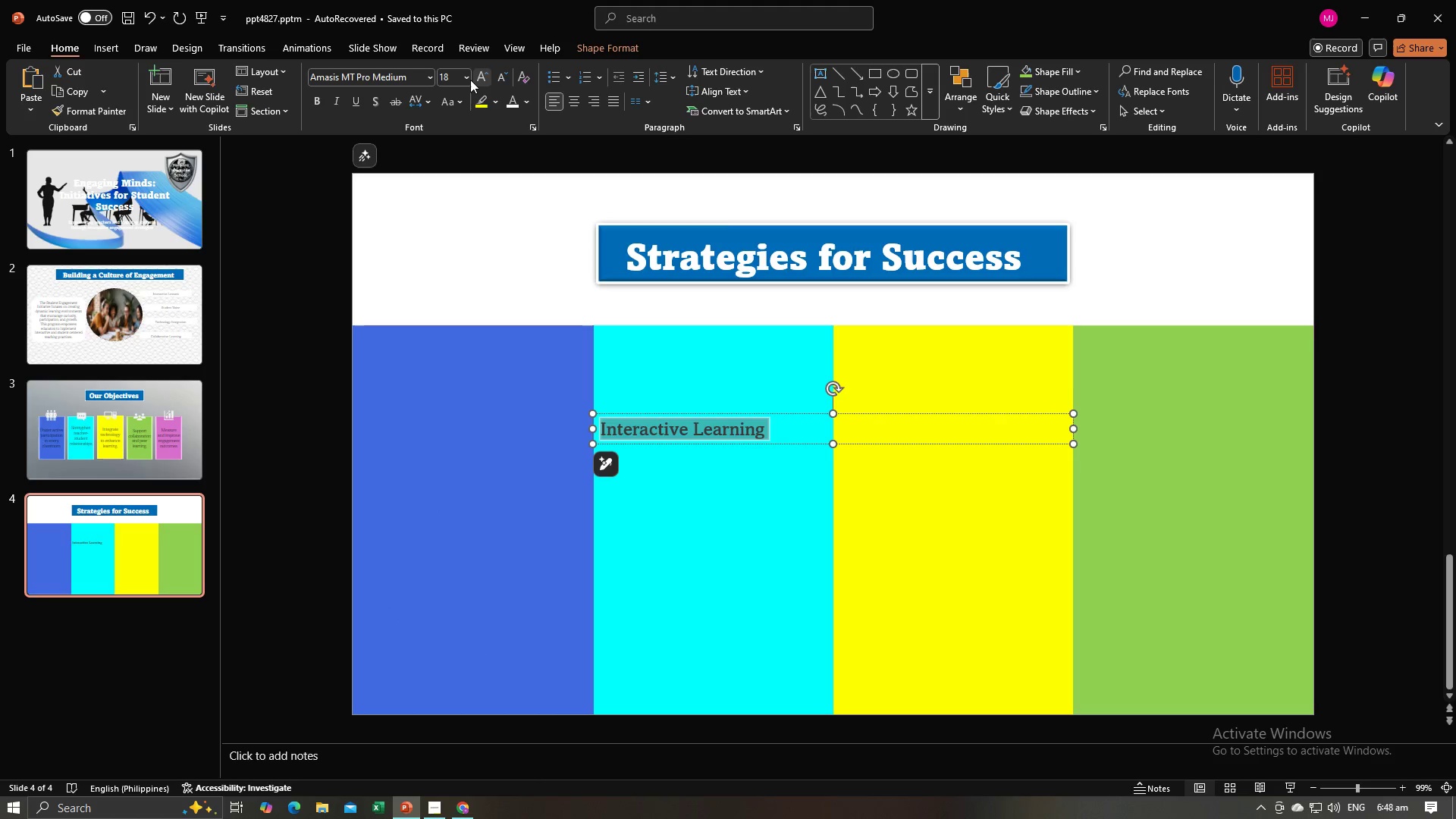 
left_click([470, 80])
 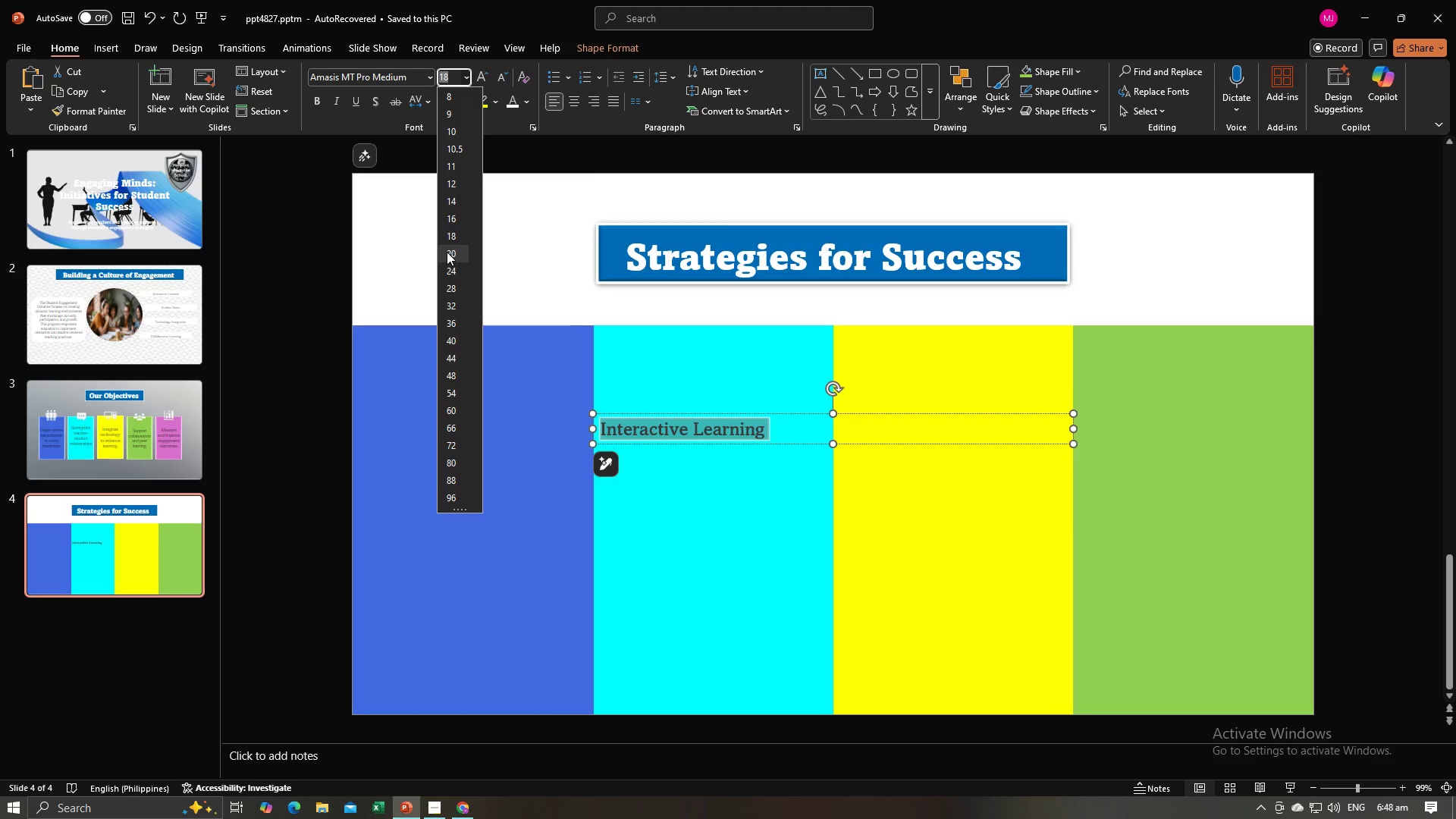 
left_click([447, 252])
 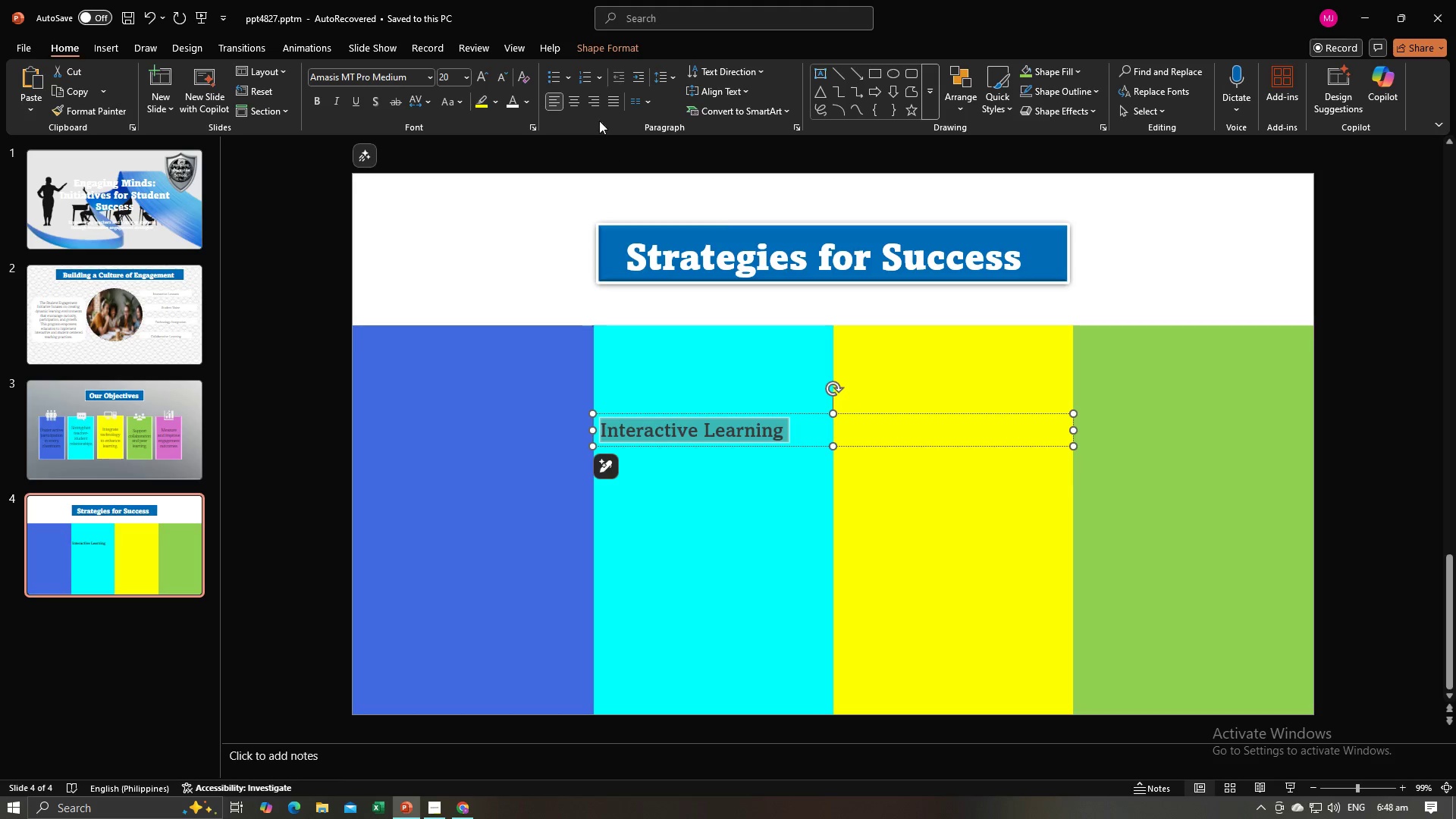 
left_click([573, 102])
 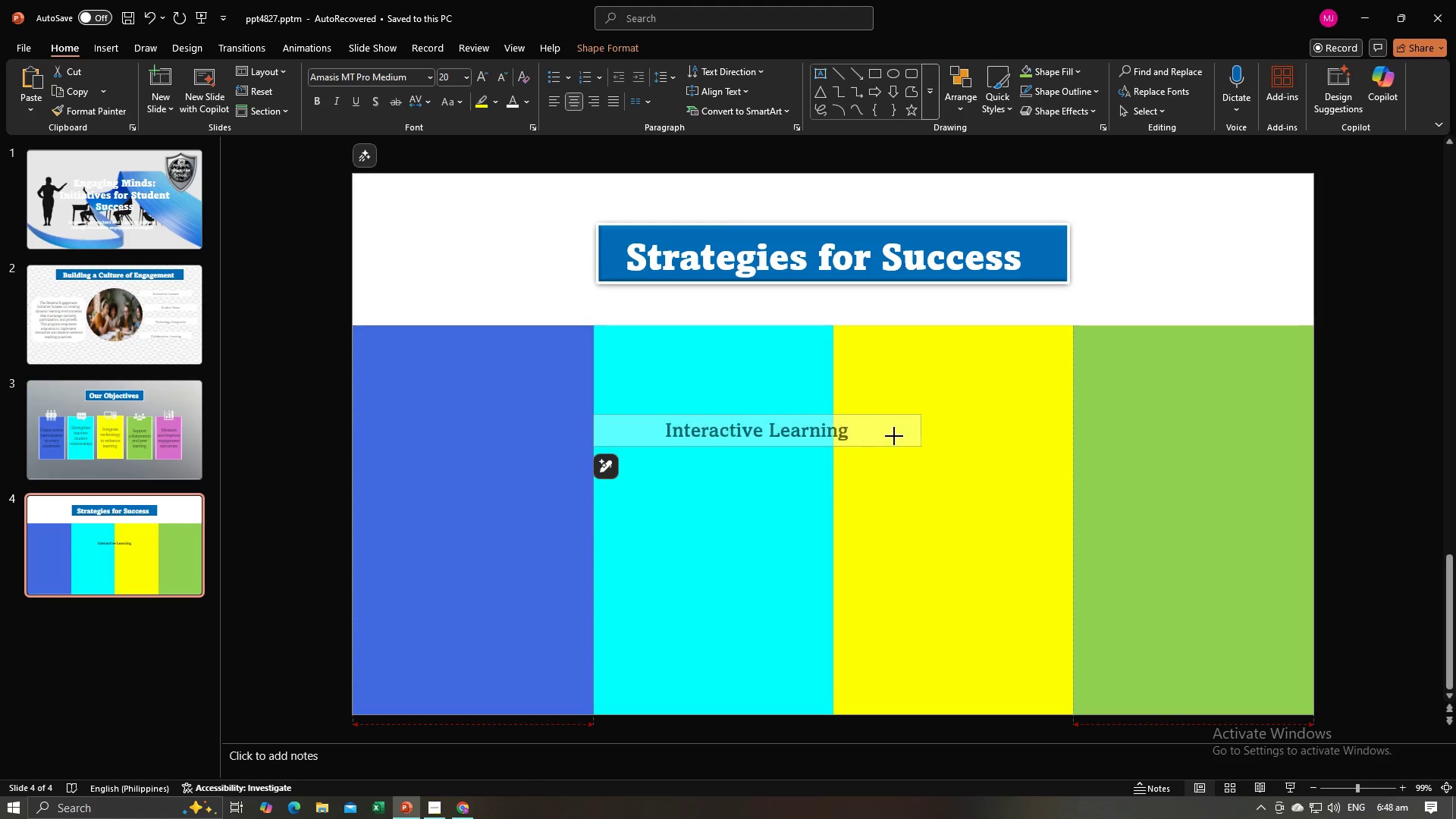 
mouse_move([811, 425])
 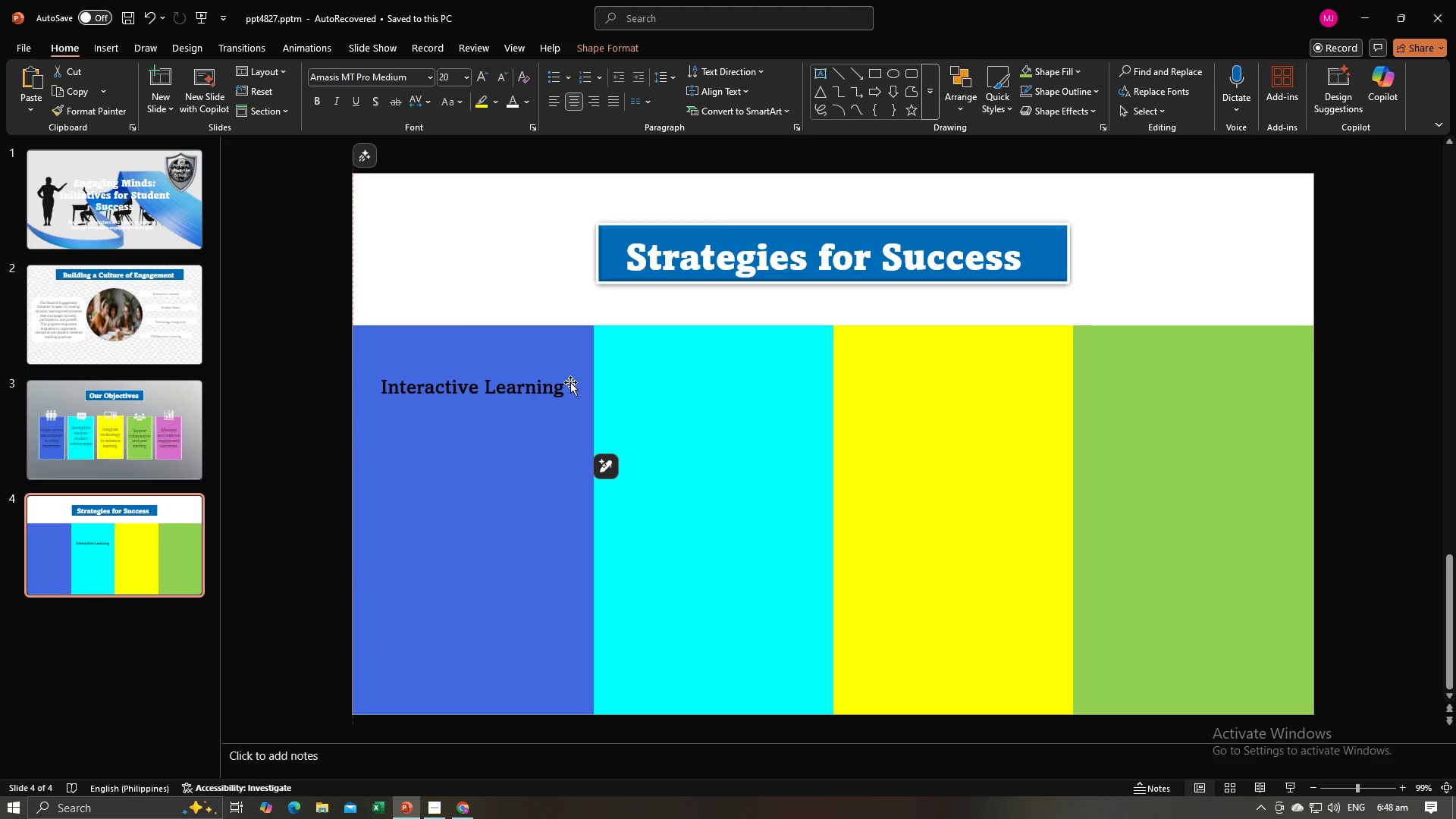 
wait(13.58)
 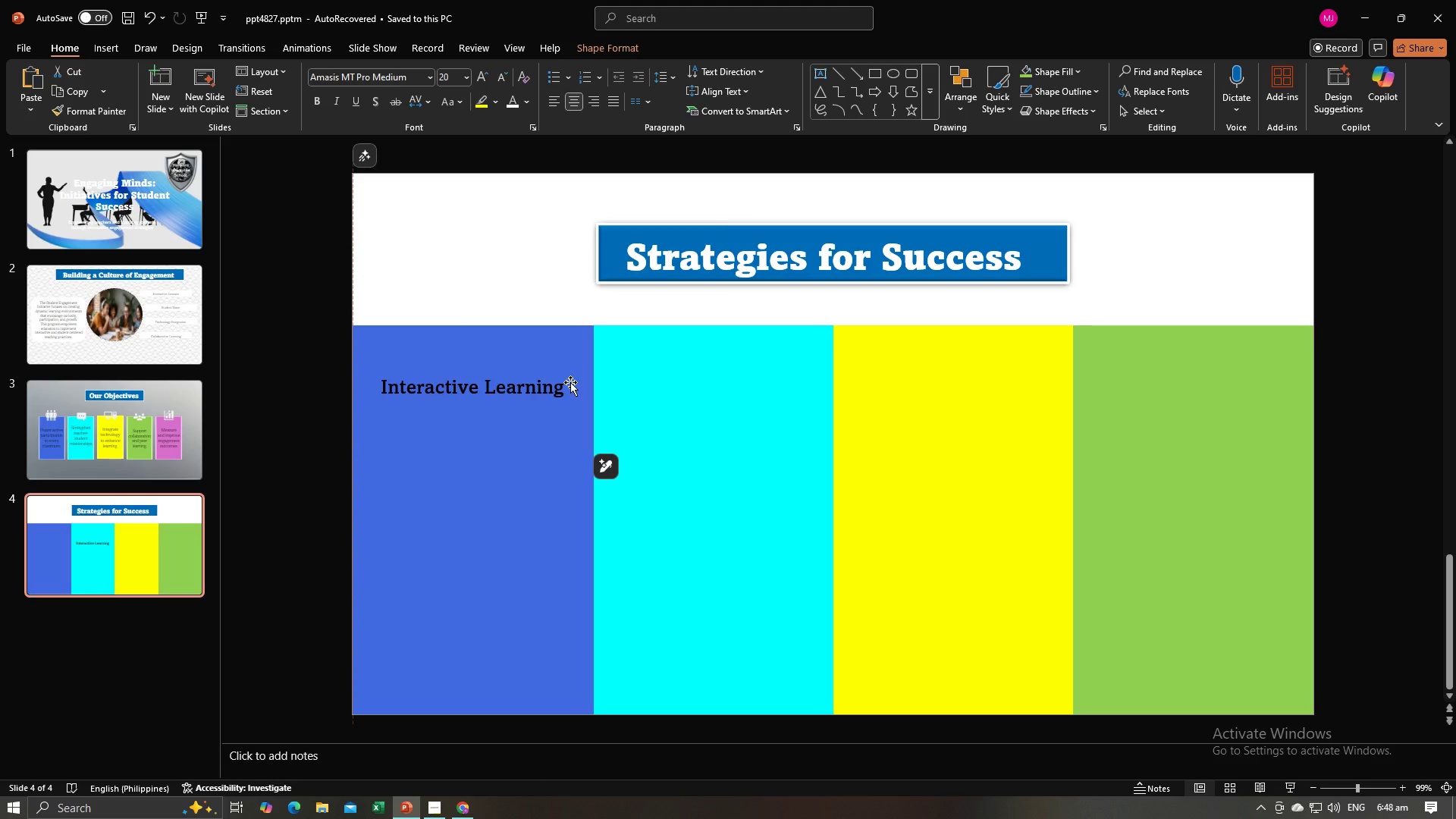 
left_click([497, 280])
 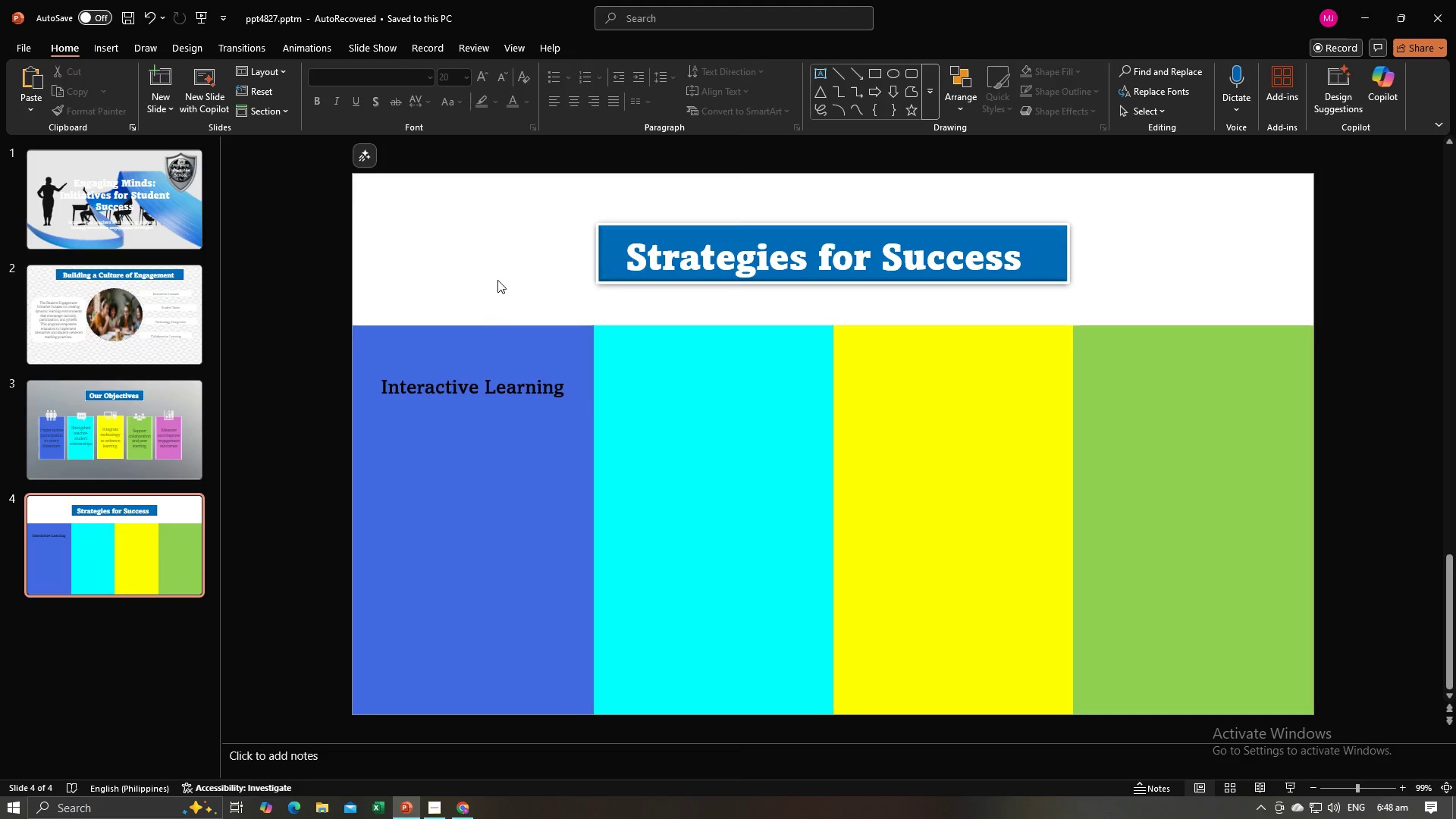 
key(Alt+AltLeft)
 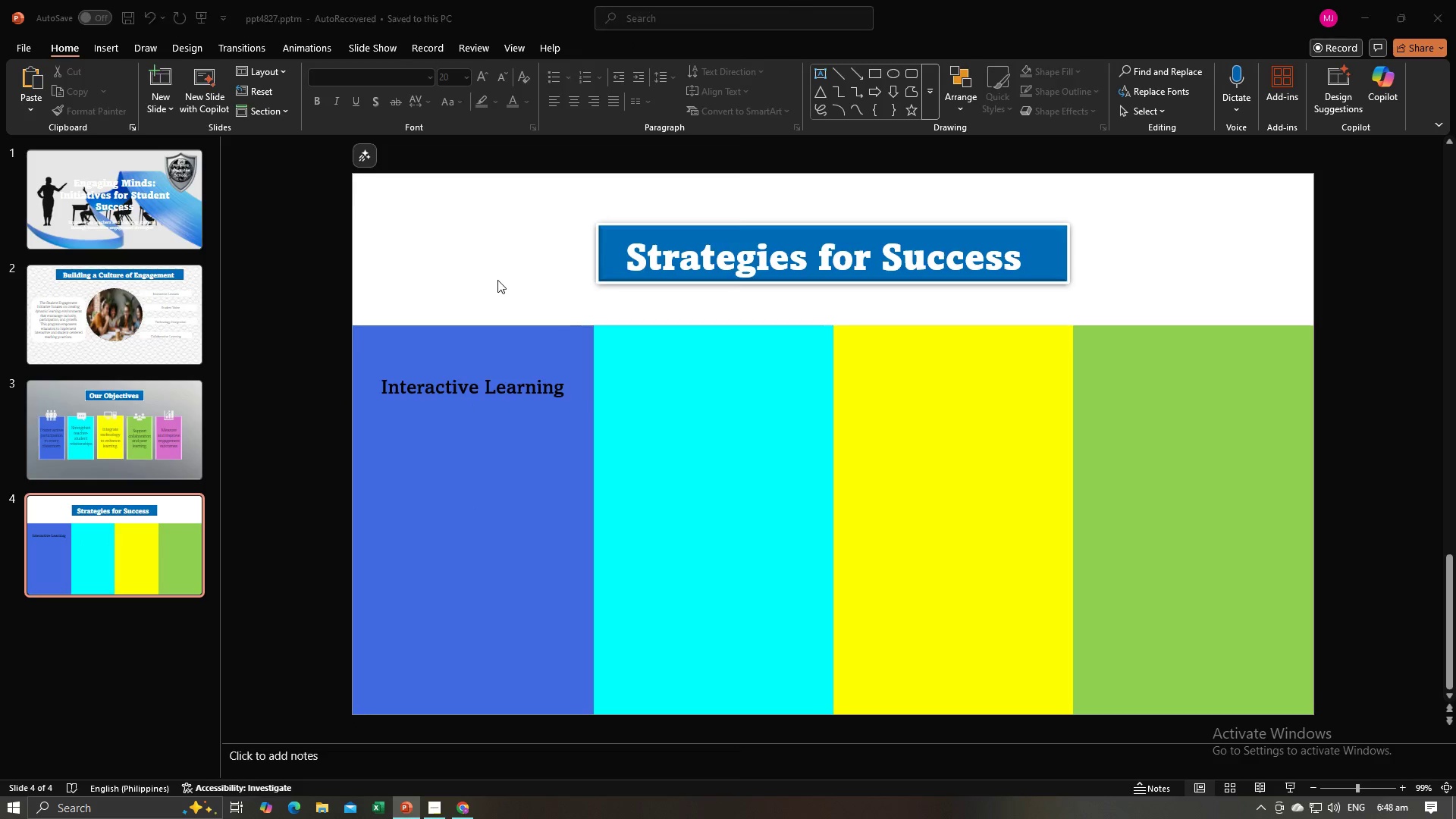 
key(Alt+Tab)
 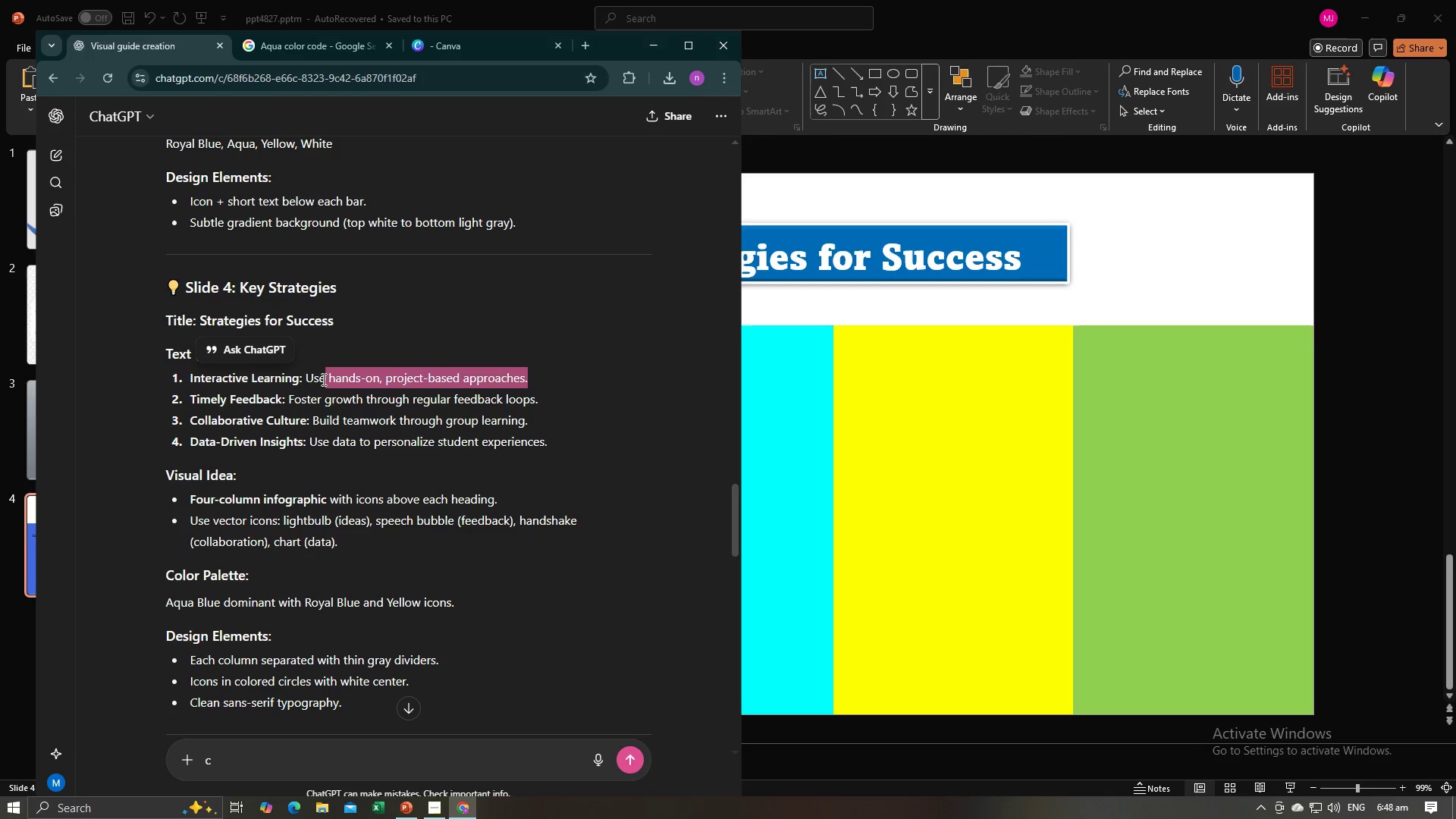 
key(Control+C)
 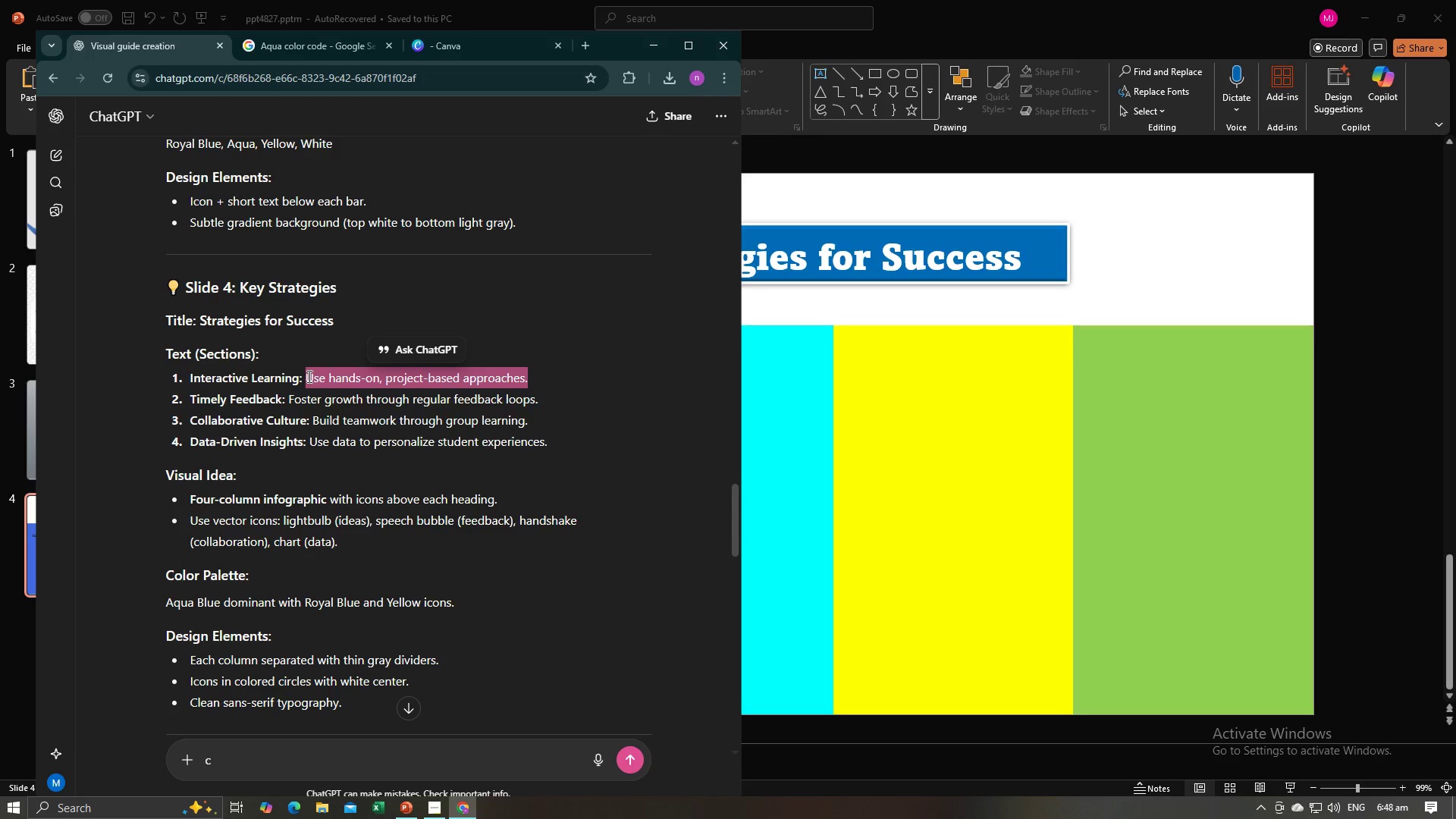 
key(Alt+AltLeft)
 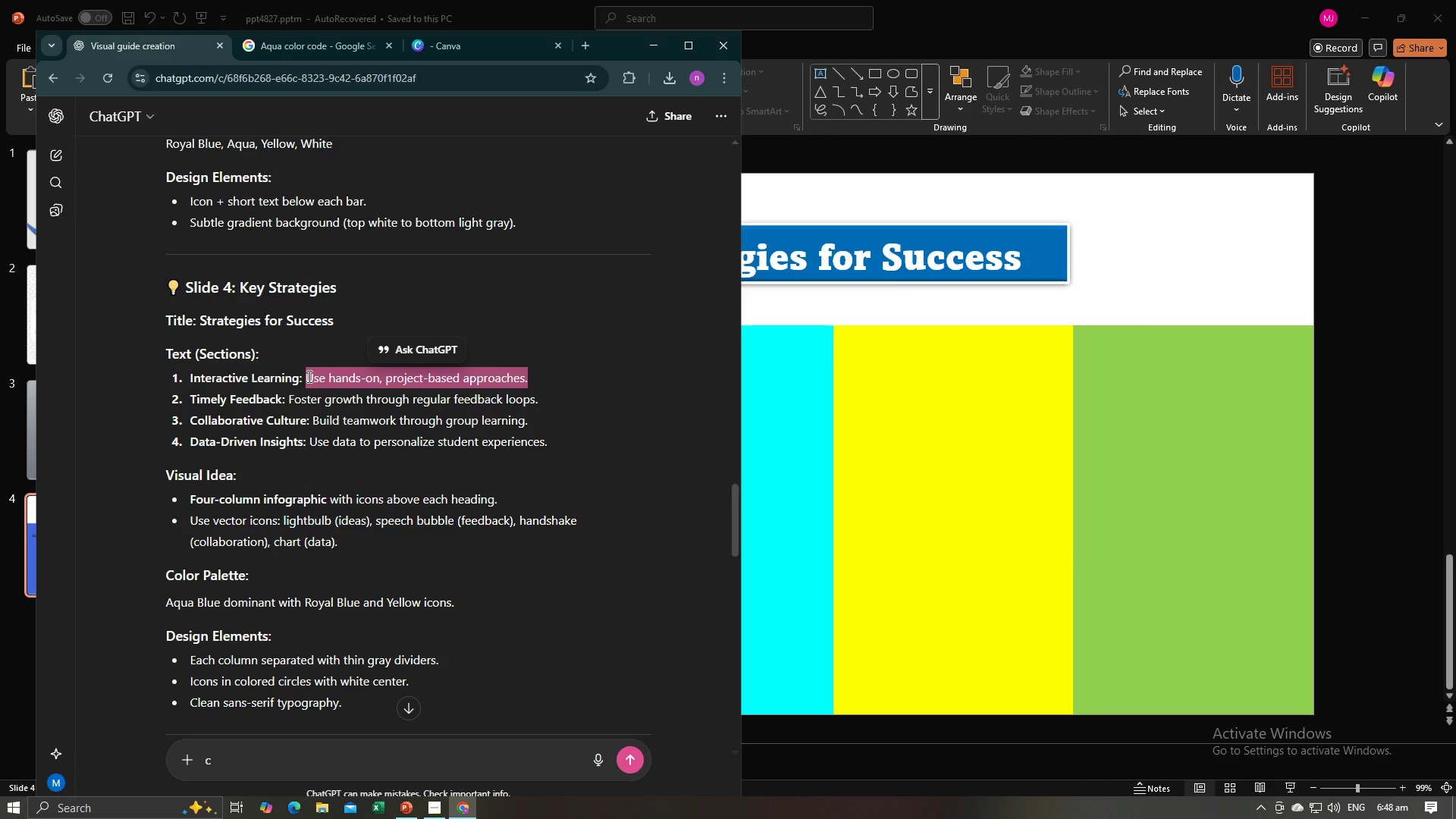 
key(Alt+Tab)
 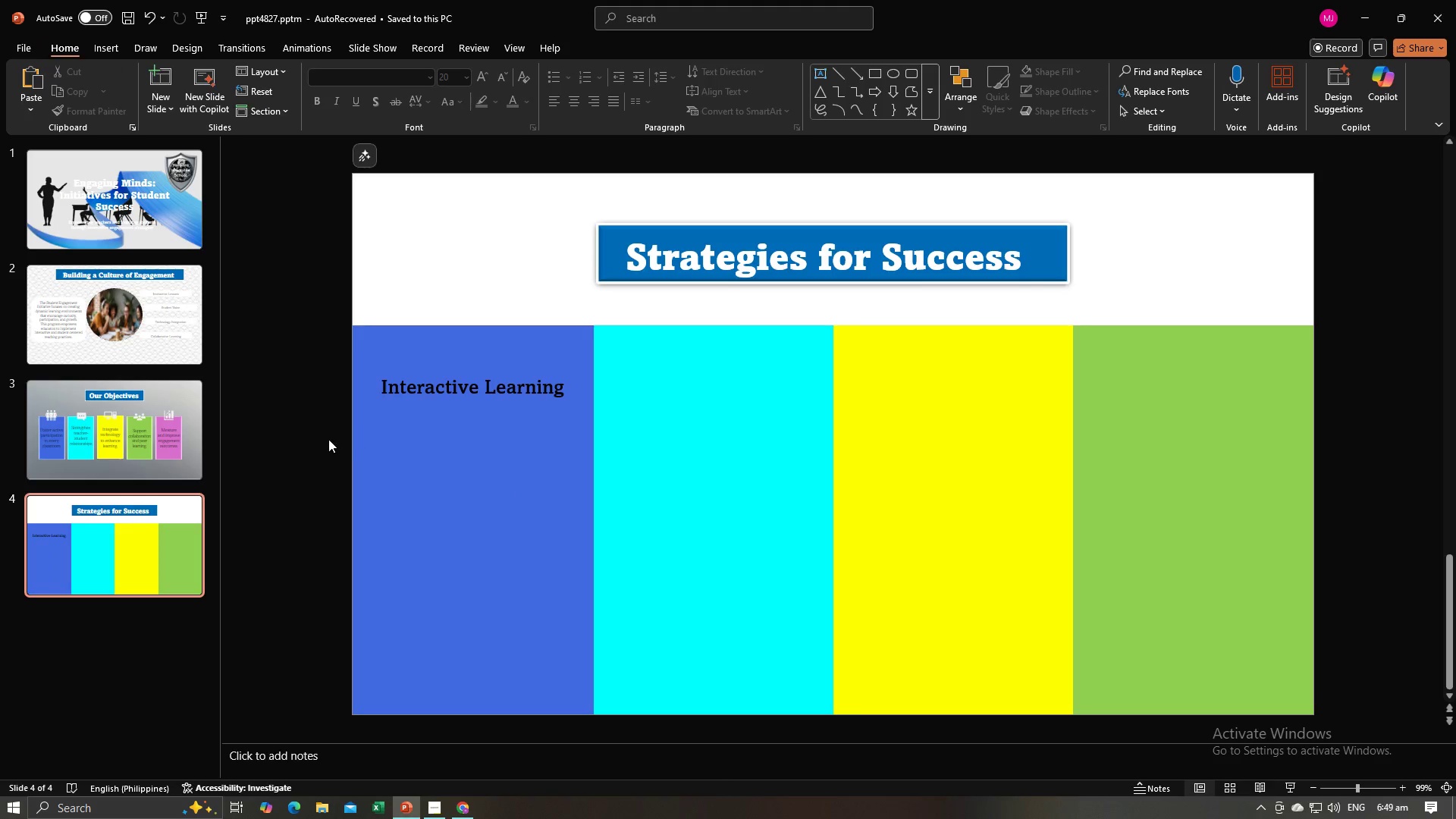 
left_click([328, 439])
 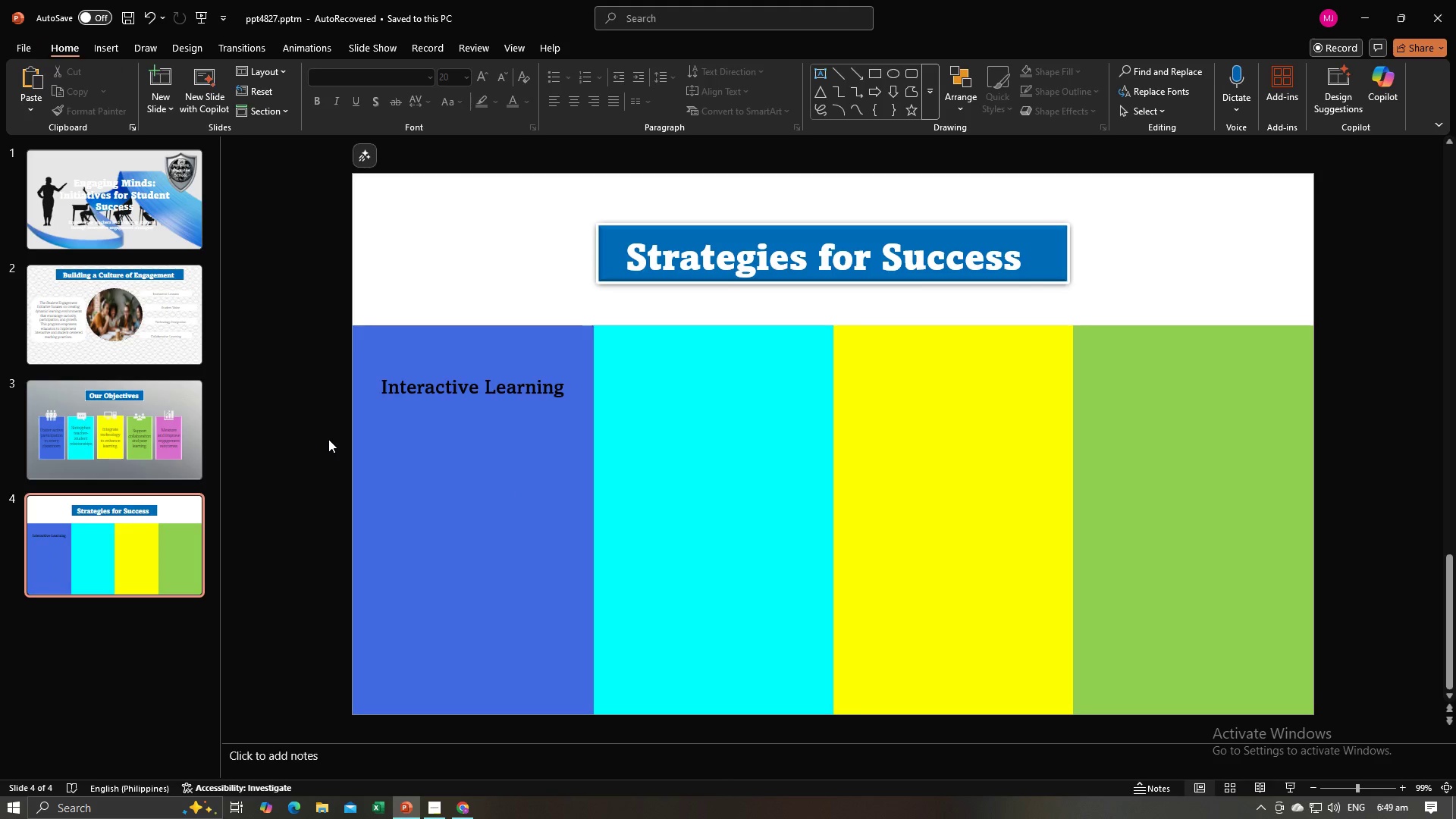 
key(Control+V)
 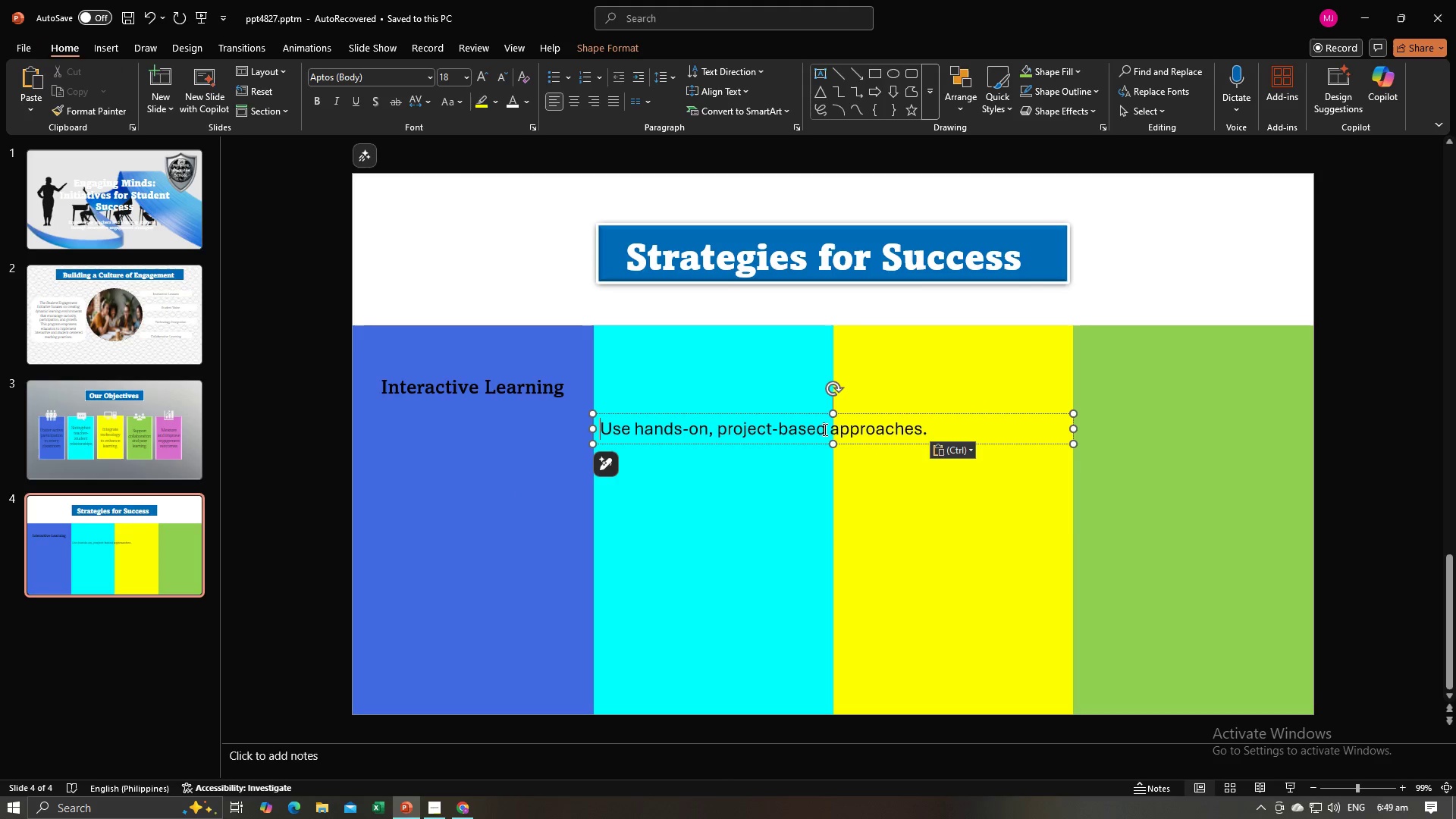 
left_click([809, 426])
 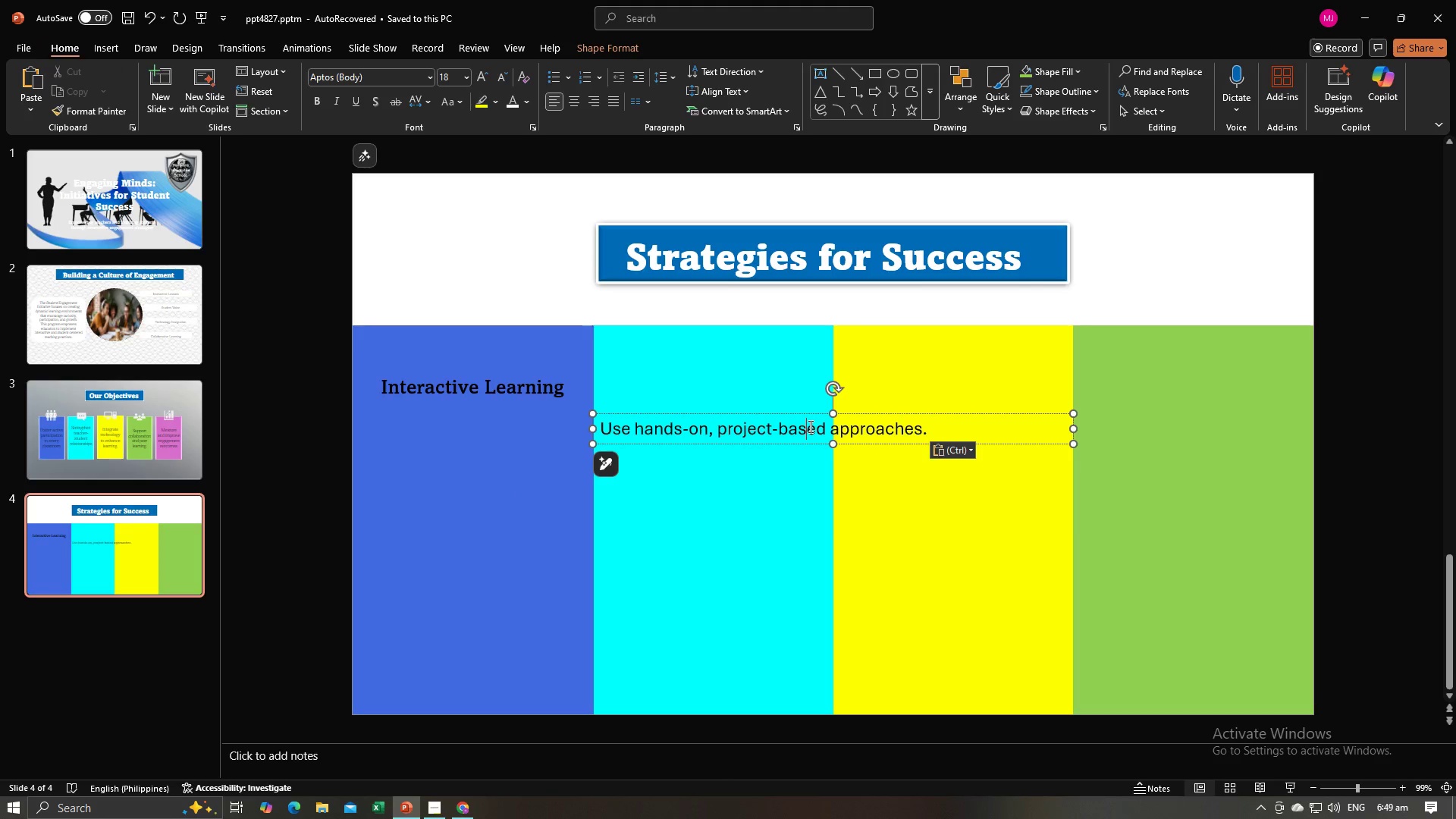 
key(Control+A)
 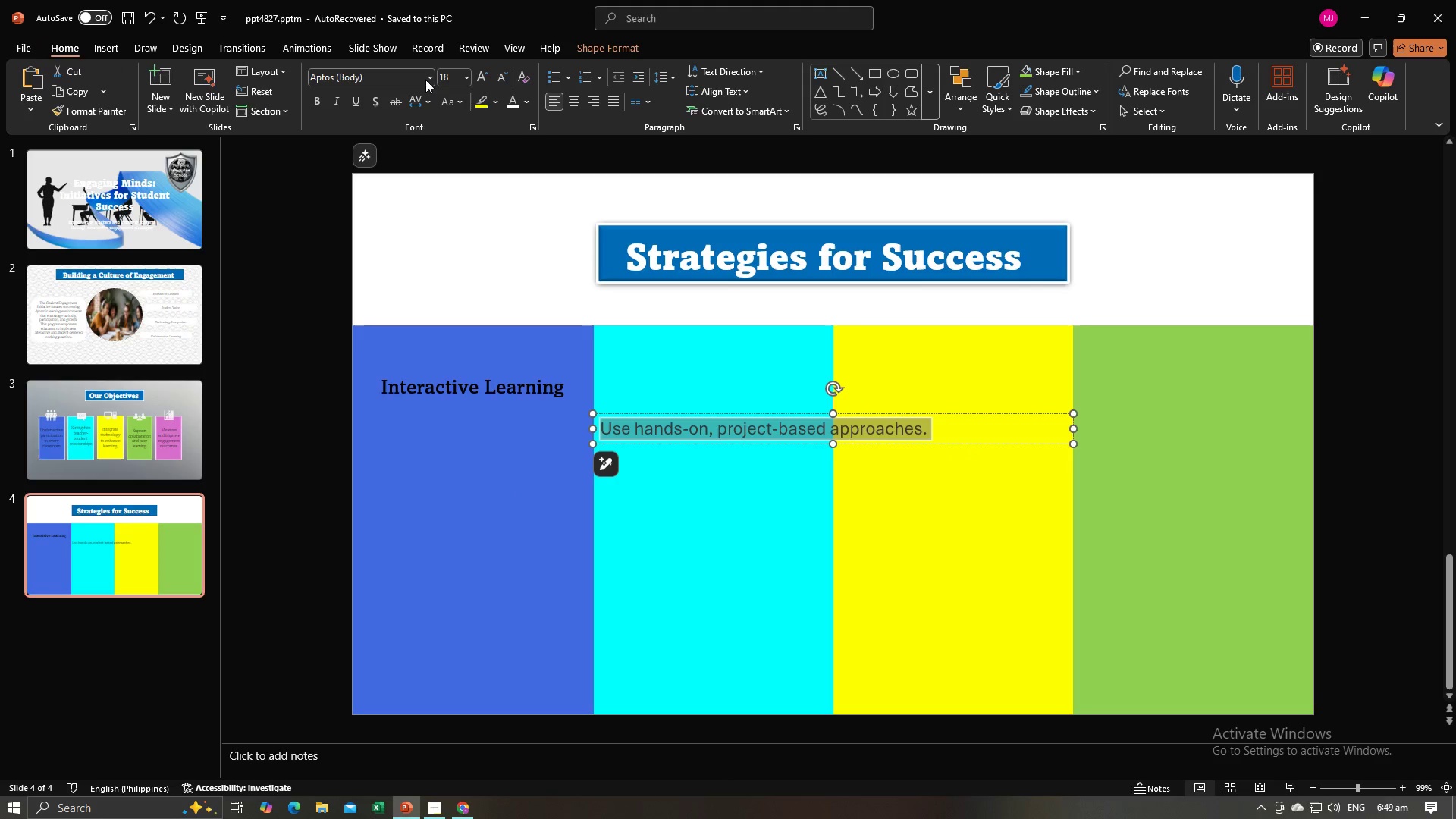 
left_click([428, 77])
 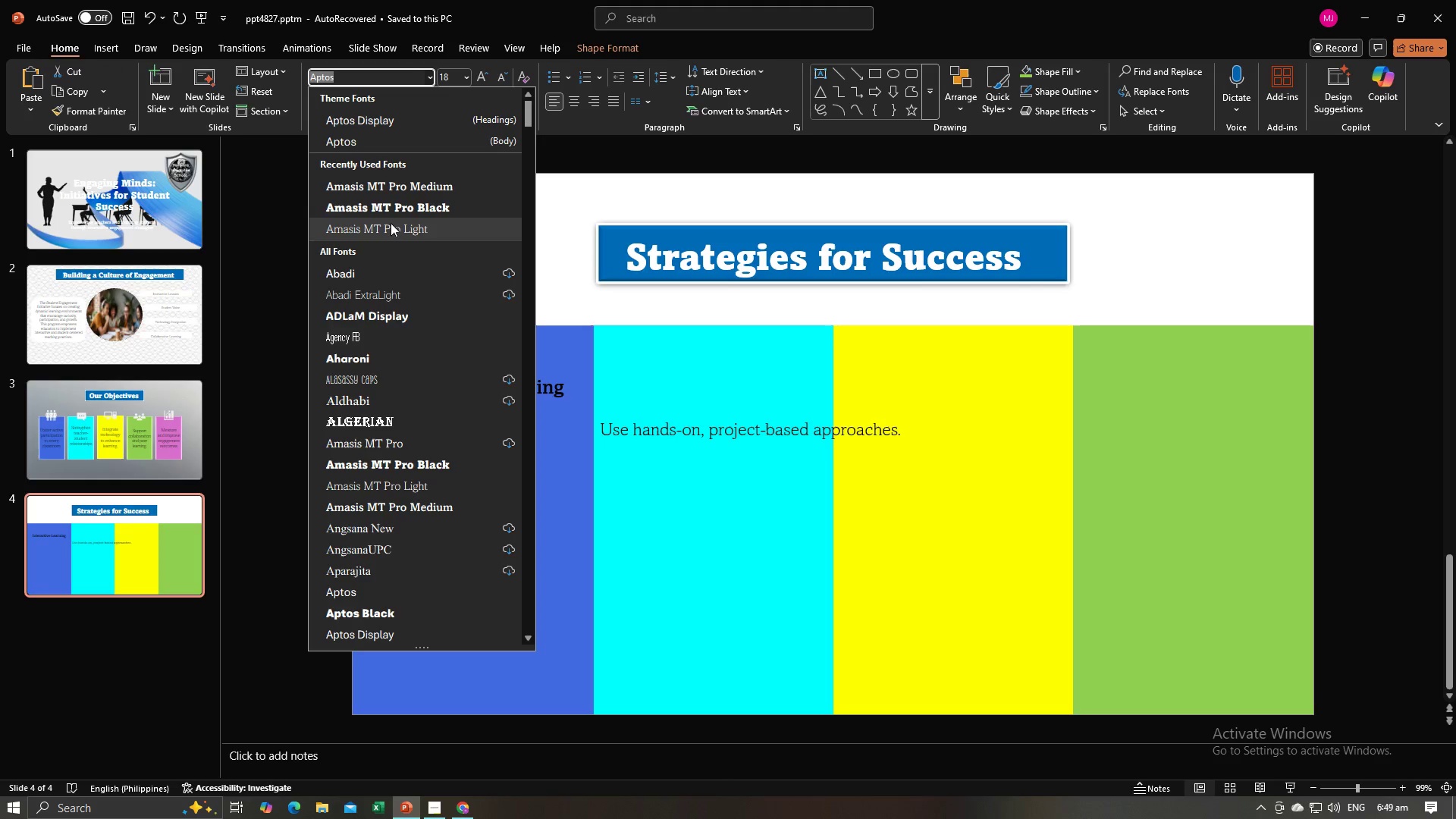 
left_click([391, 228])
 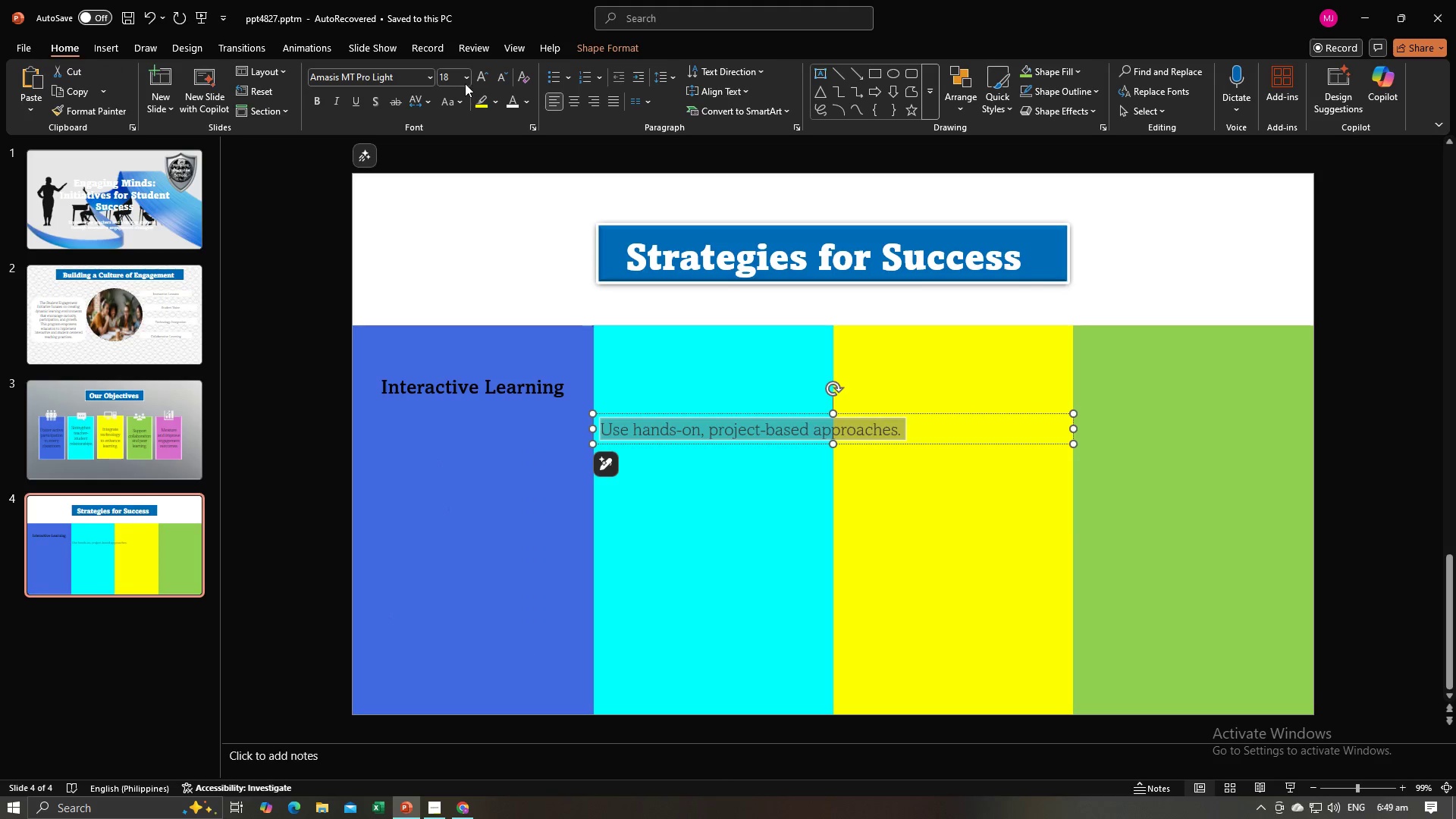 
left_click([466, 82])
 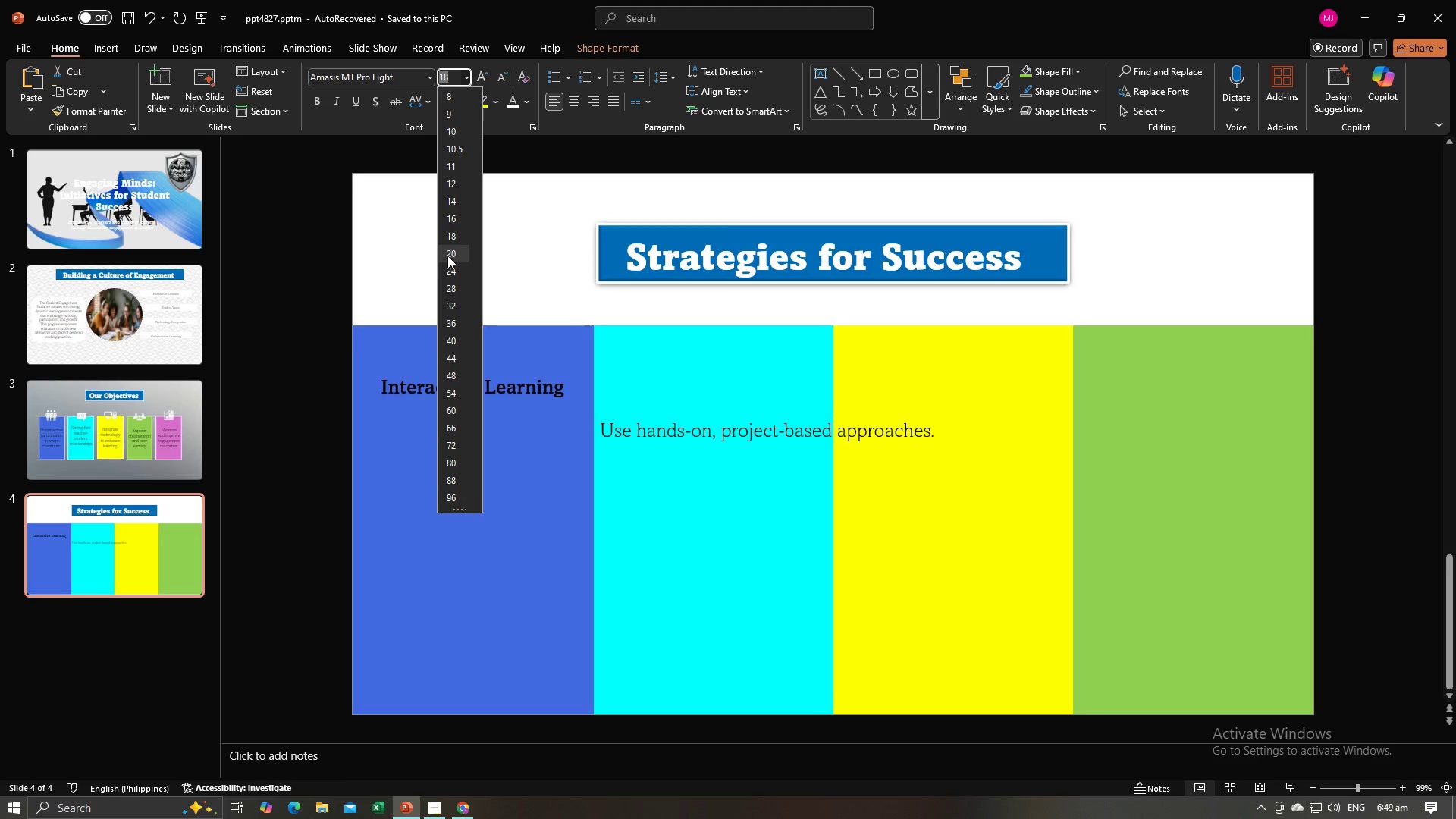 
left_click([447, 256])
 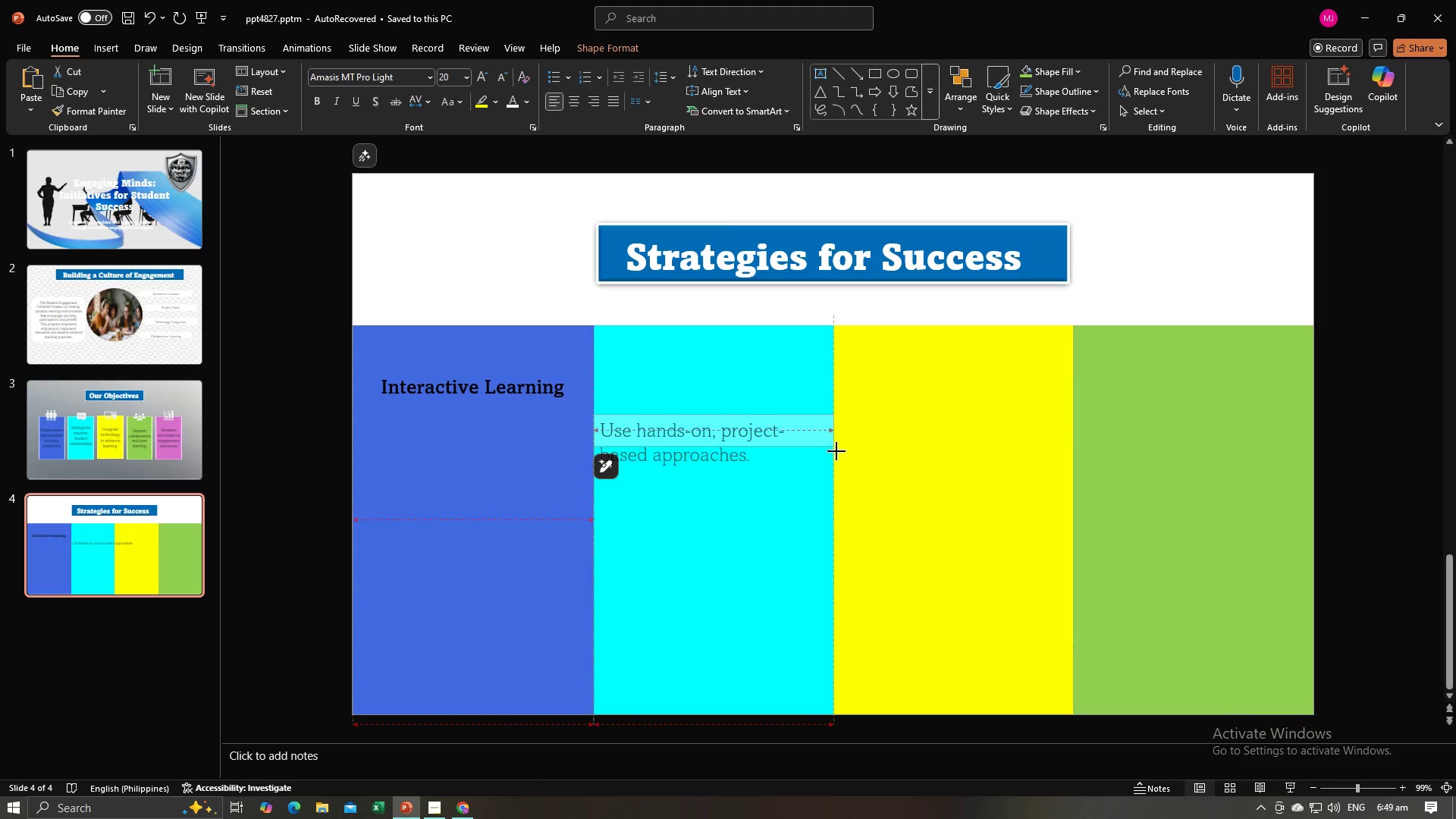 
wait(8.5)
 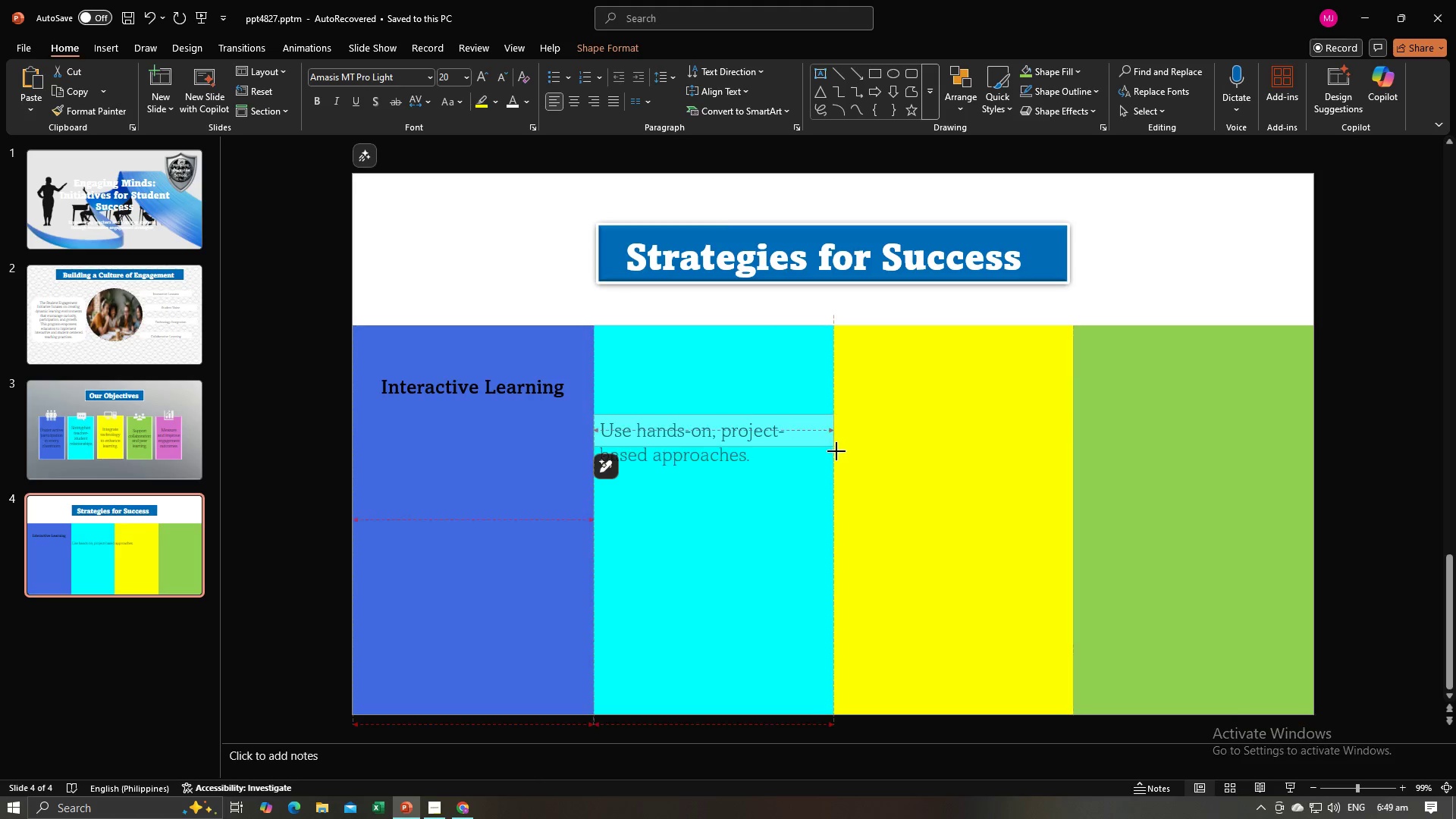 
mouse_move([469, 96])
 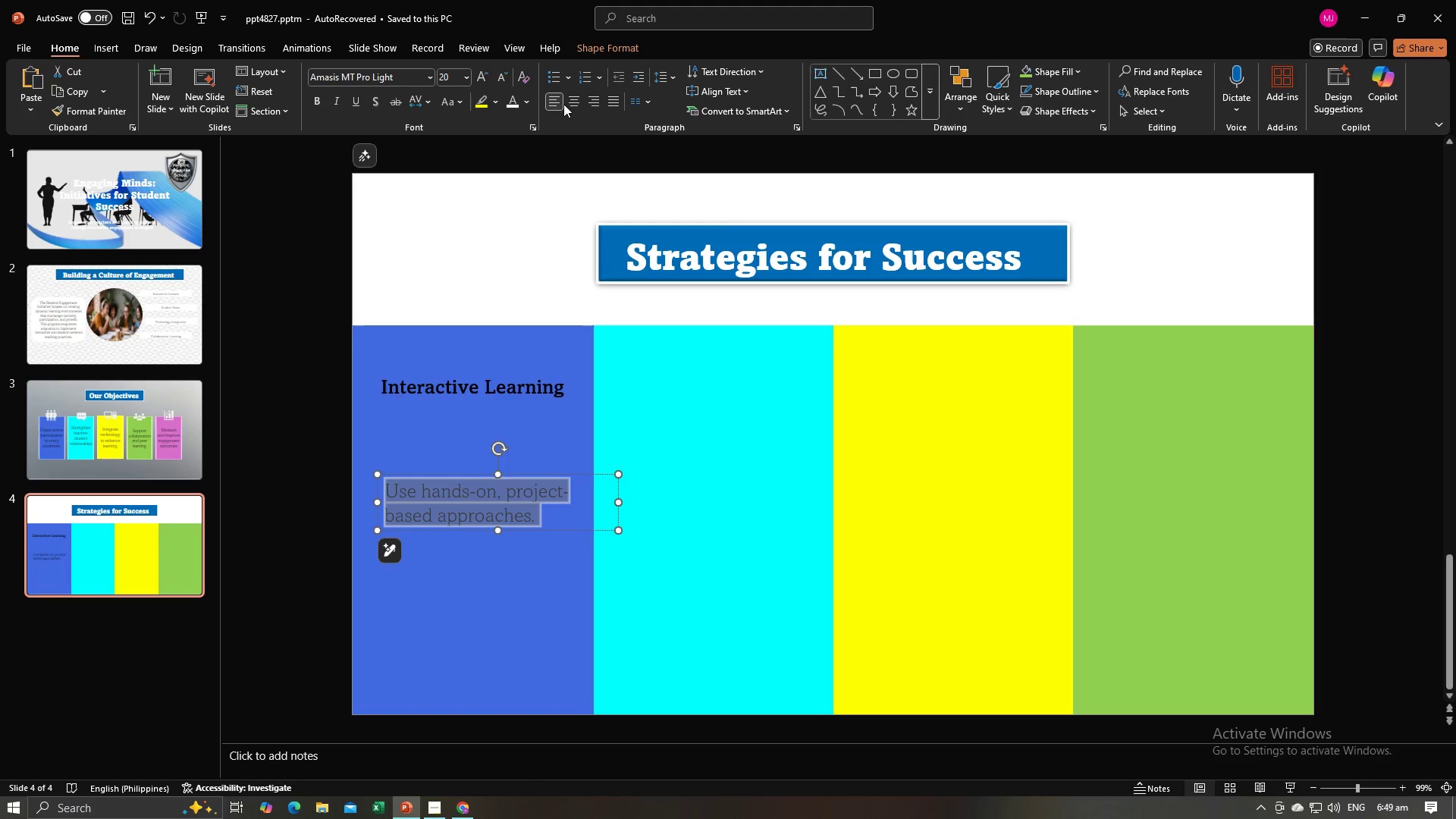 
left_click([573, 103])
 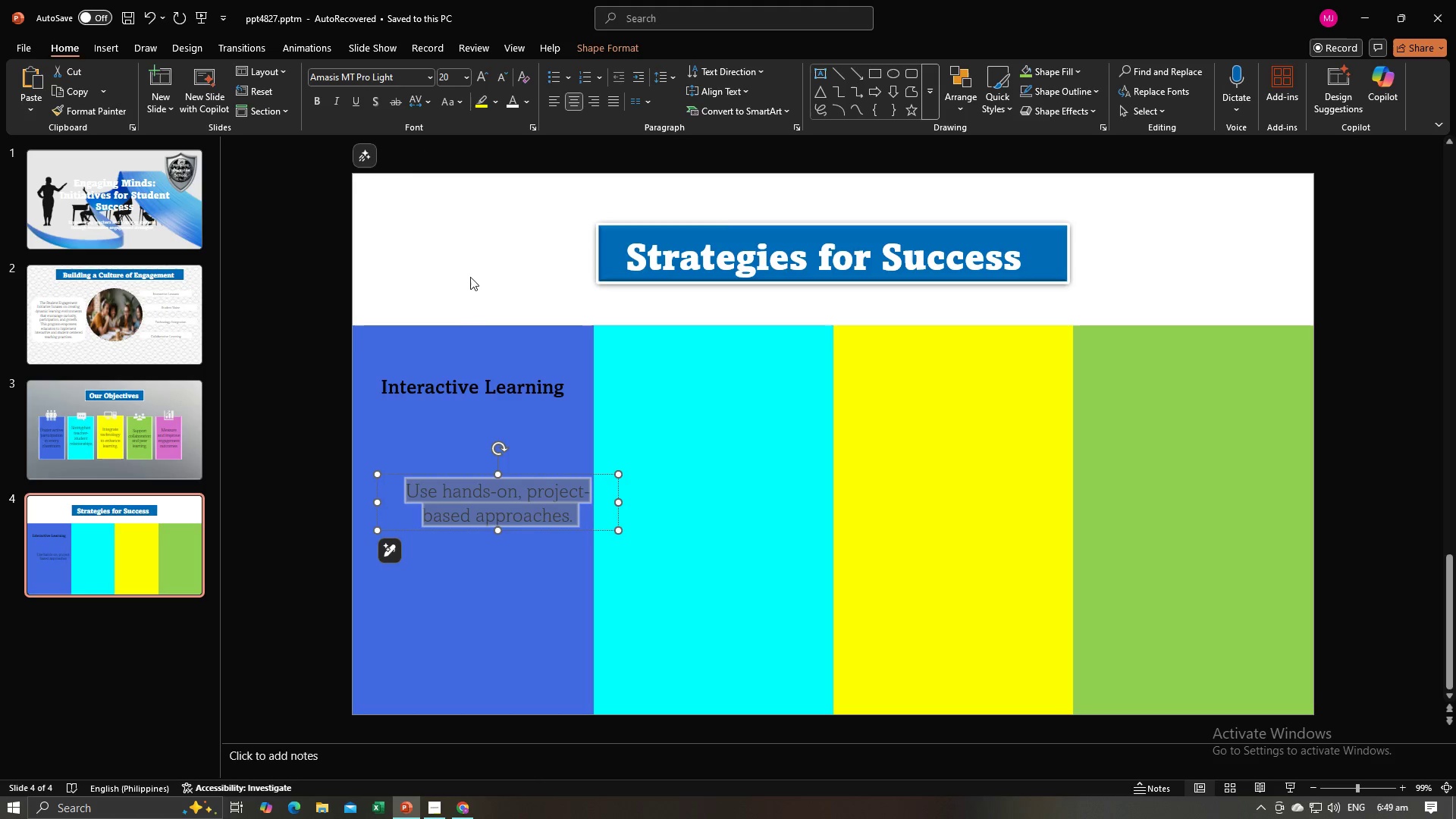 
left_click([469, 254])
 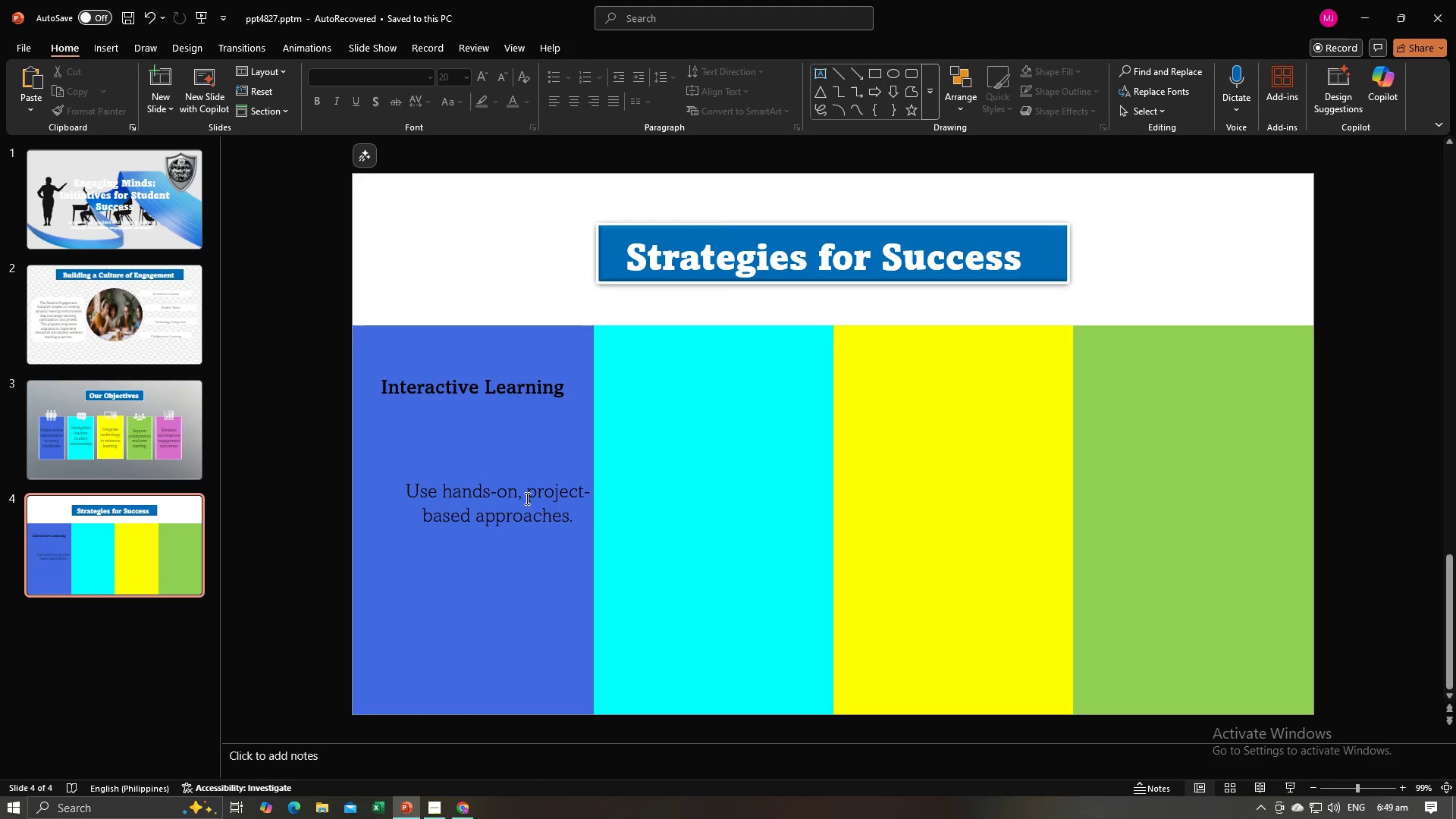 
left_click([526, 507])
 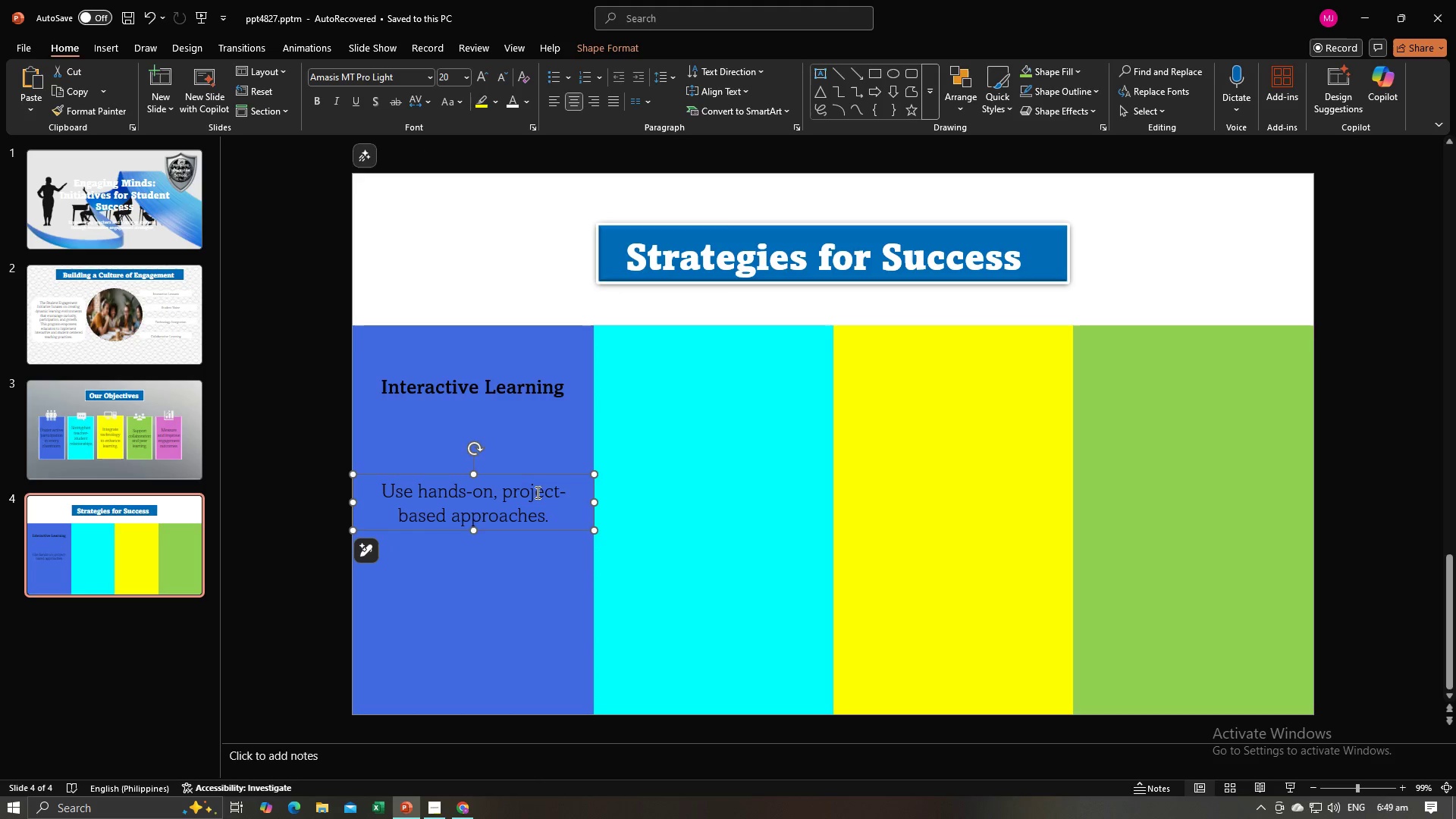 
left_click([406, 388])
 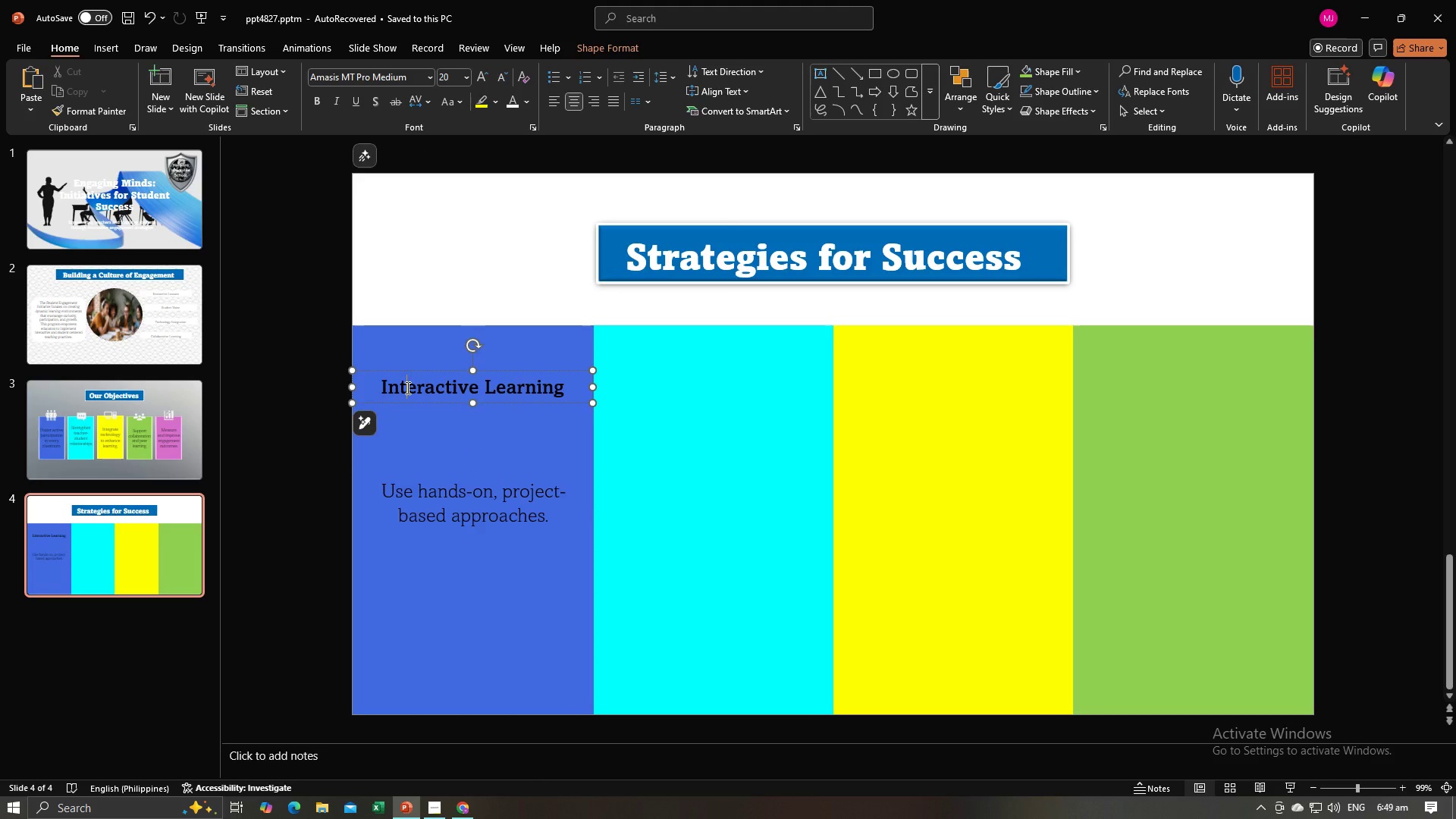 
key(Control+A)
 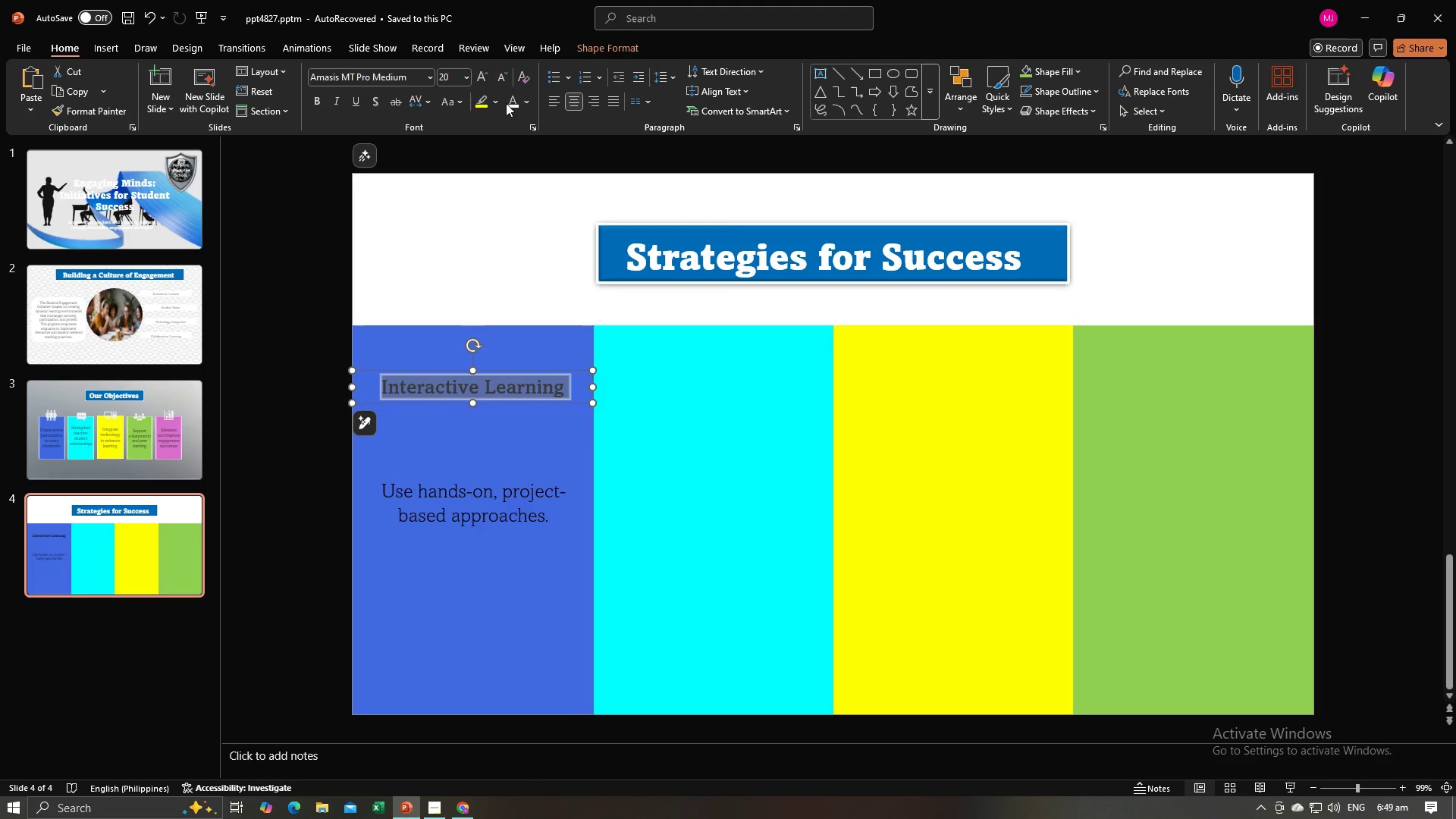 
left_click([507, 101])
 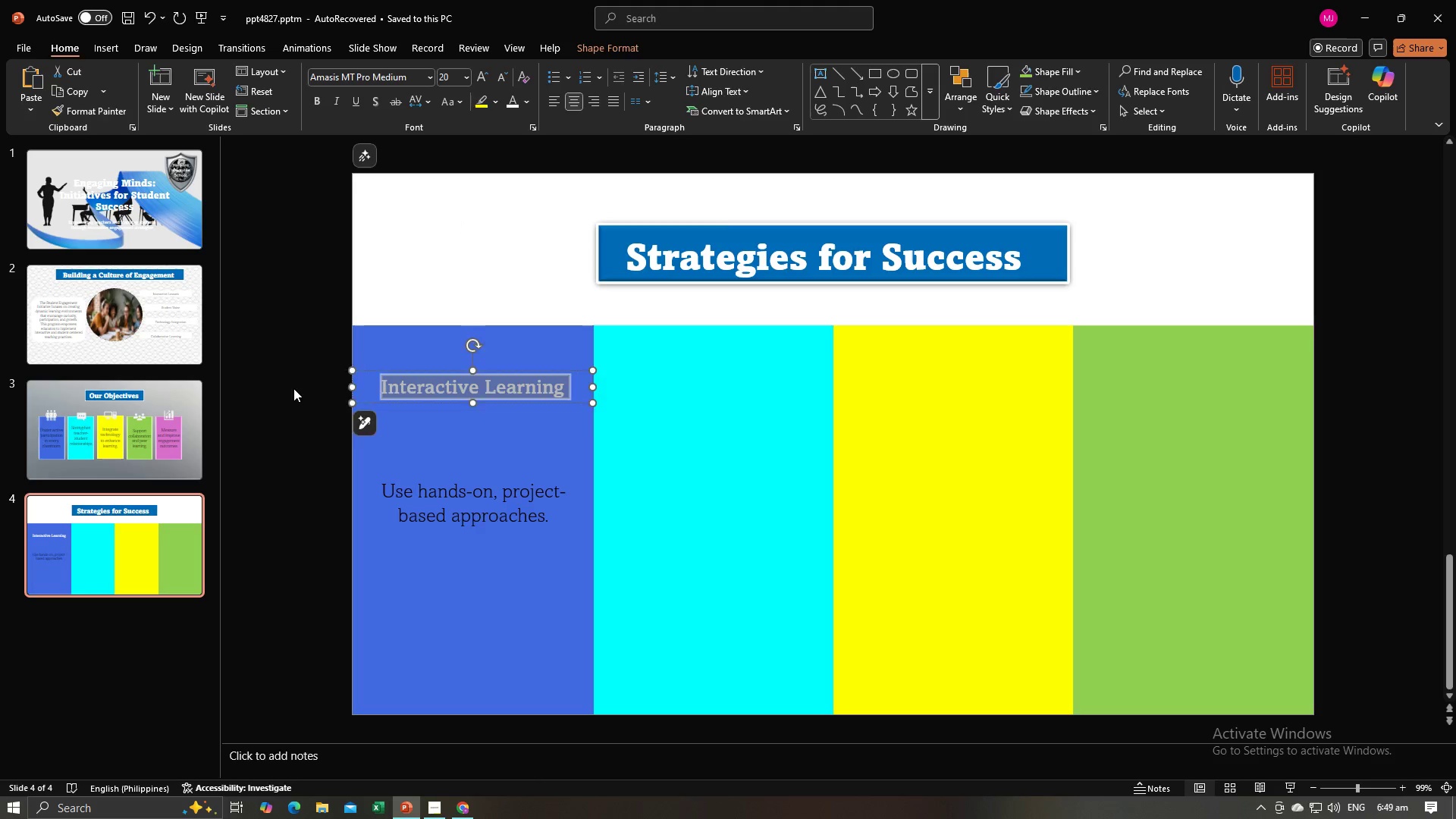 
left_click([293, 388])
 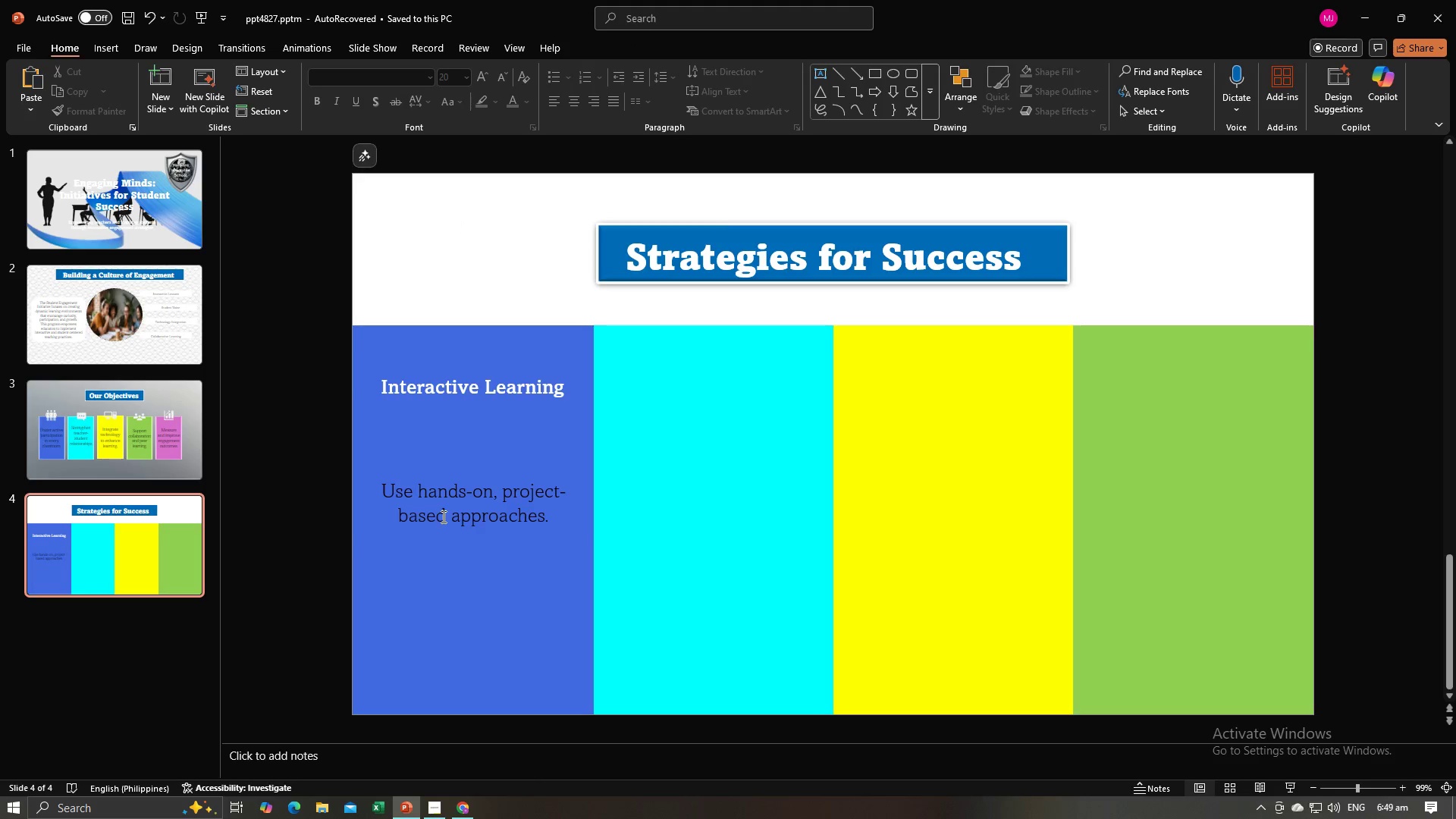 
left_click([442, 516])
 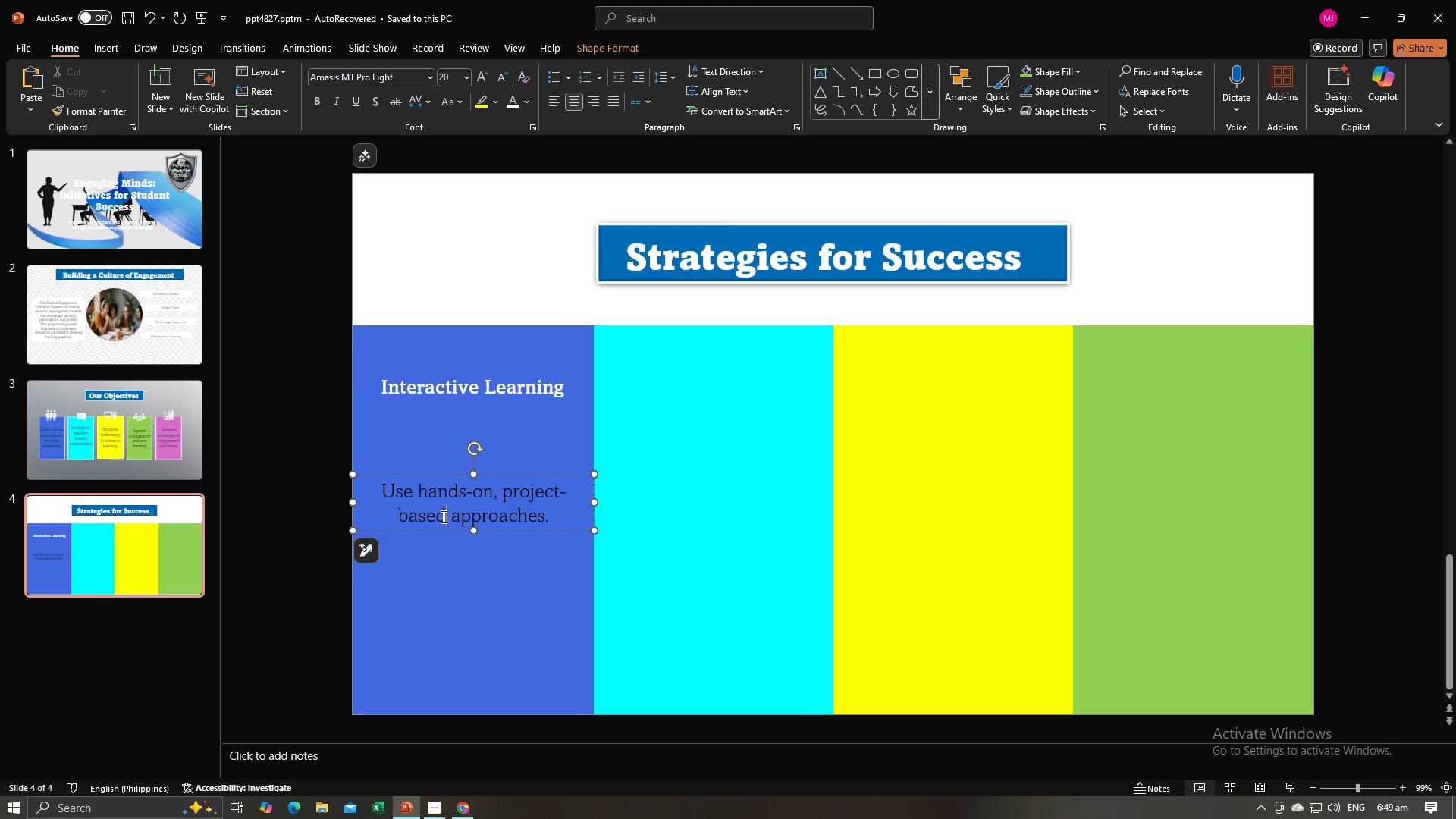 
key(Control+A)
 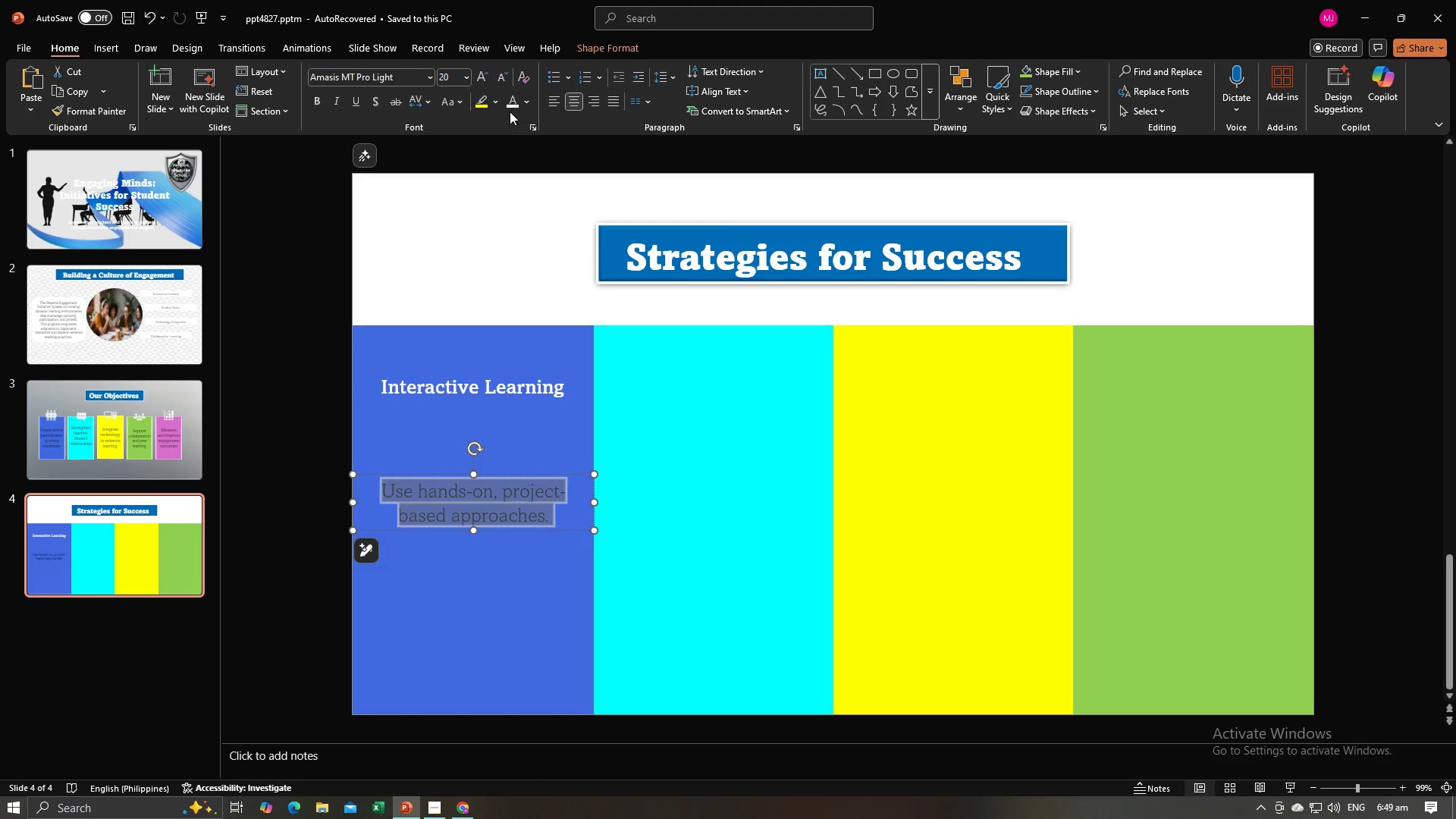 
left_click([510, 108])
 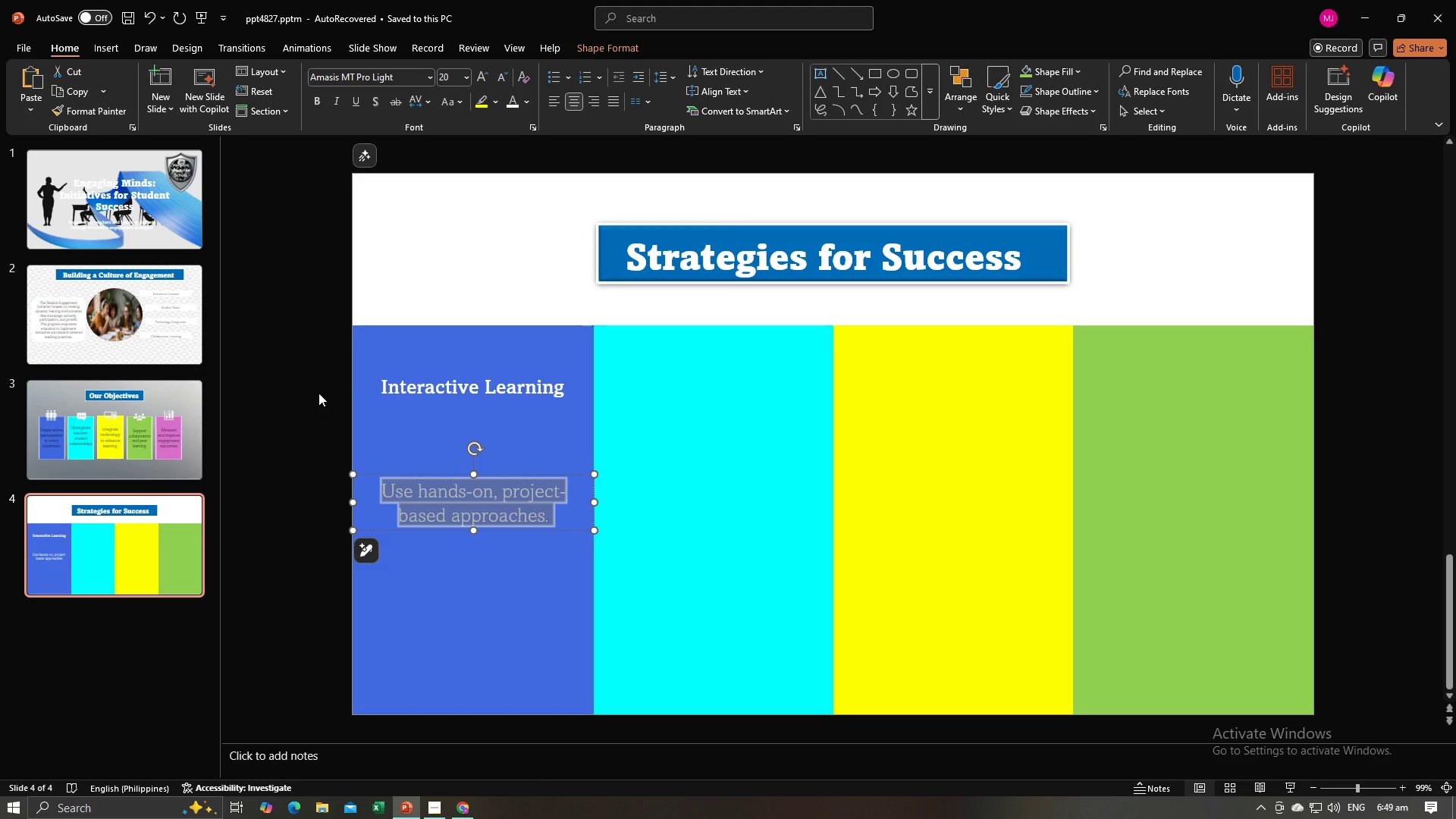 
left_click([318, 393])
 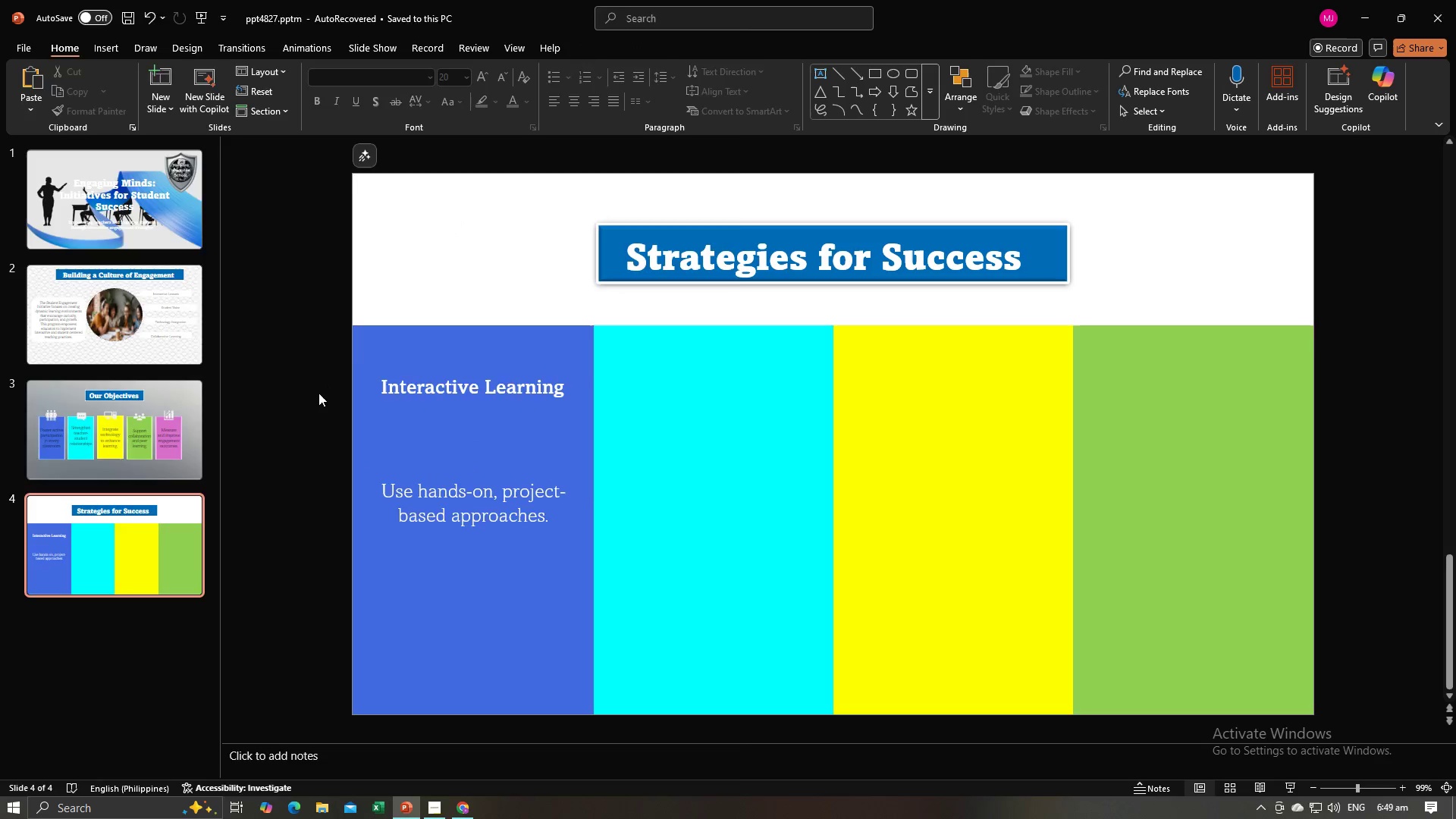 
key(Alt+AltLeft)
 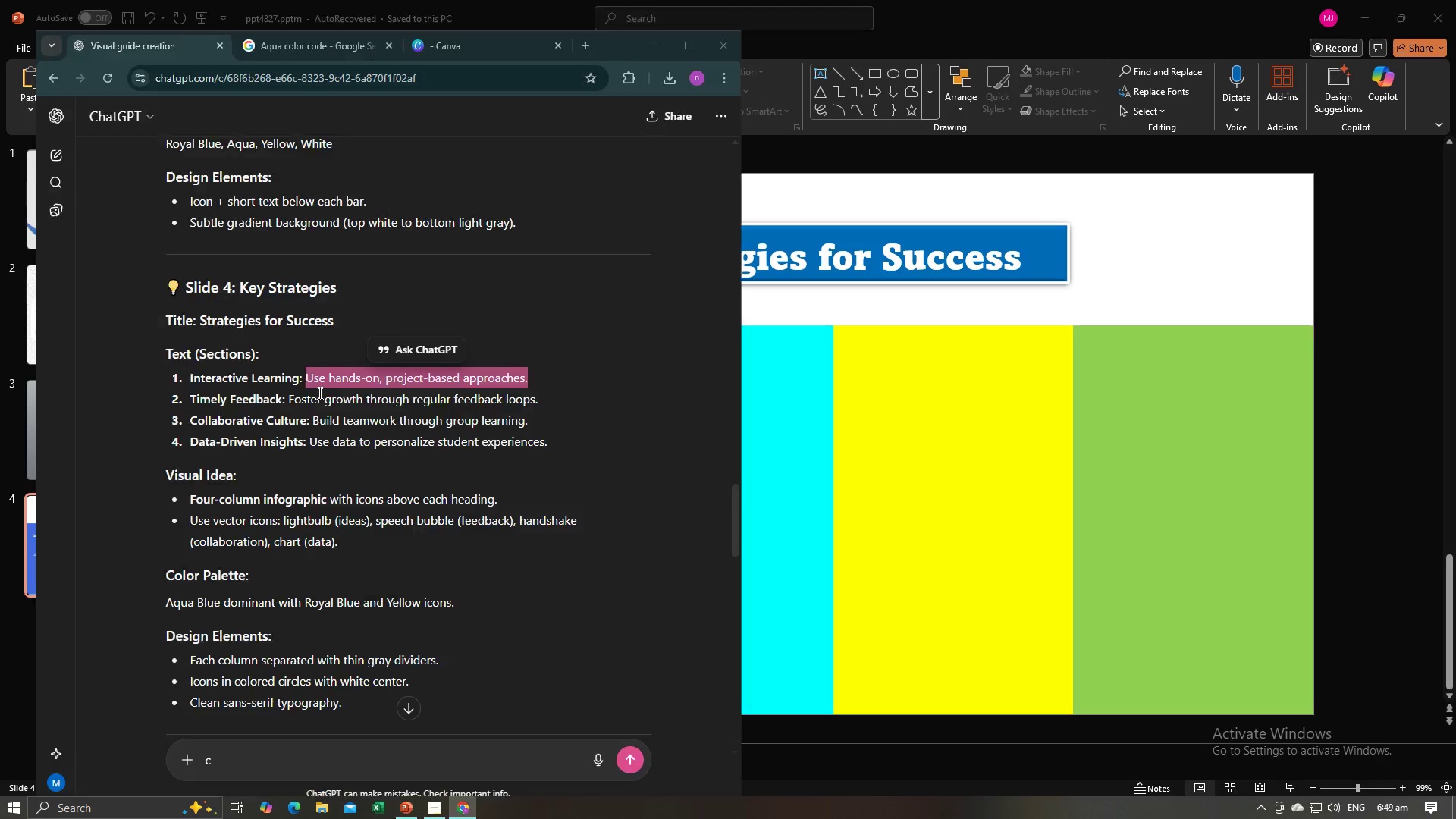 
key(Alt+Tab)
 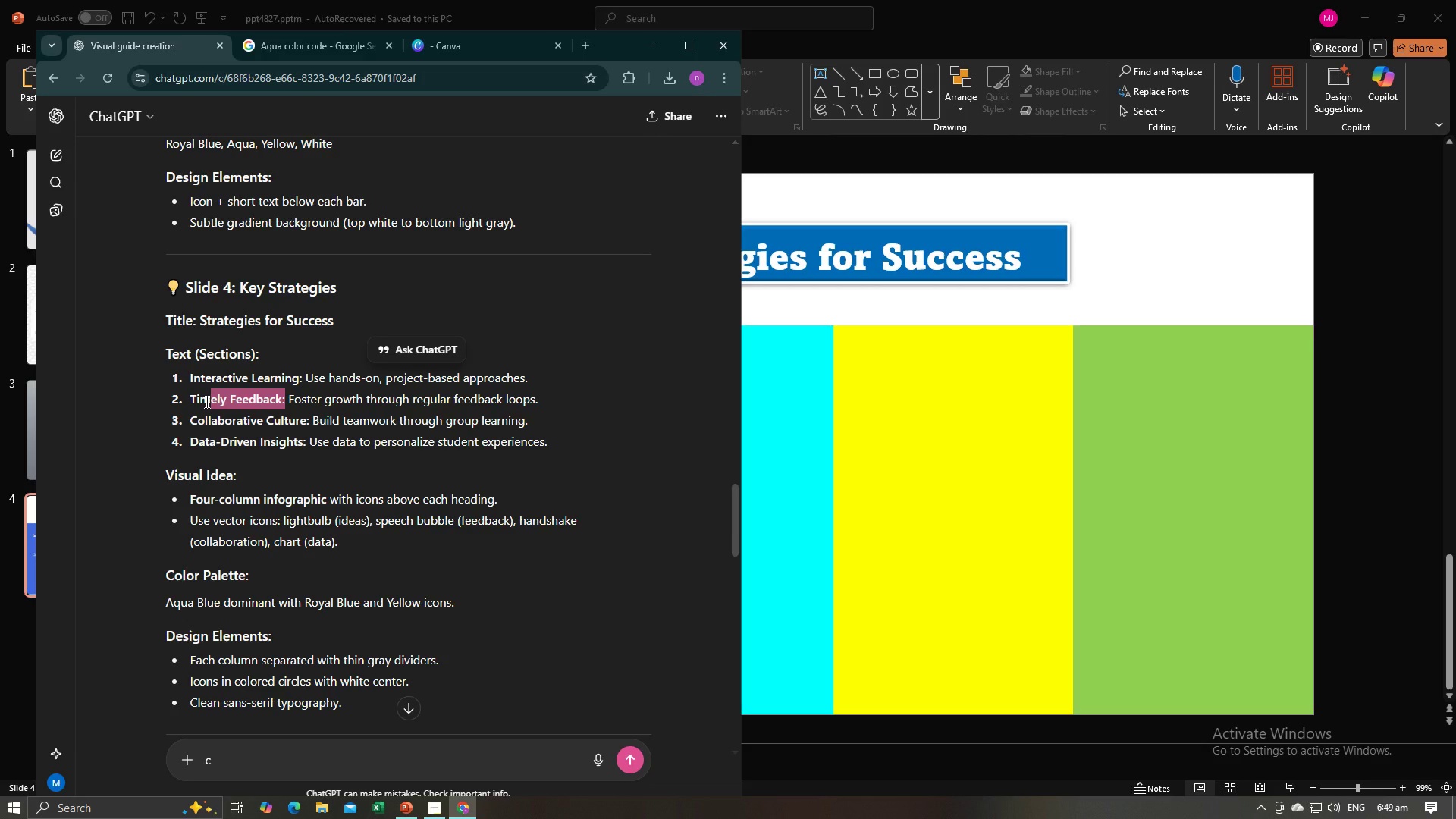 
key(Control+C)
 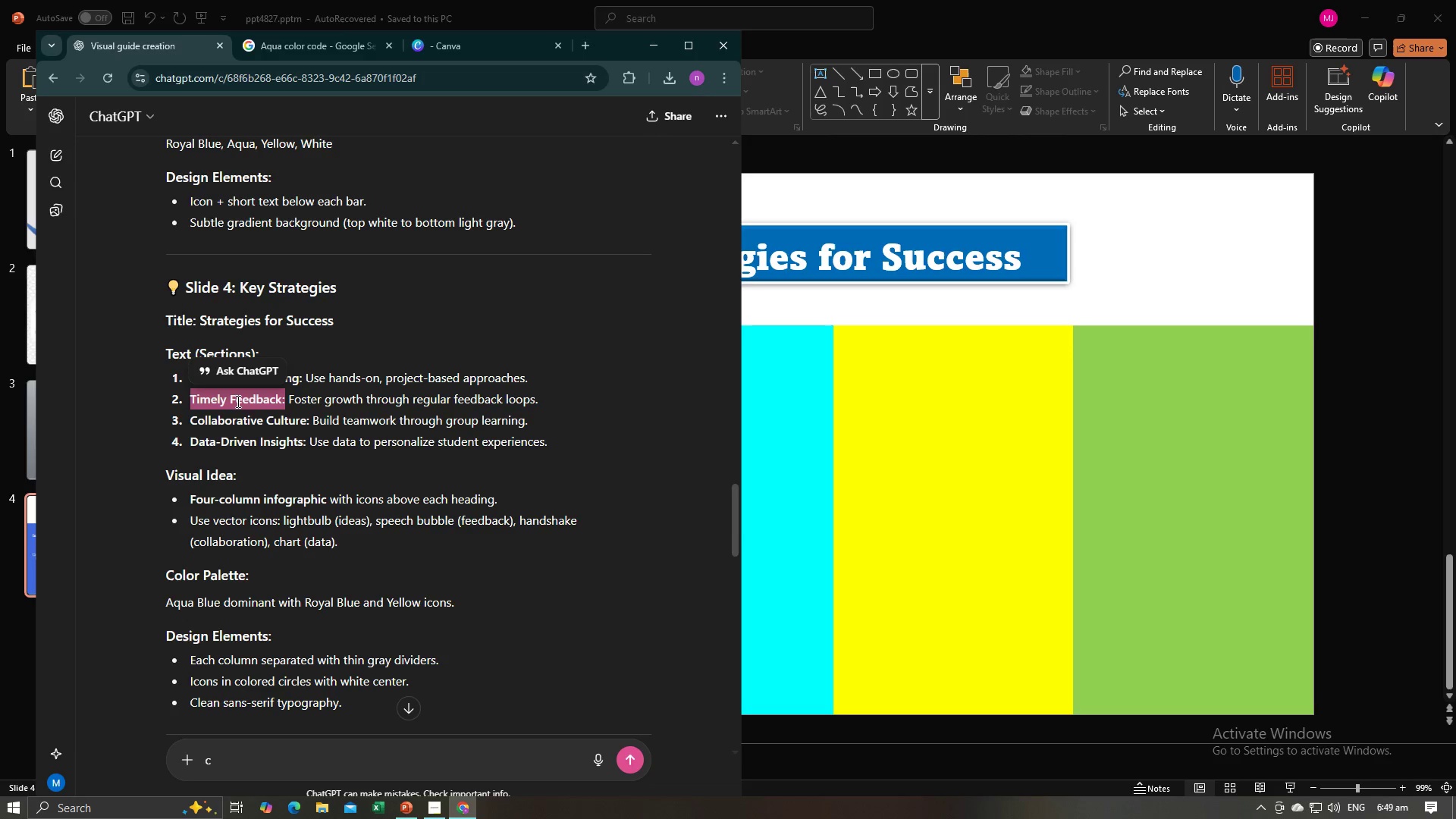 
key(Alt+AltLeft)
 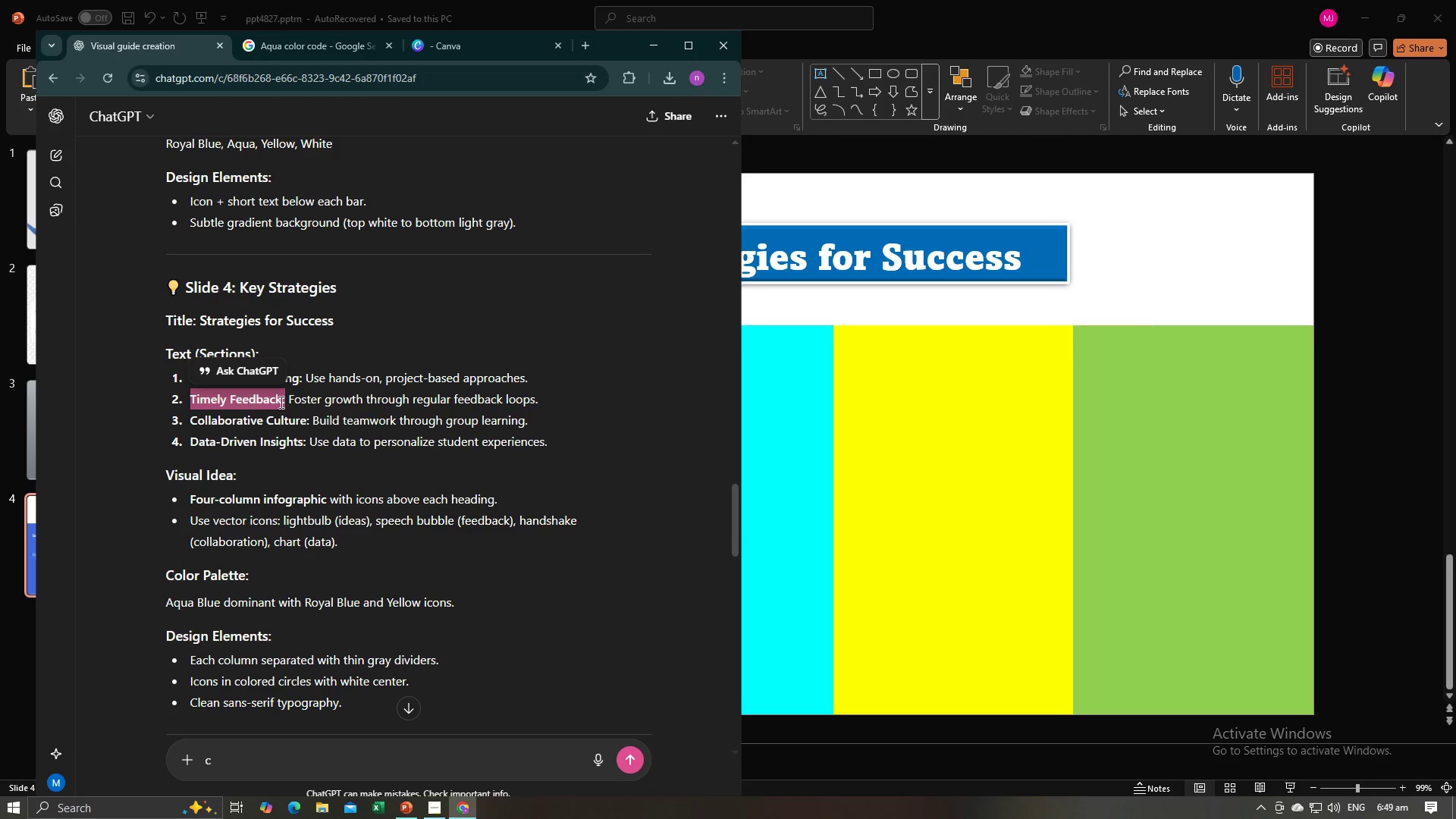 
key(Alt+Tab)
 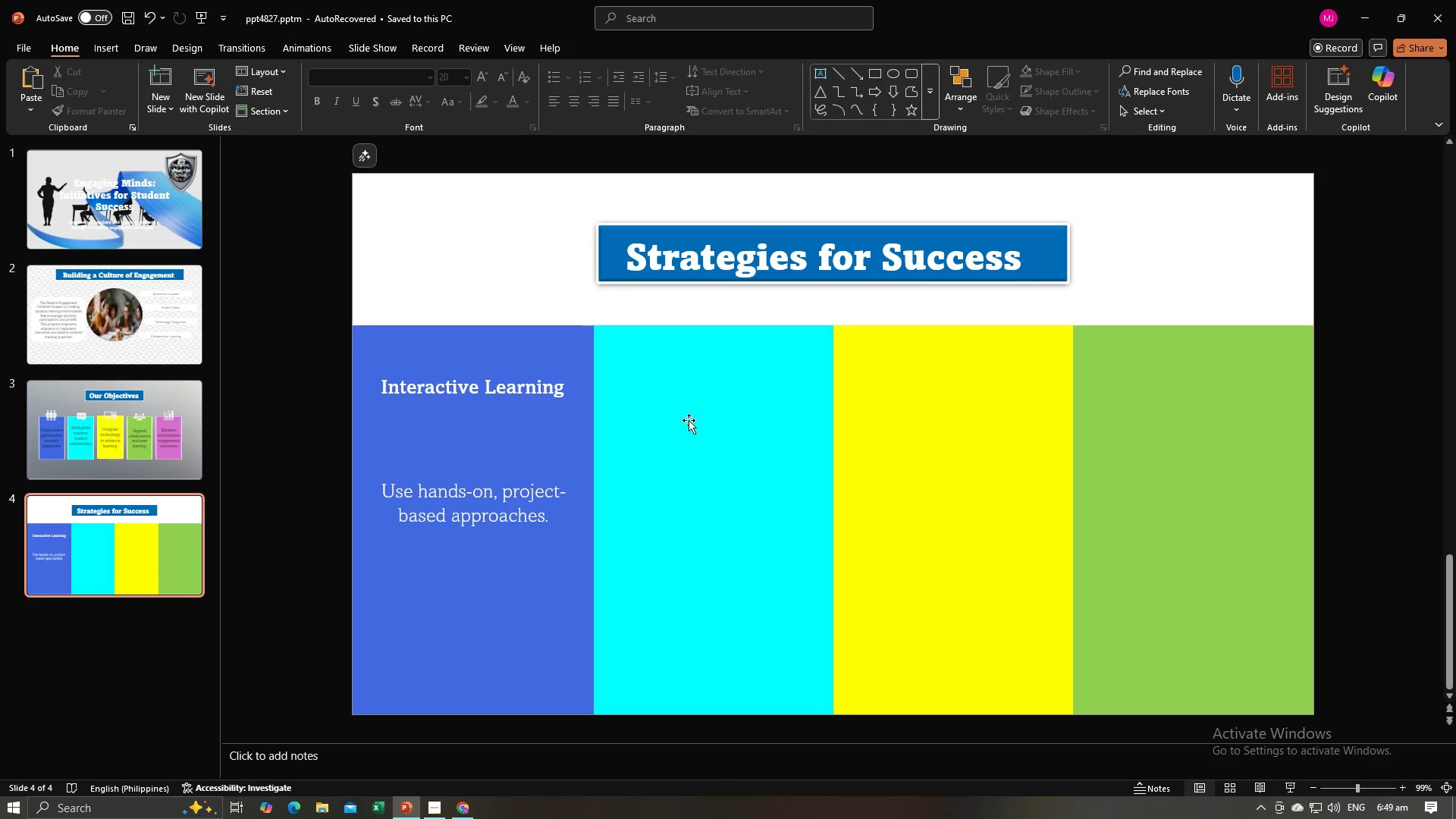 
key(Control+V)
 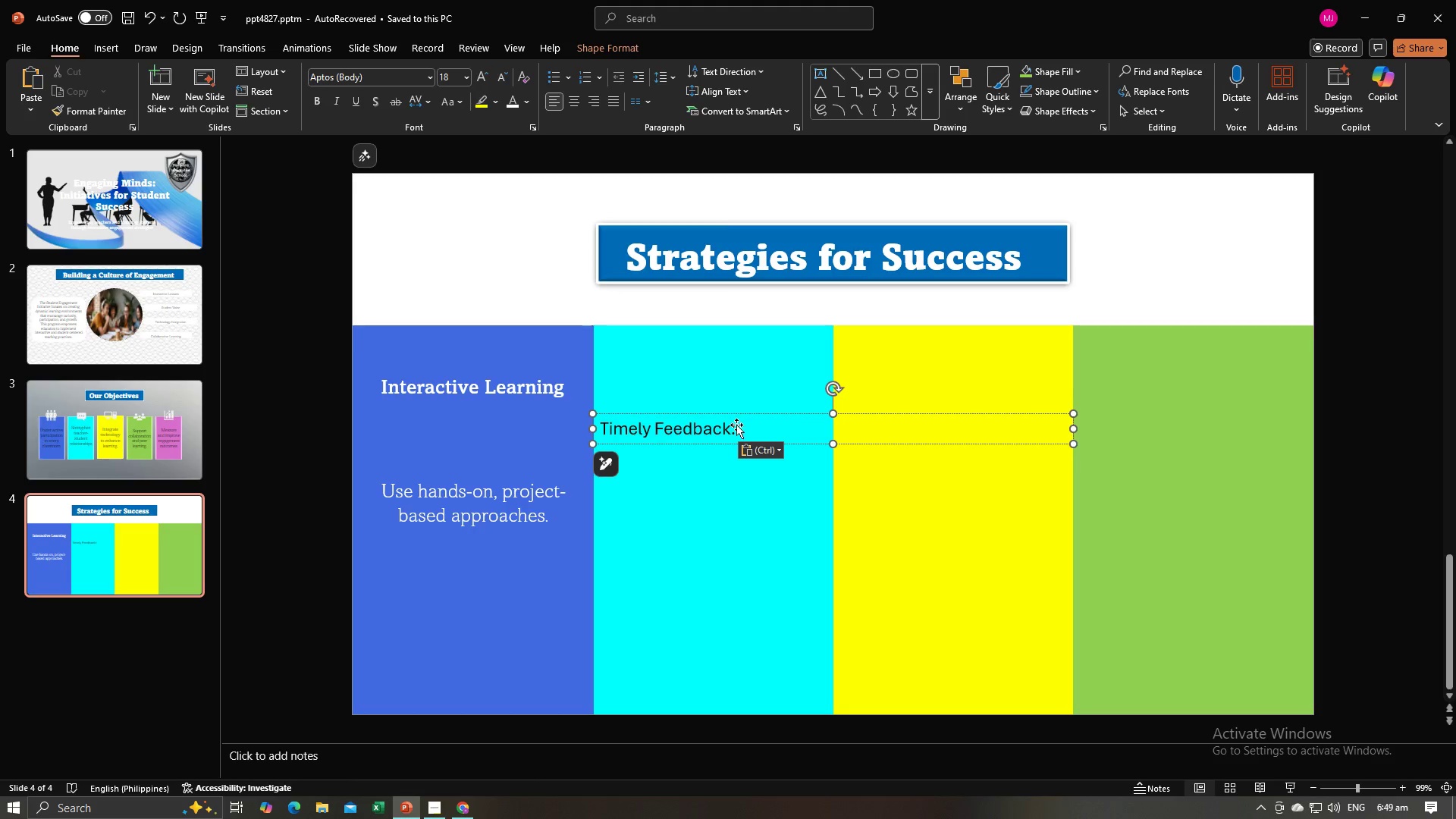 
left_click([736, 425])
 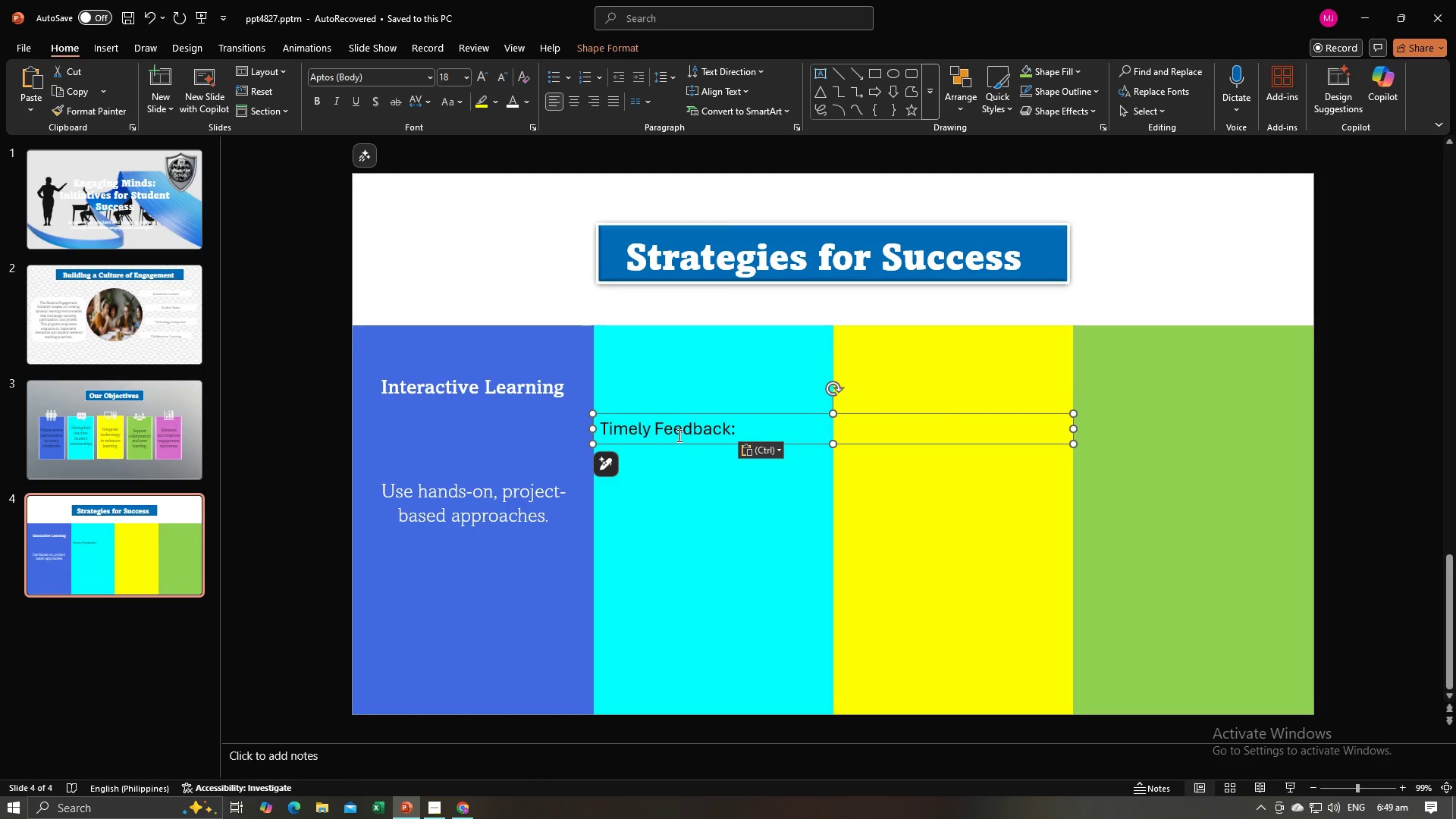 
left_click([678, 435])
 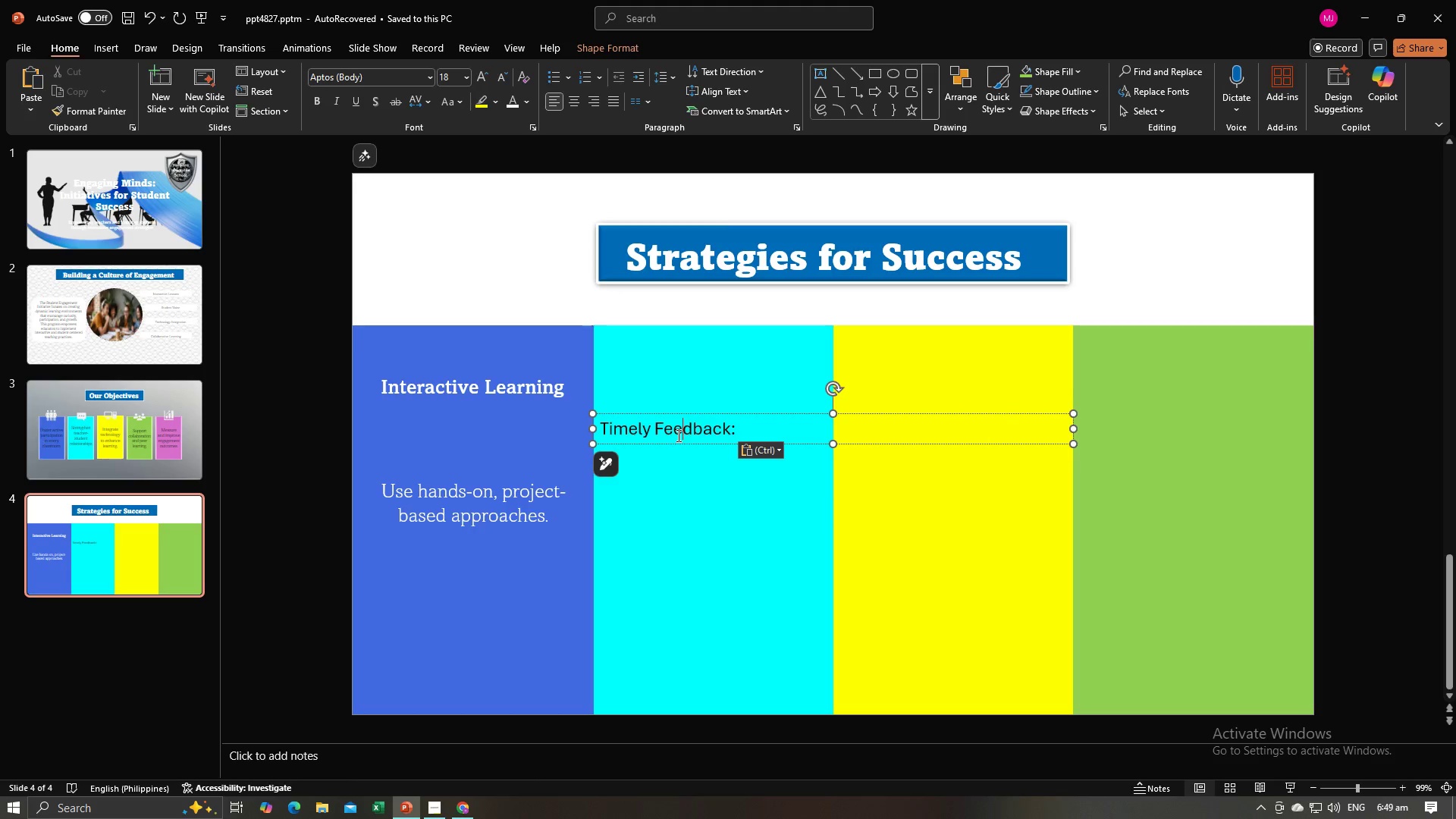 
key(Control+A)
 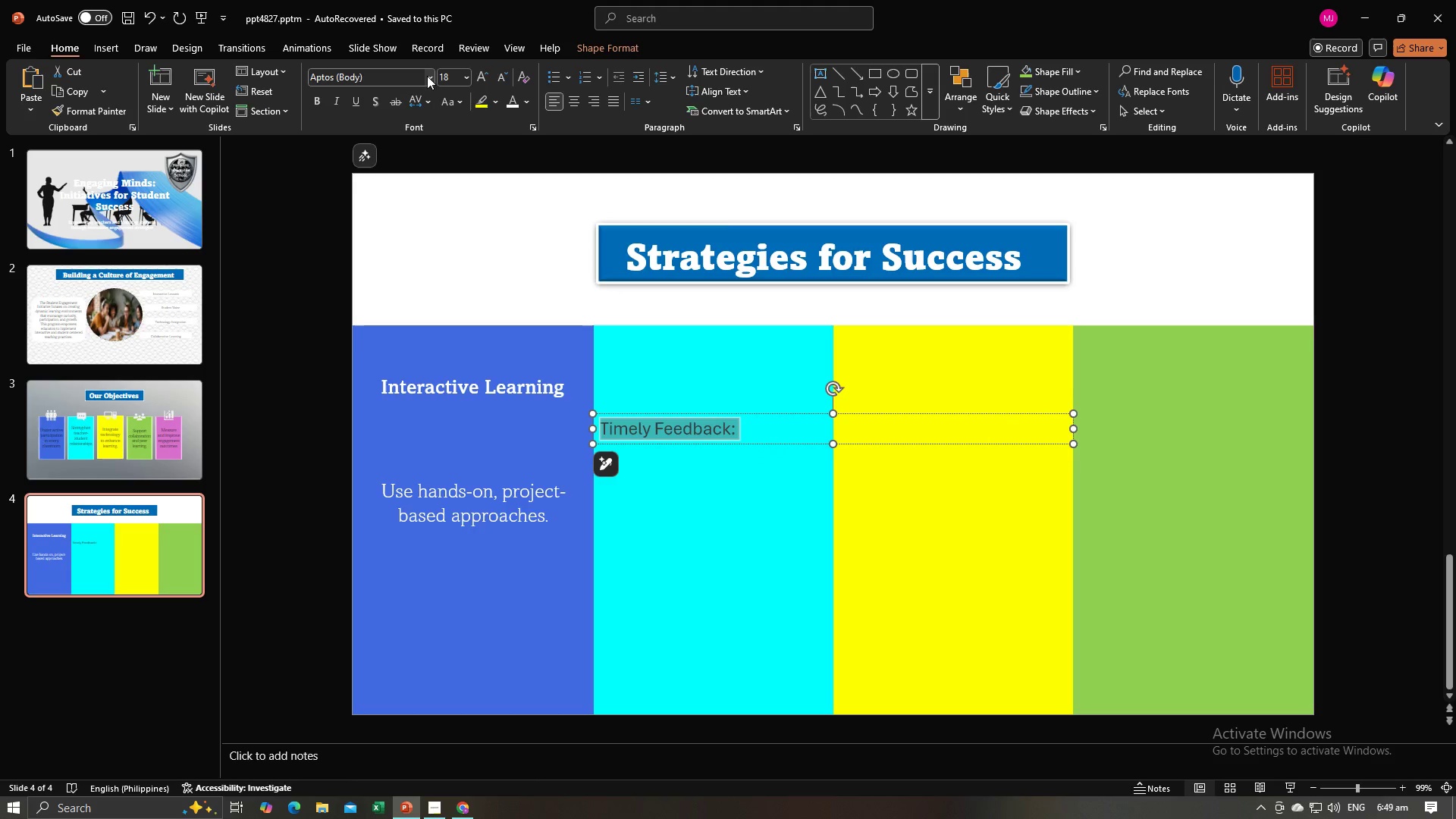 
left_click([429, 76])
 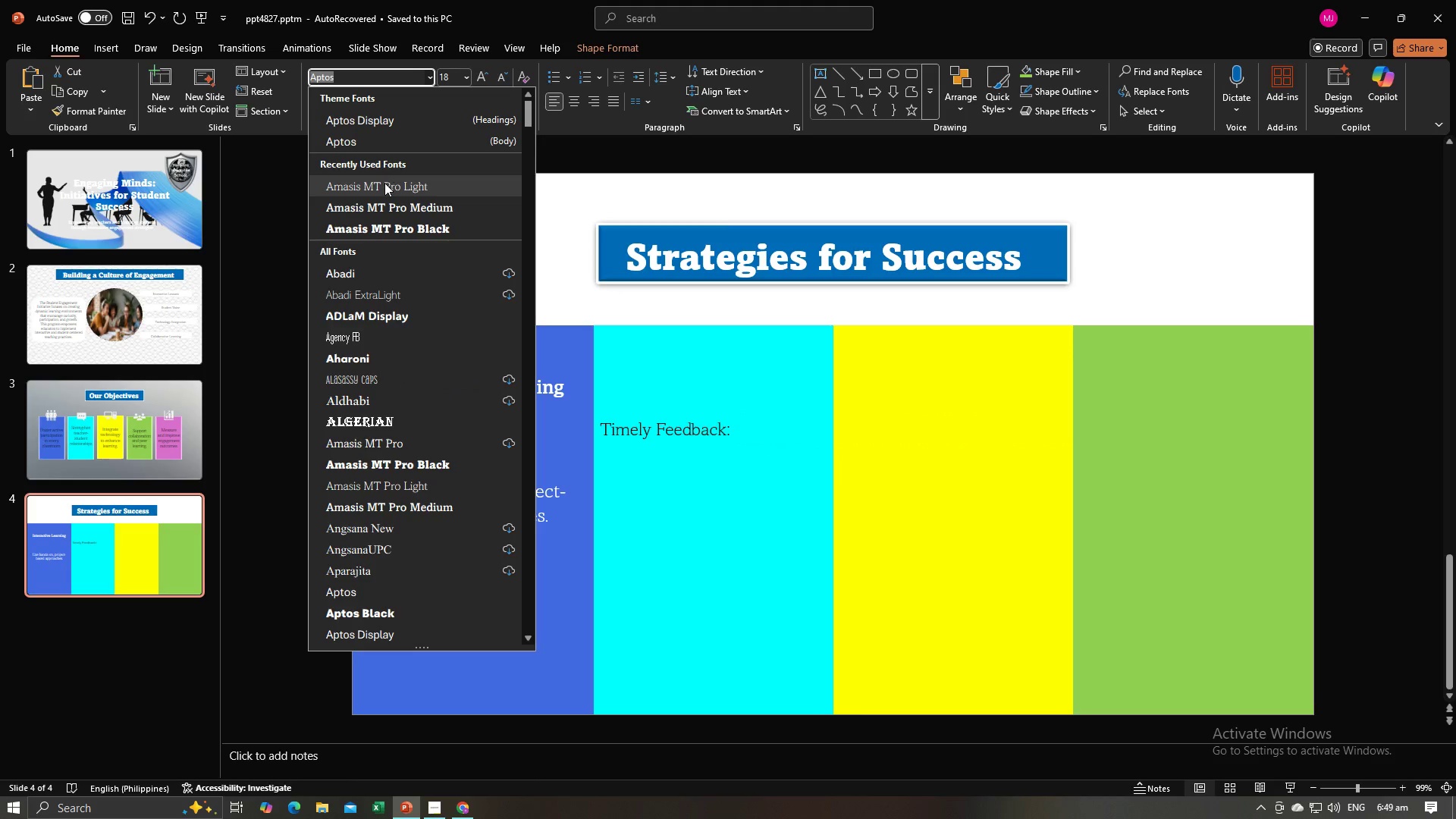 
left_click([384, 184])
 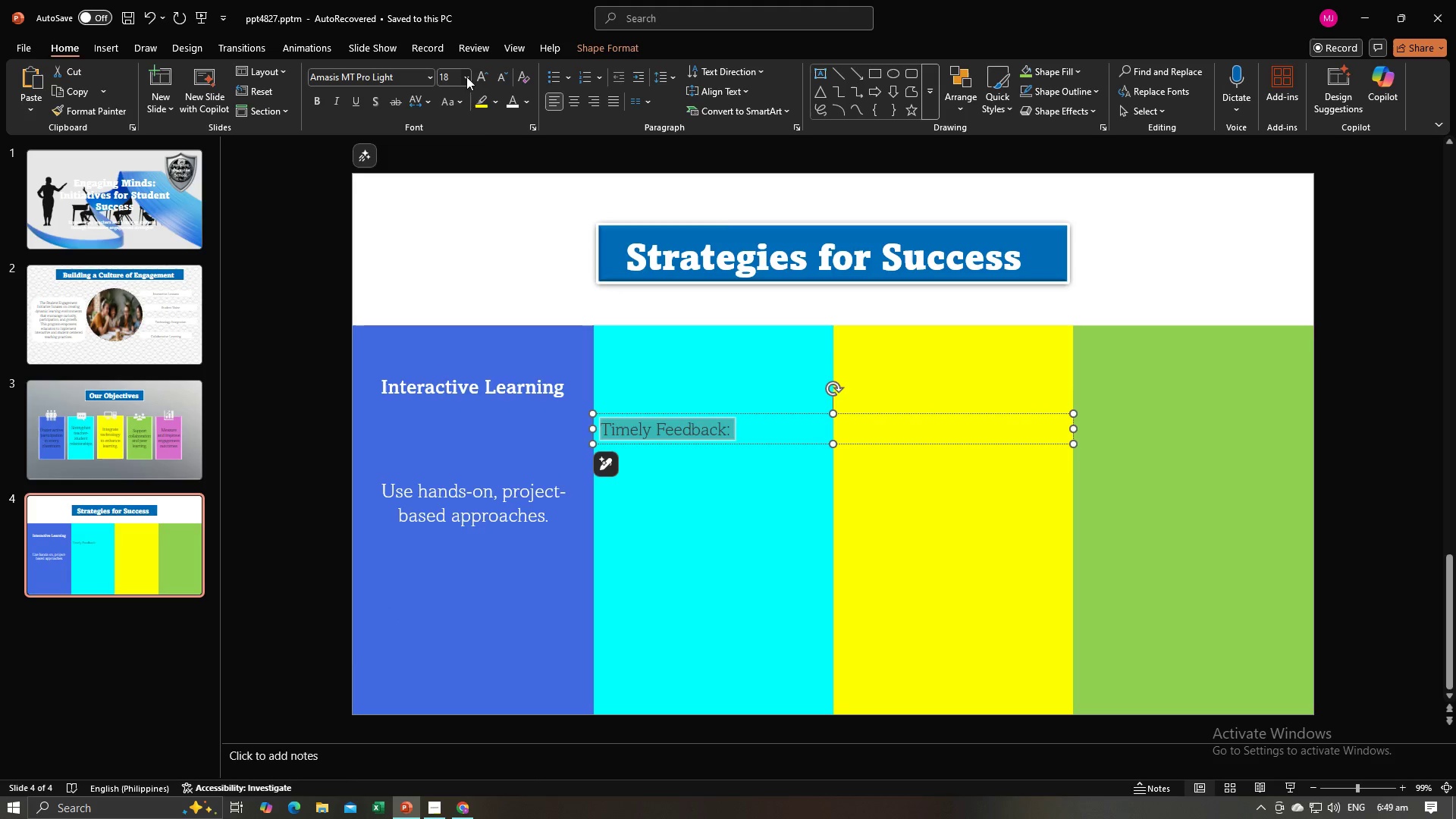 
left_click([466, 77])
 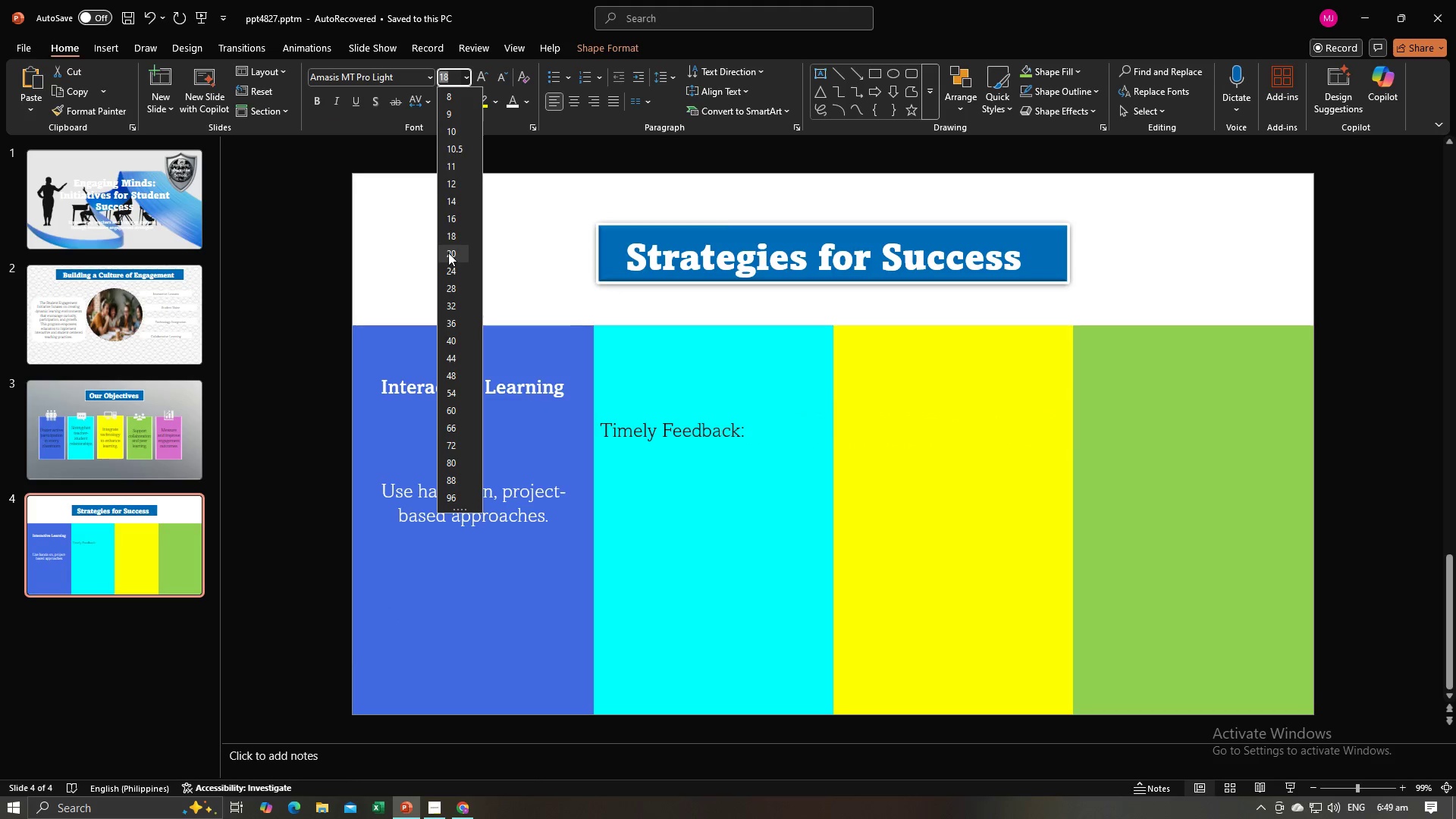 
left_click([448, 253])
 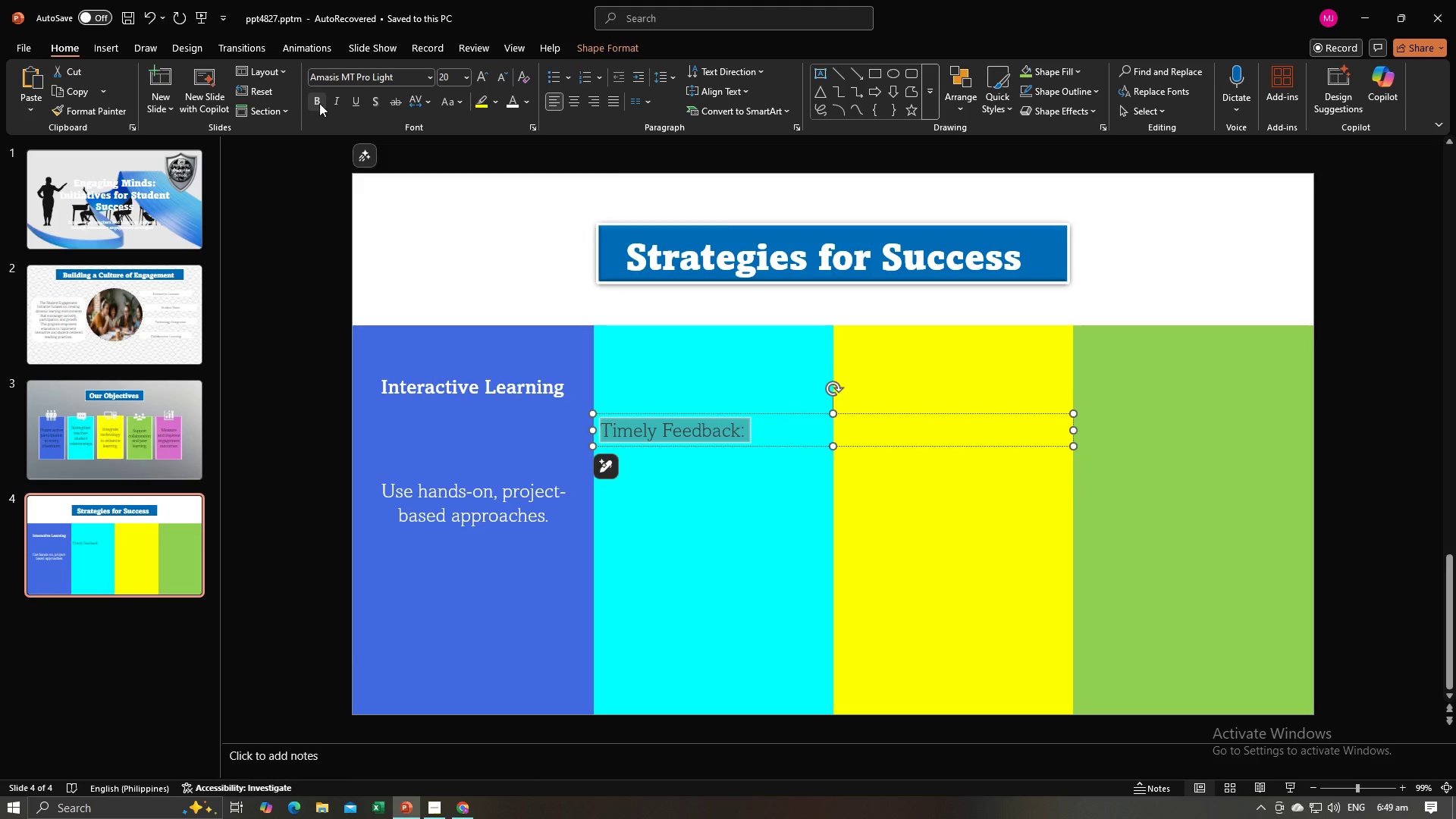 
left_click([319, 103])
 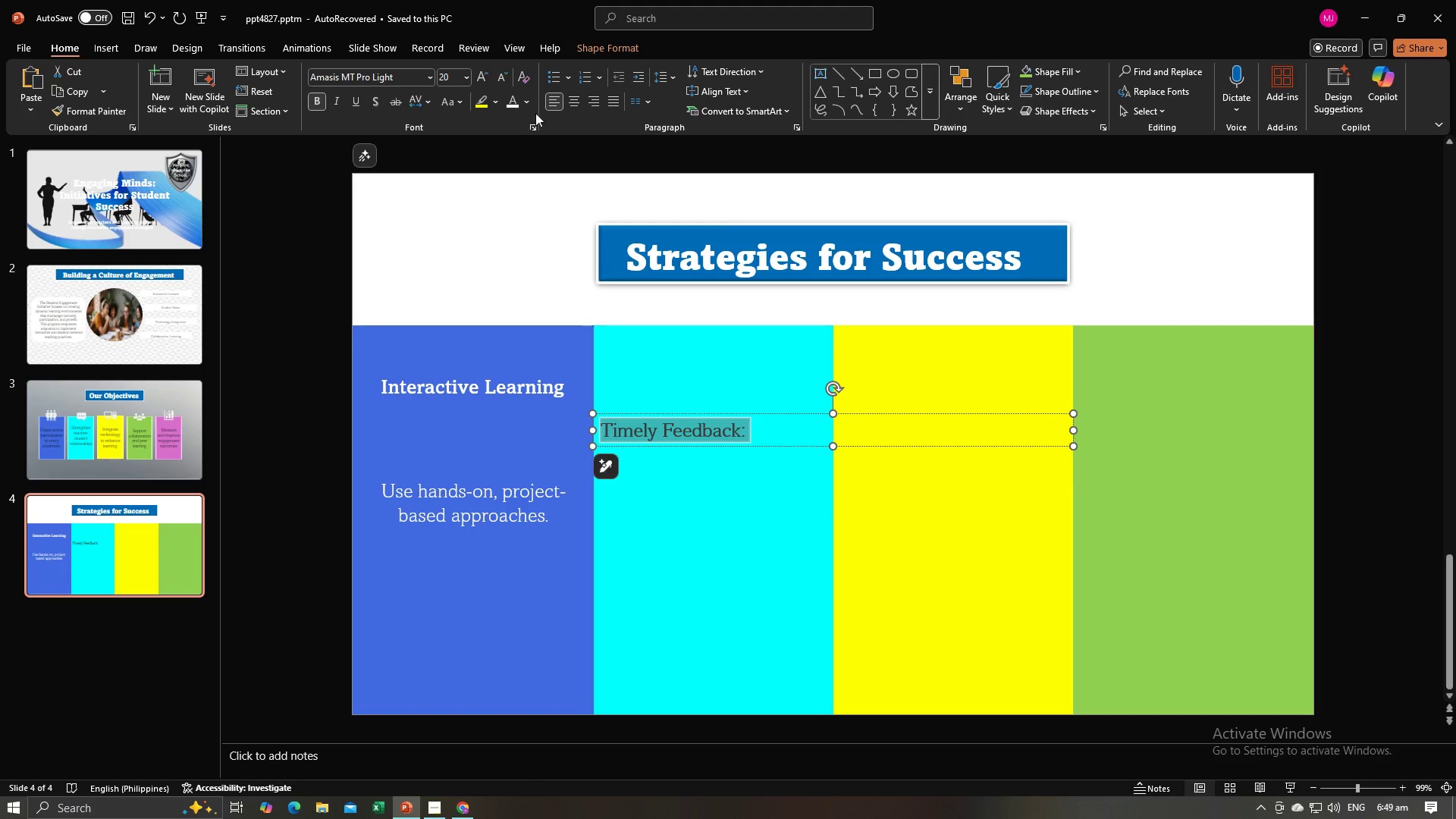 
left_click([571, 105])
 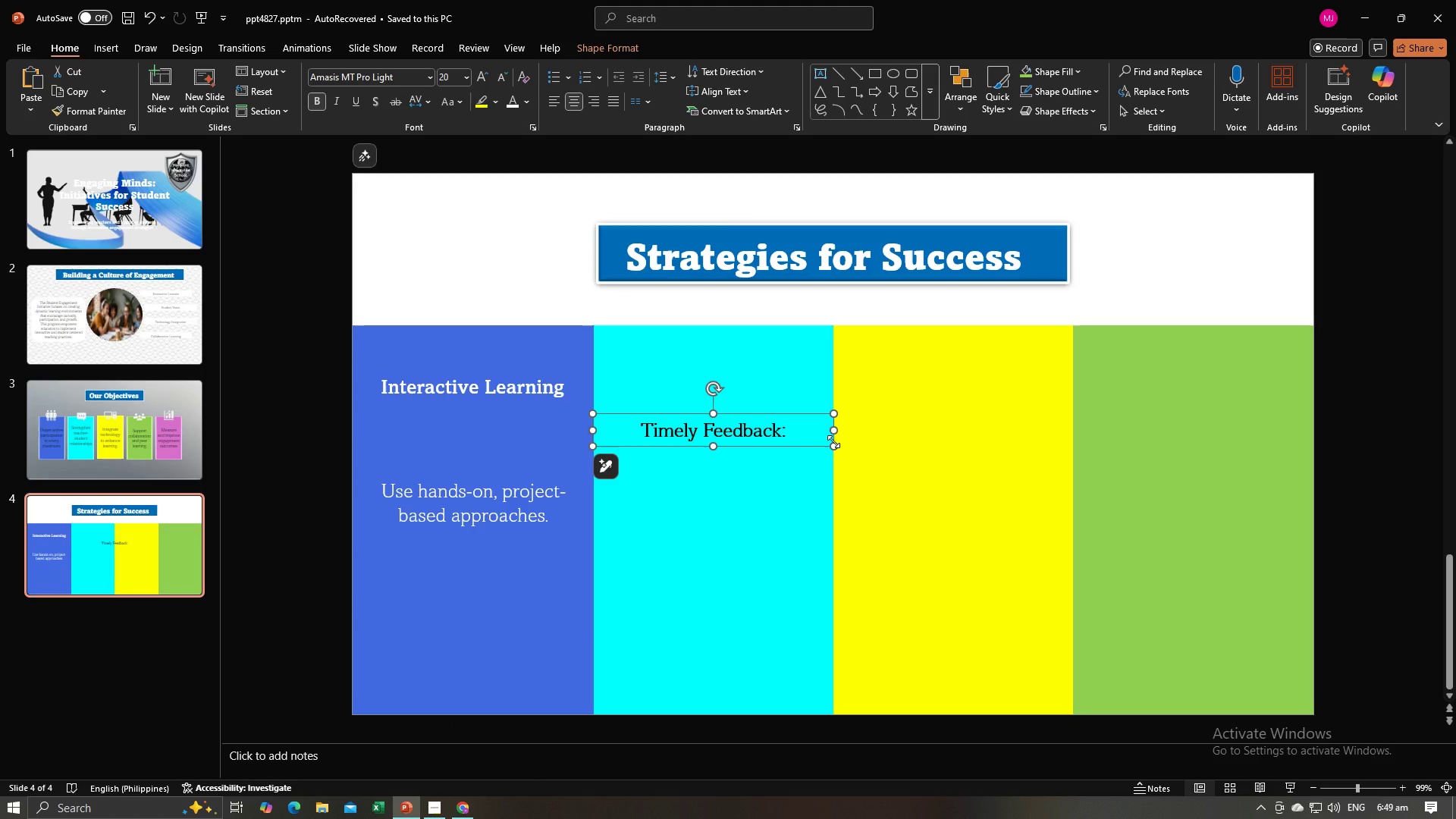 
double_click([782, 426])
 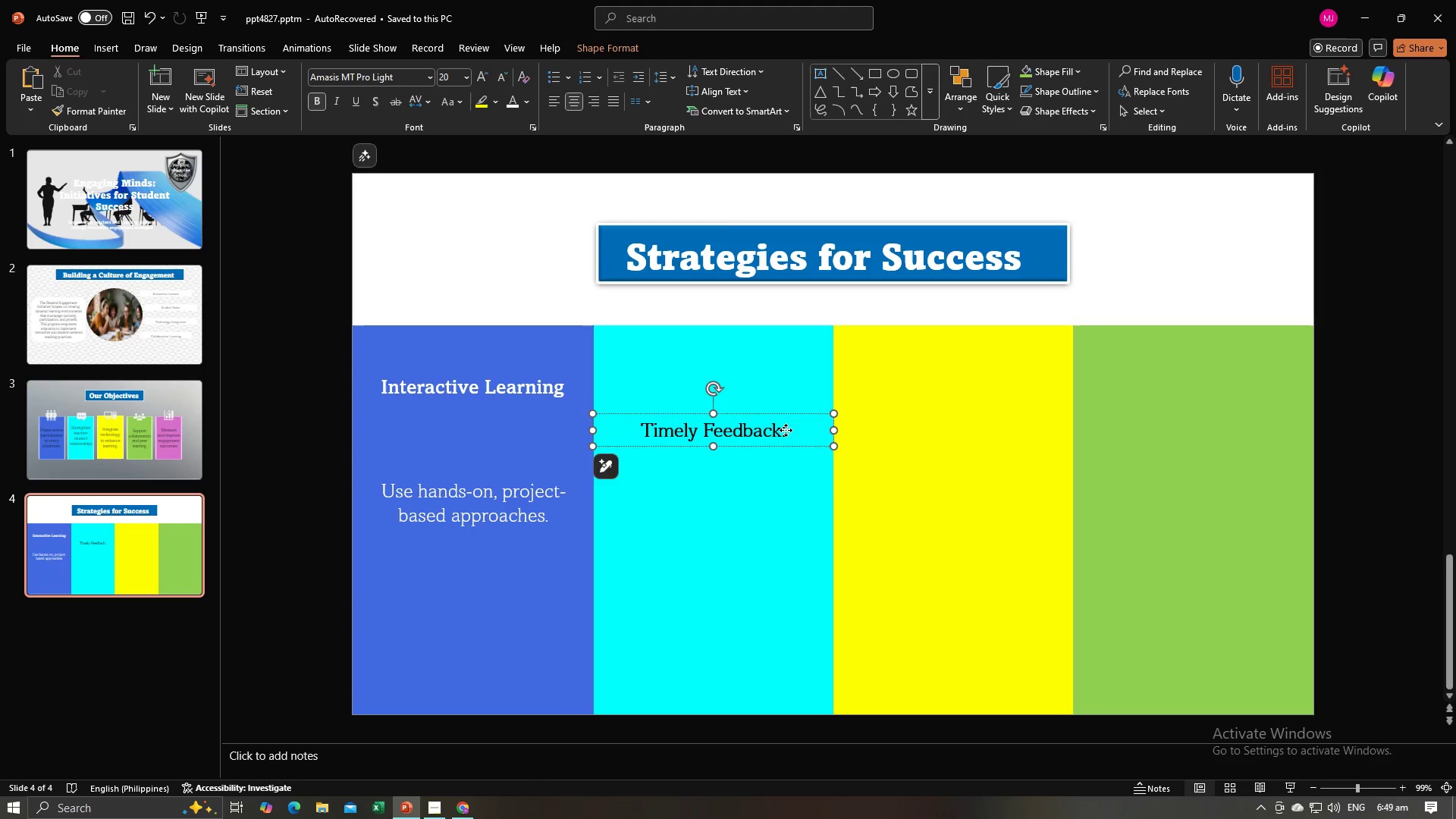 
left_click([786, 430])
 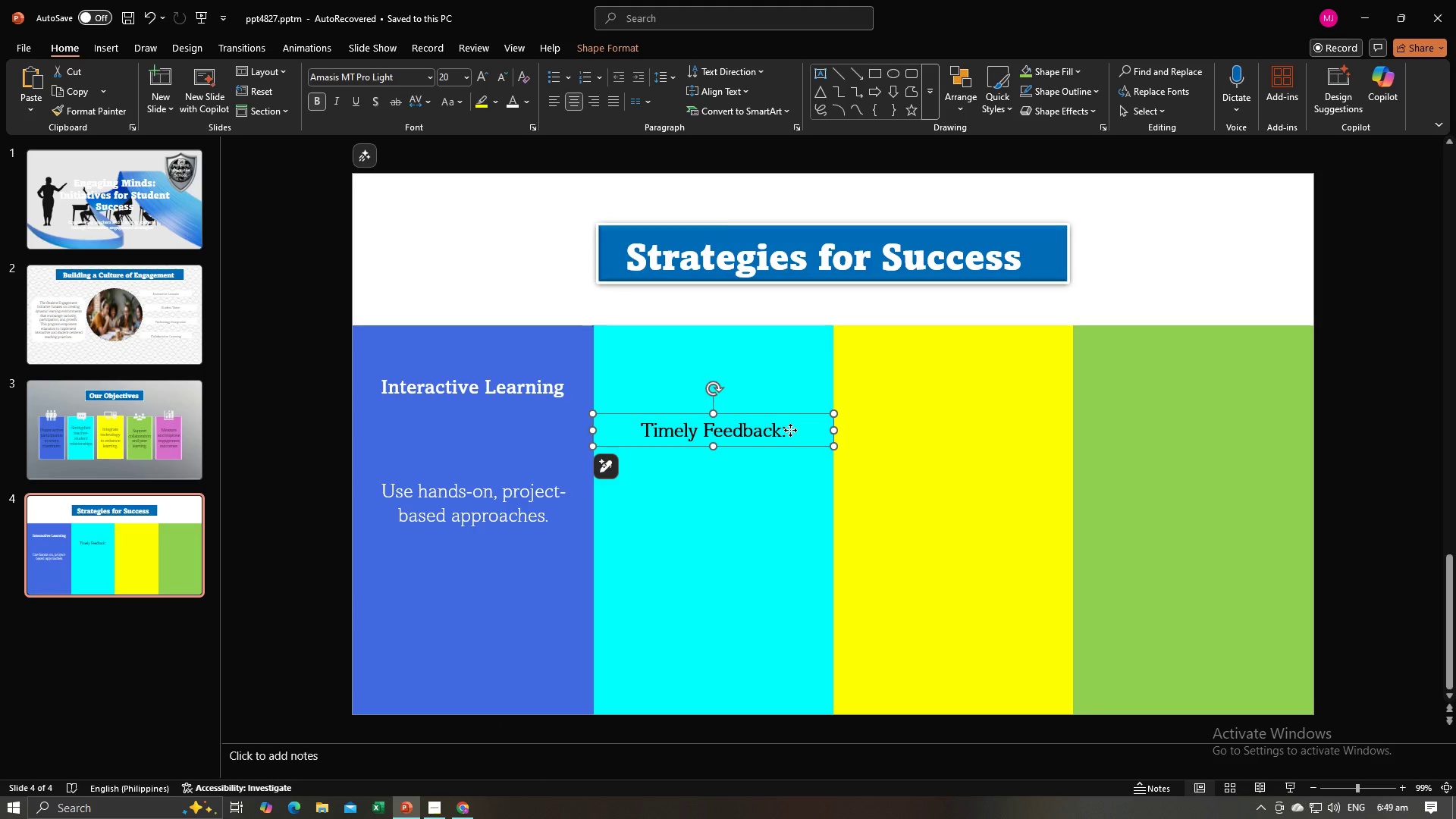 
left_click([790, 430])
 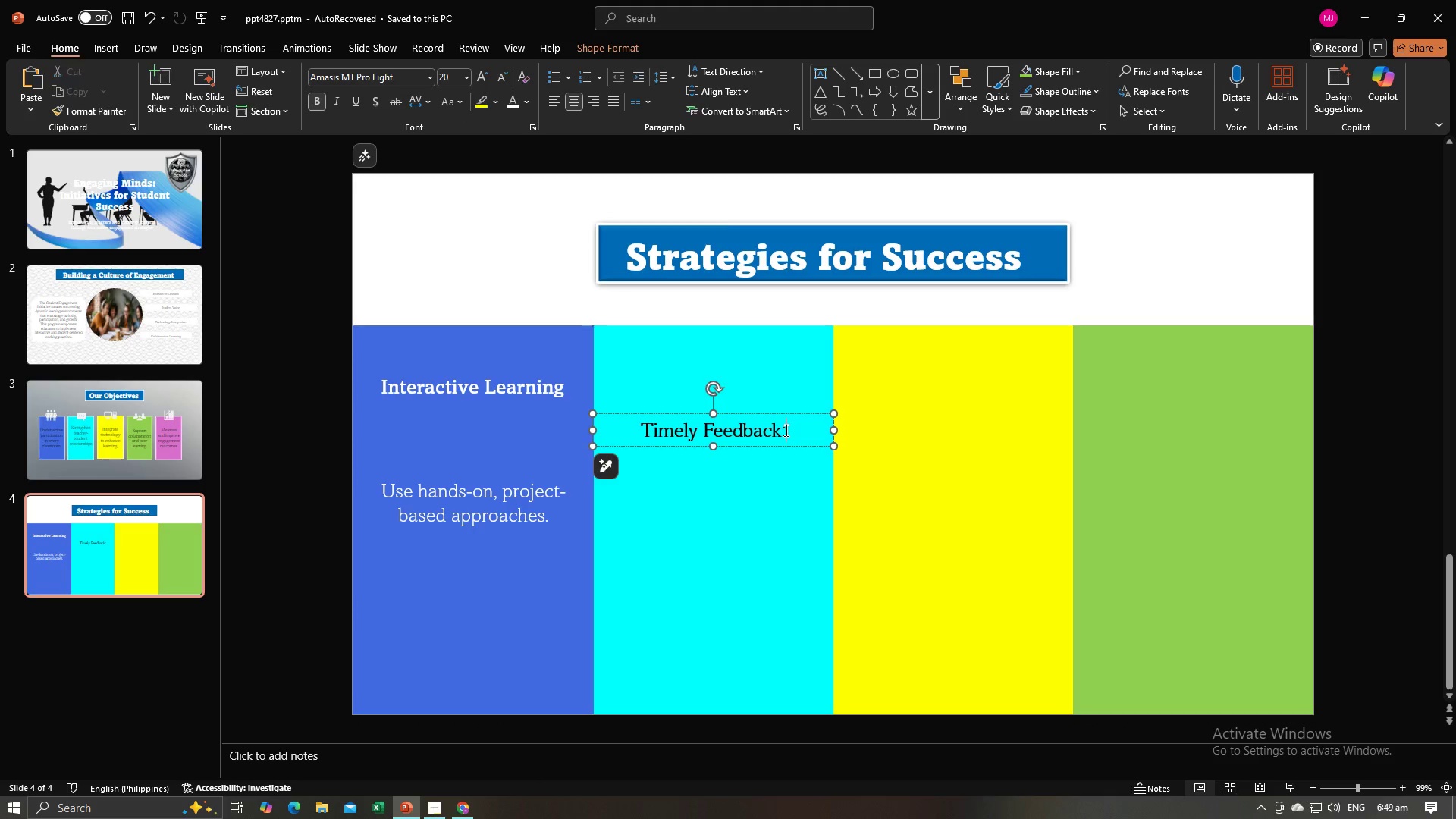 
left_click([785, 430])
 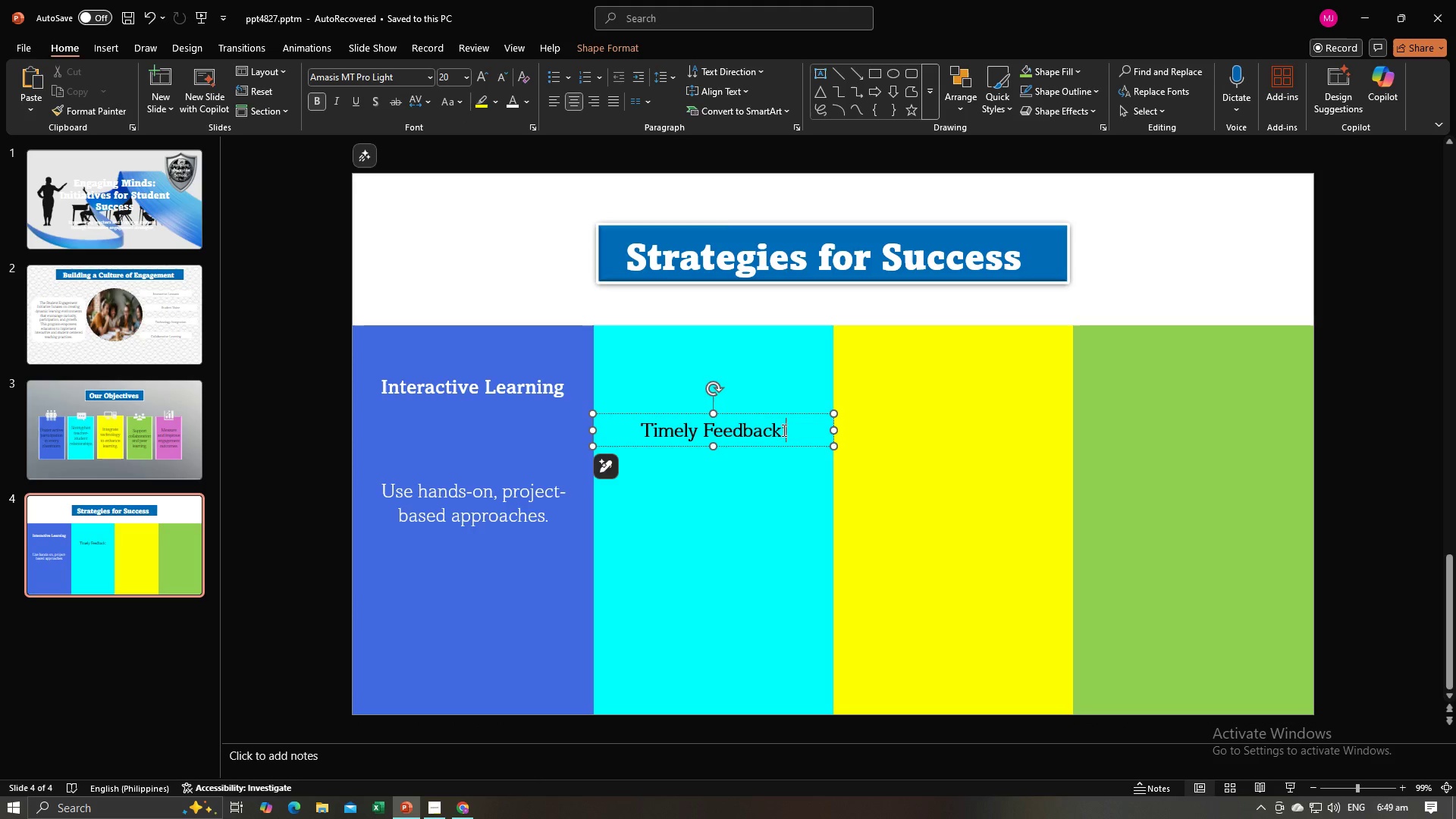 
key(Backspace)
 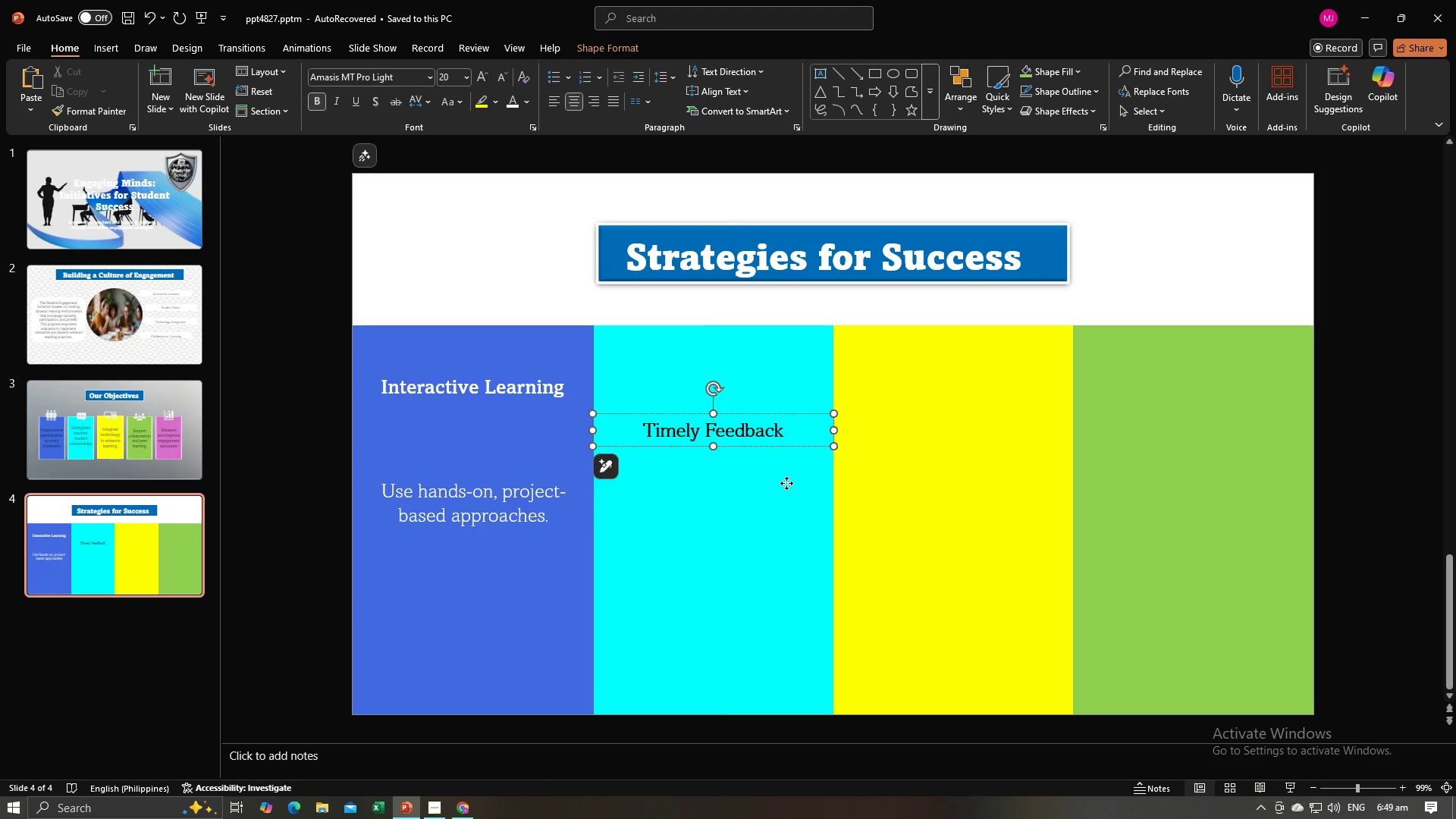 
left_click([786, 483])
 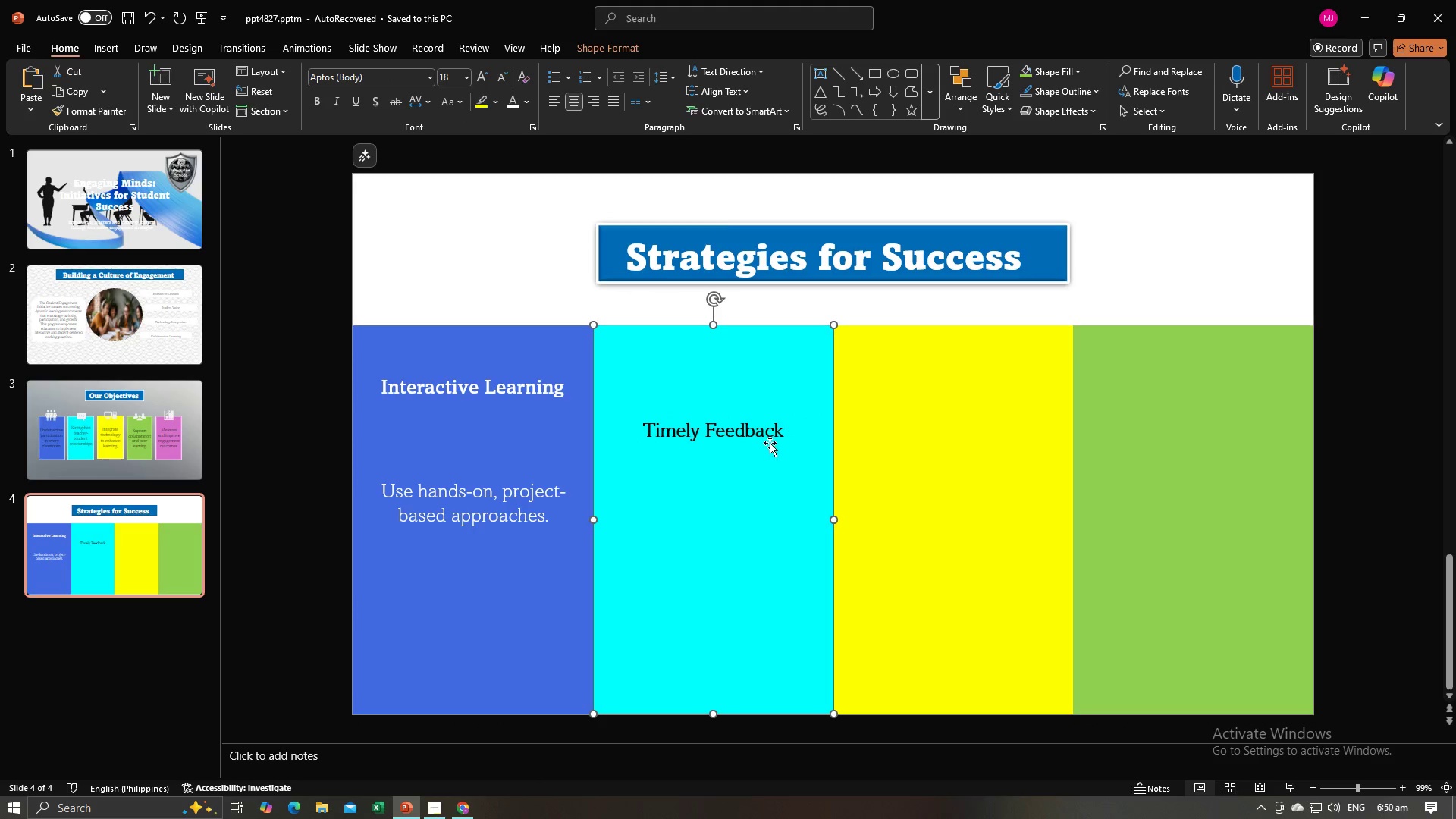 
left_click([770, 443])
 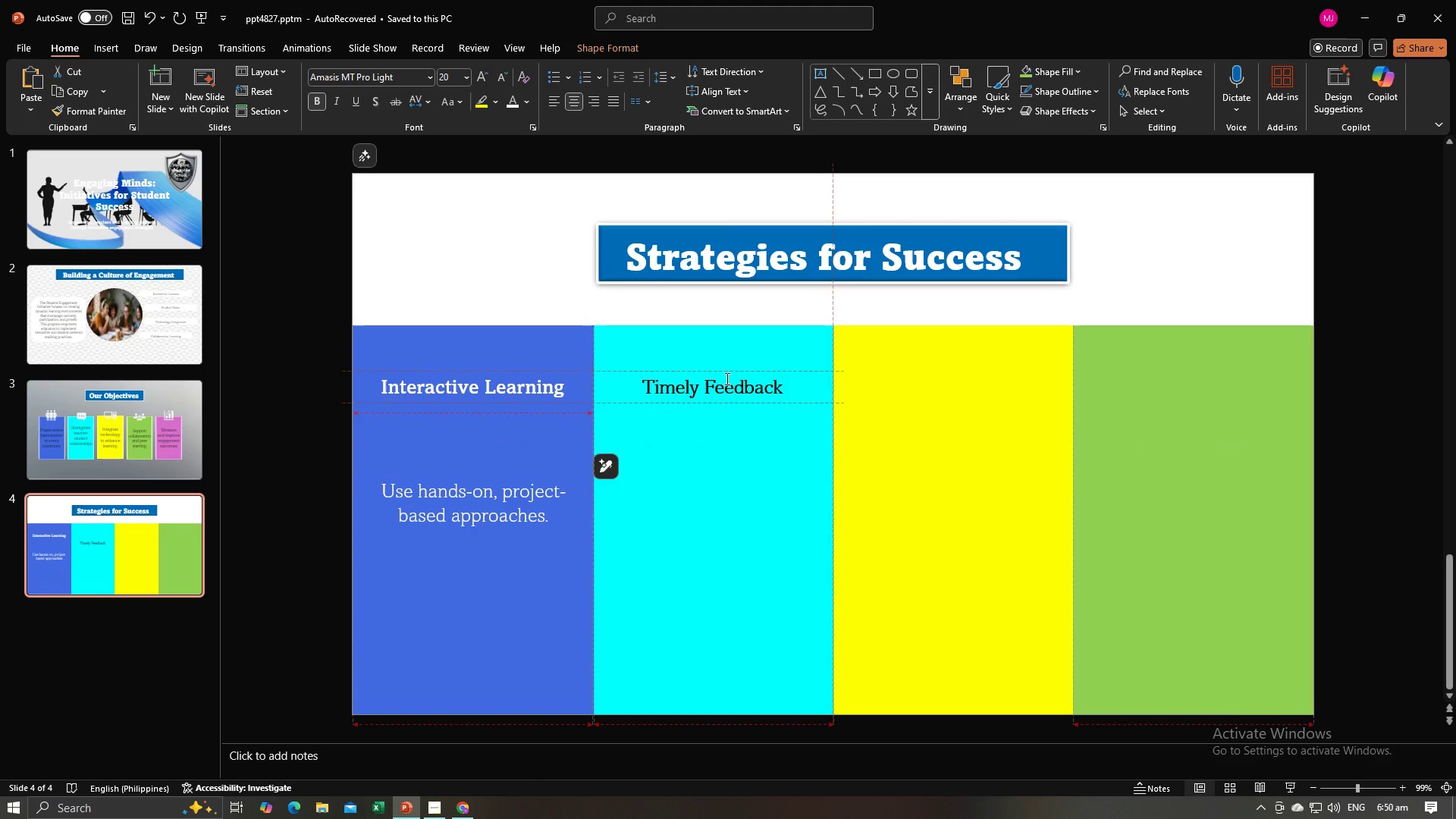 
left_click([541, 386])
 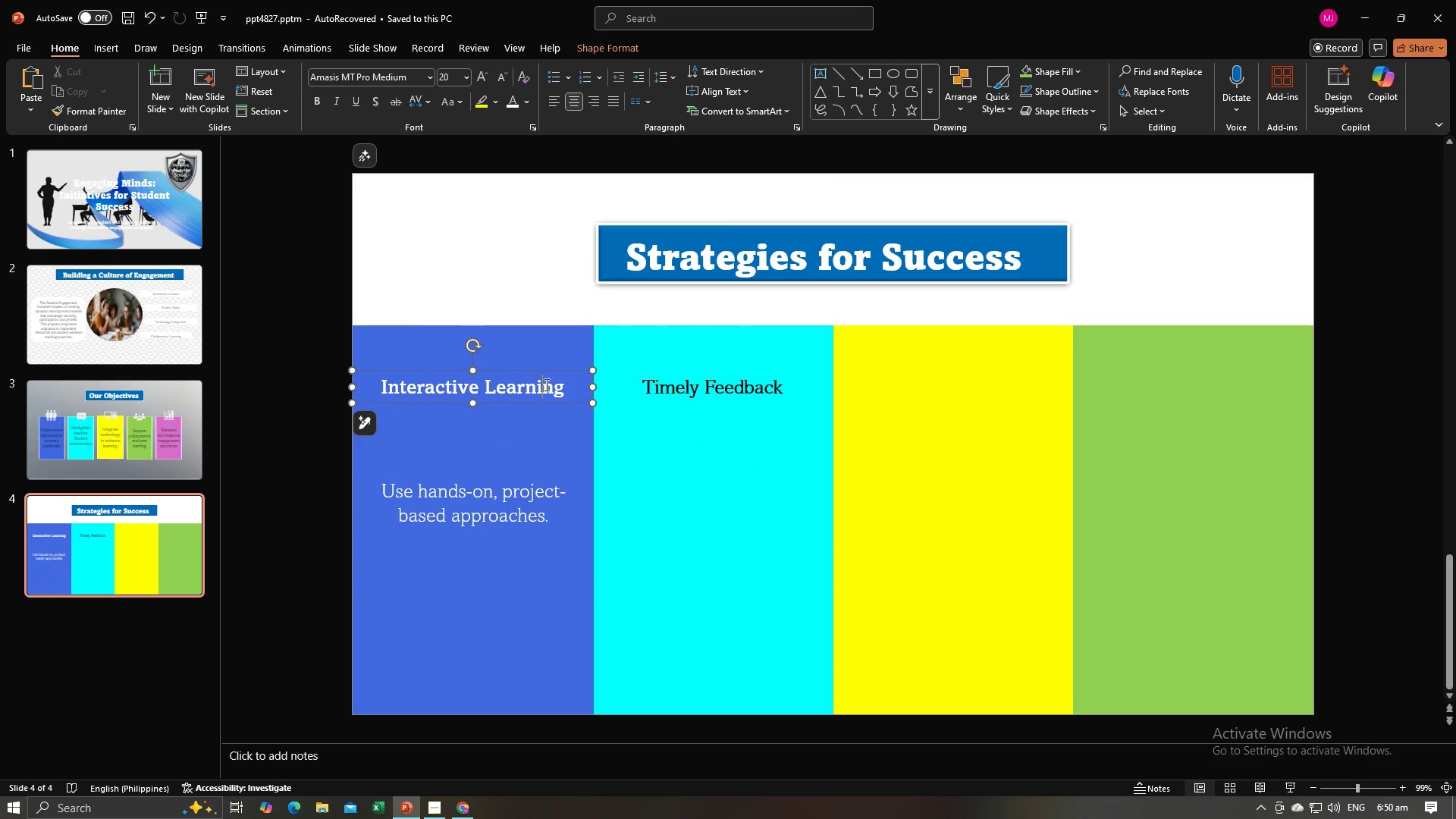 
key(Control+A)
 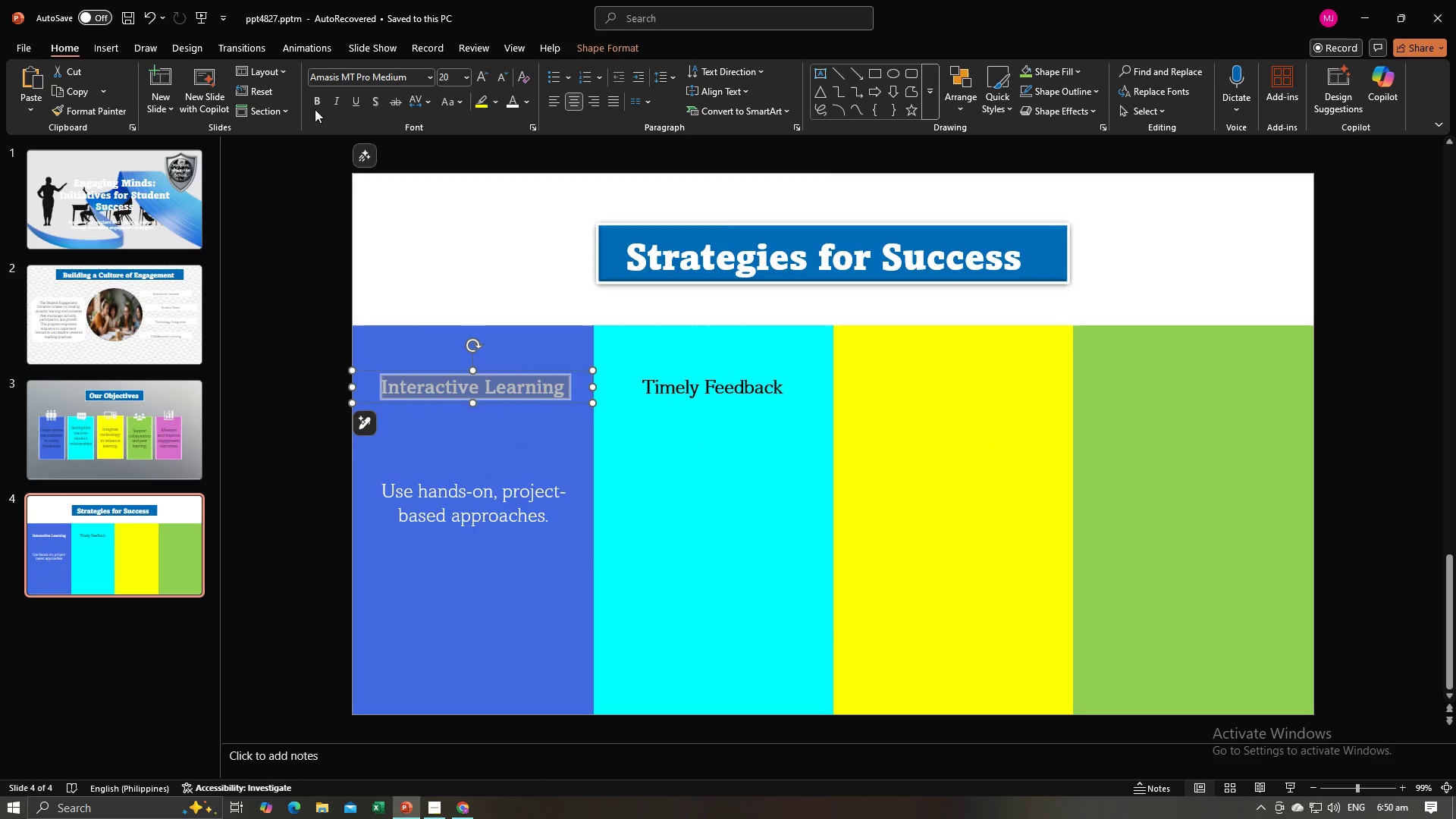 
left_click([315, 103])
 